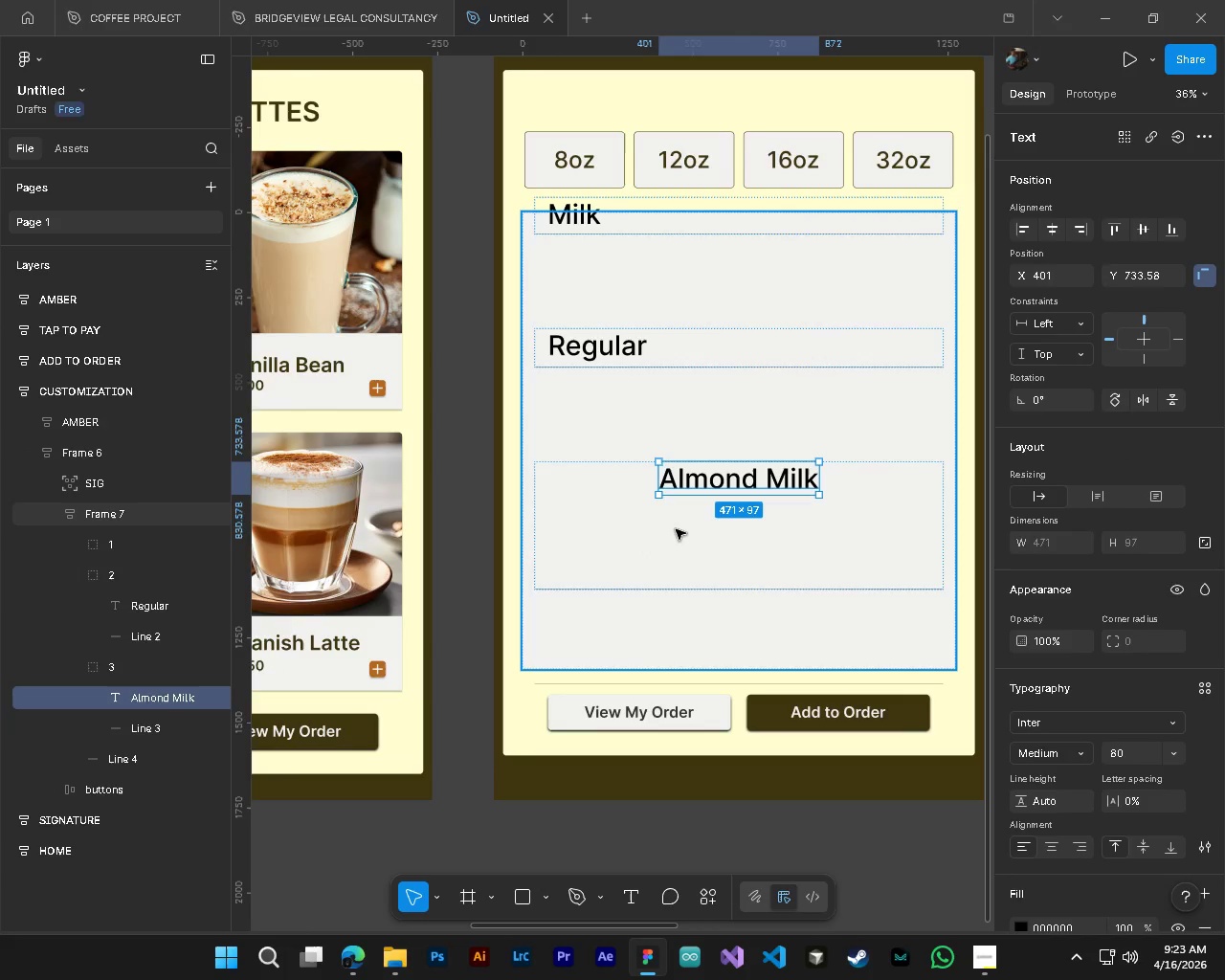 
key(Control+ControlLeft)
 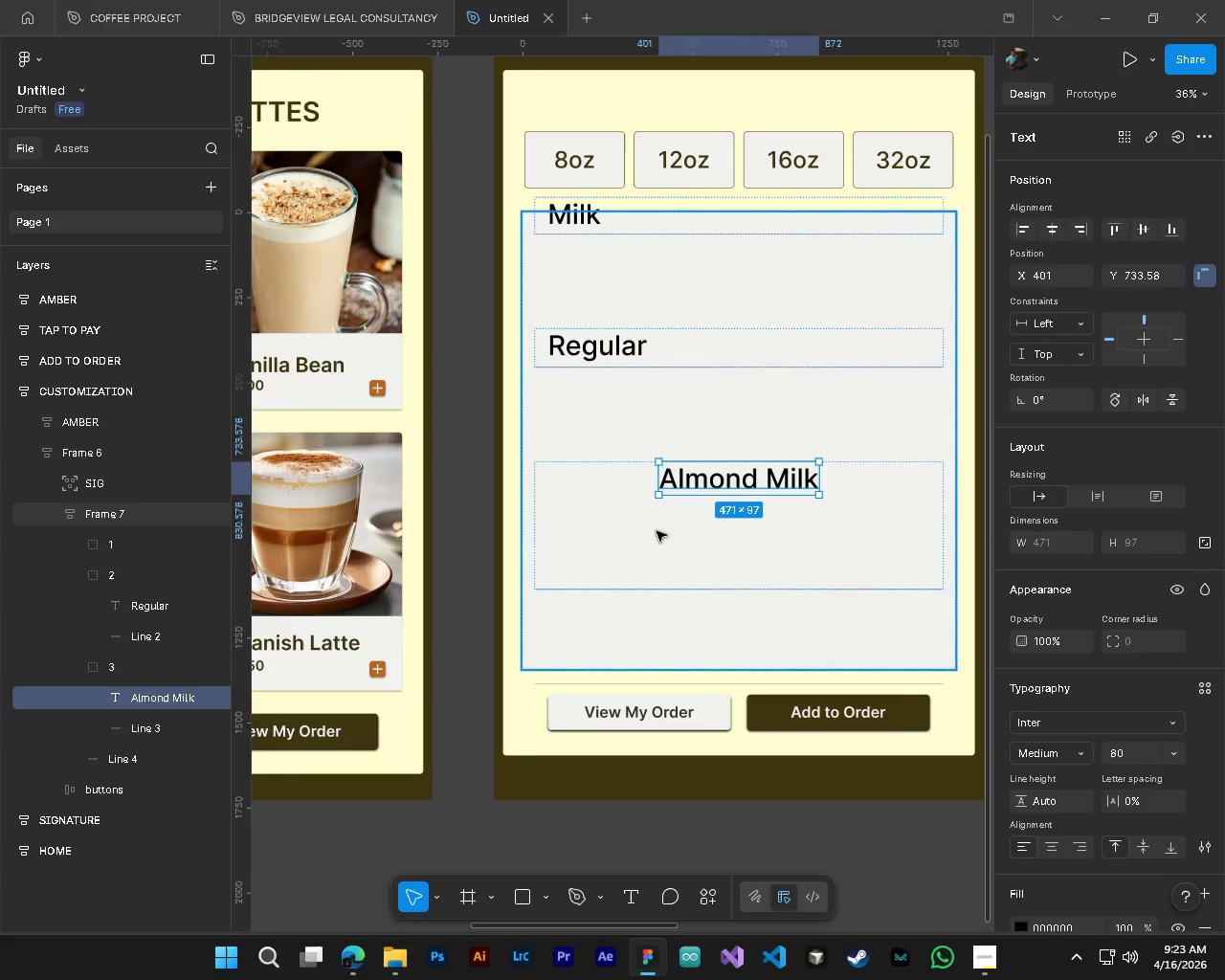 
key(Alt+Control+AltLeft)
 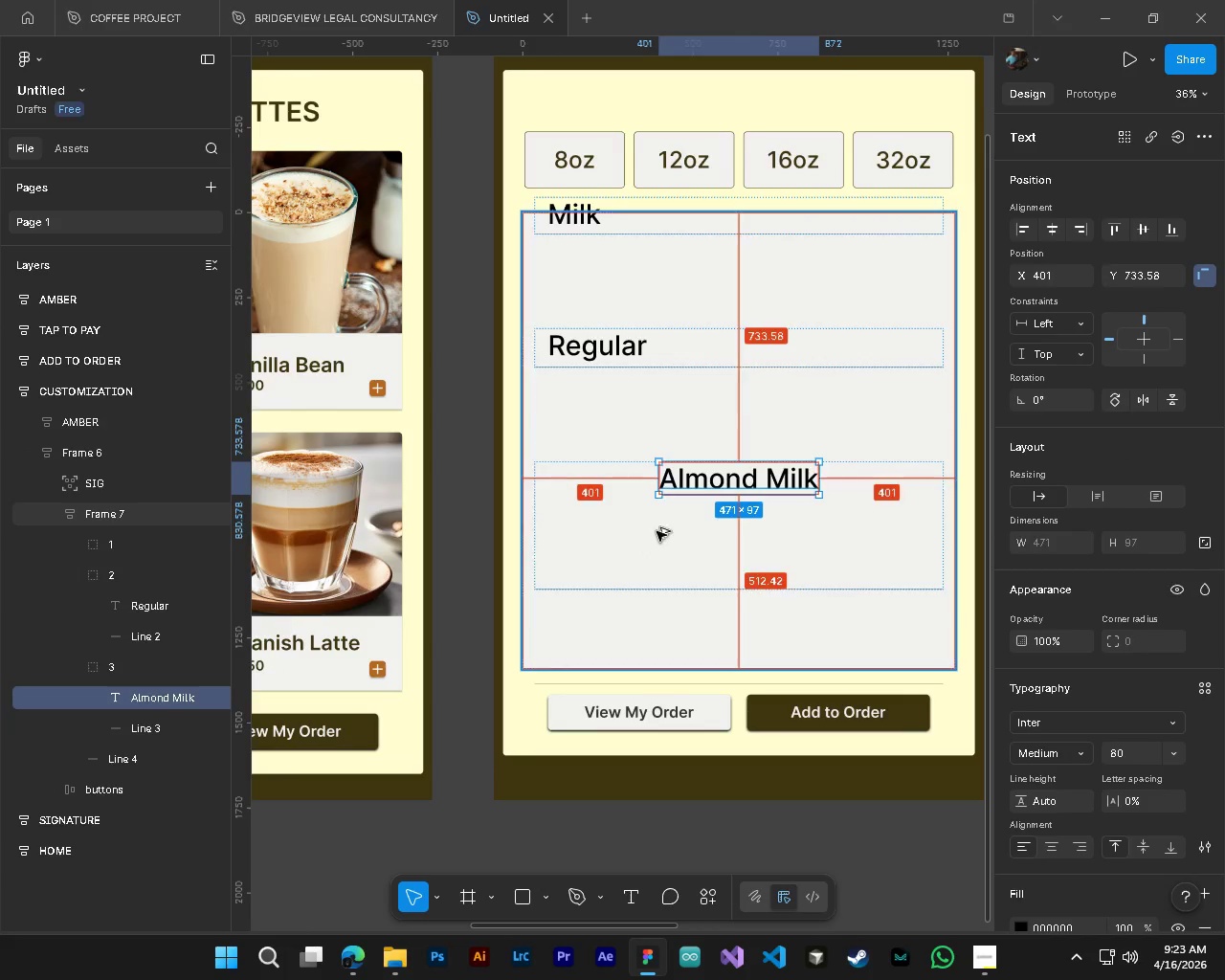 
scroll: coordinate [657, 531], scroll_direction: up, amount: 2.0
 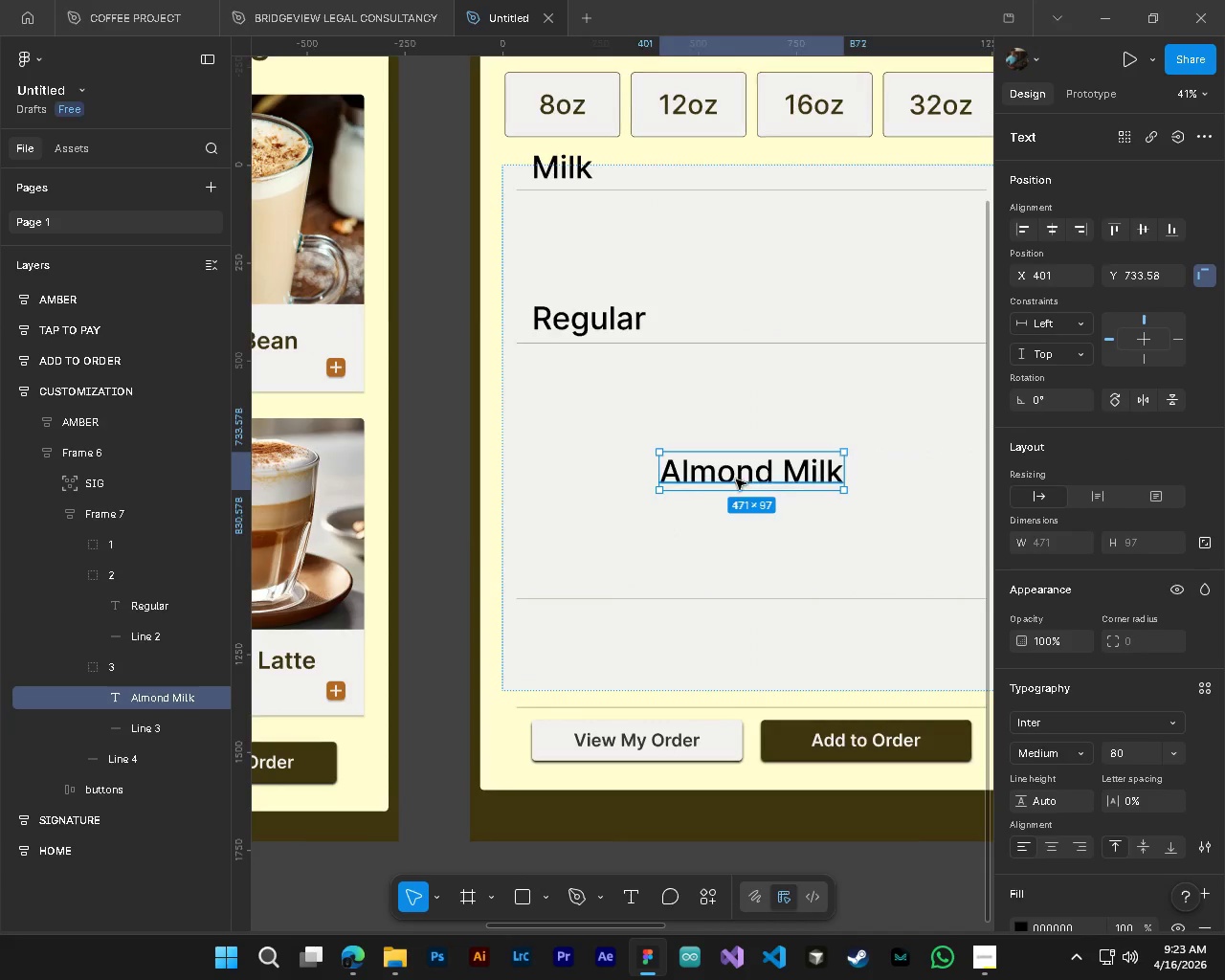 
left_click_drag(start_coordinate=[729, 480], to_coordinate=[604, 583])
 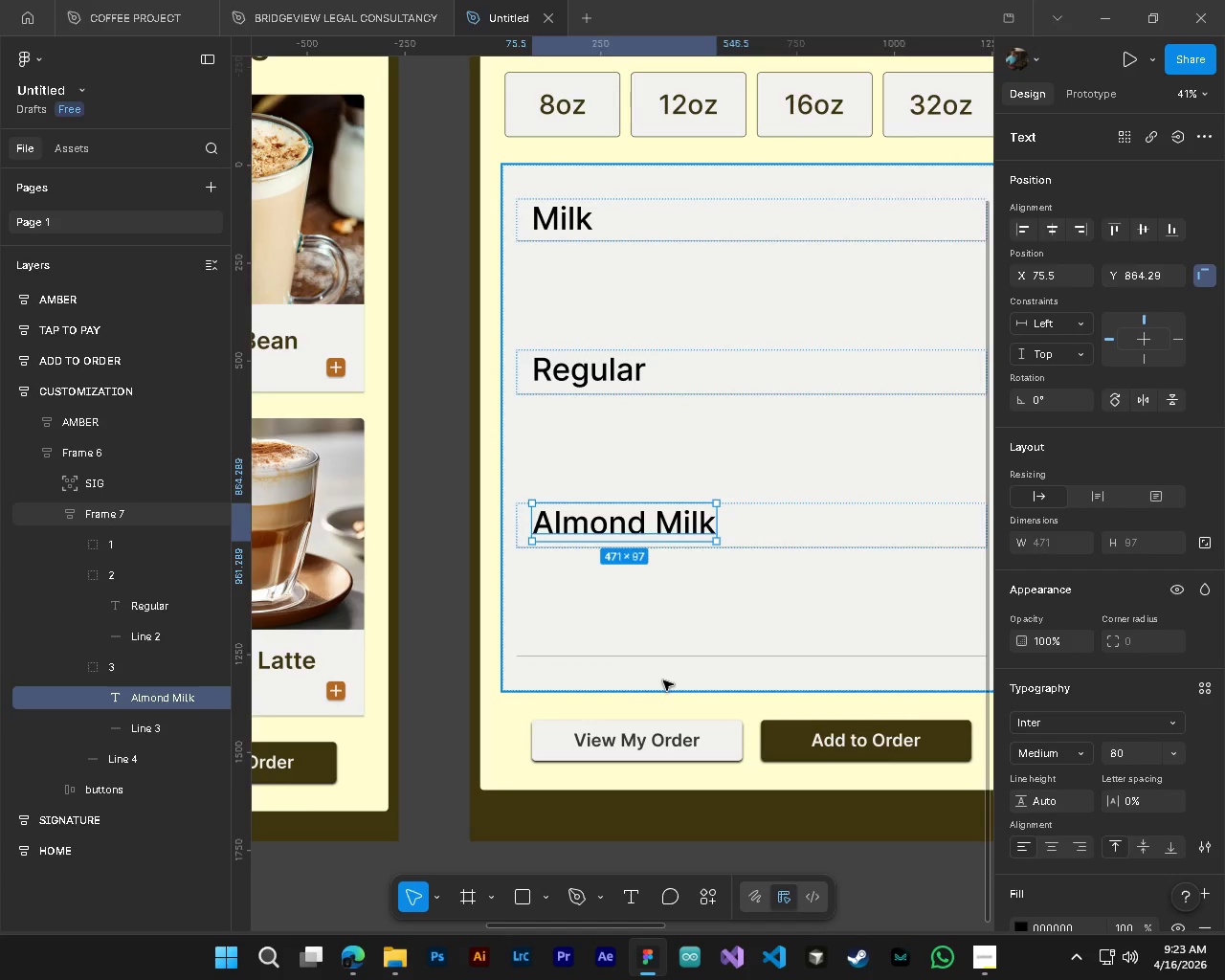 
hold_key(key=ControlLeft, duration=0.75)
 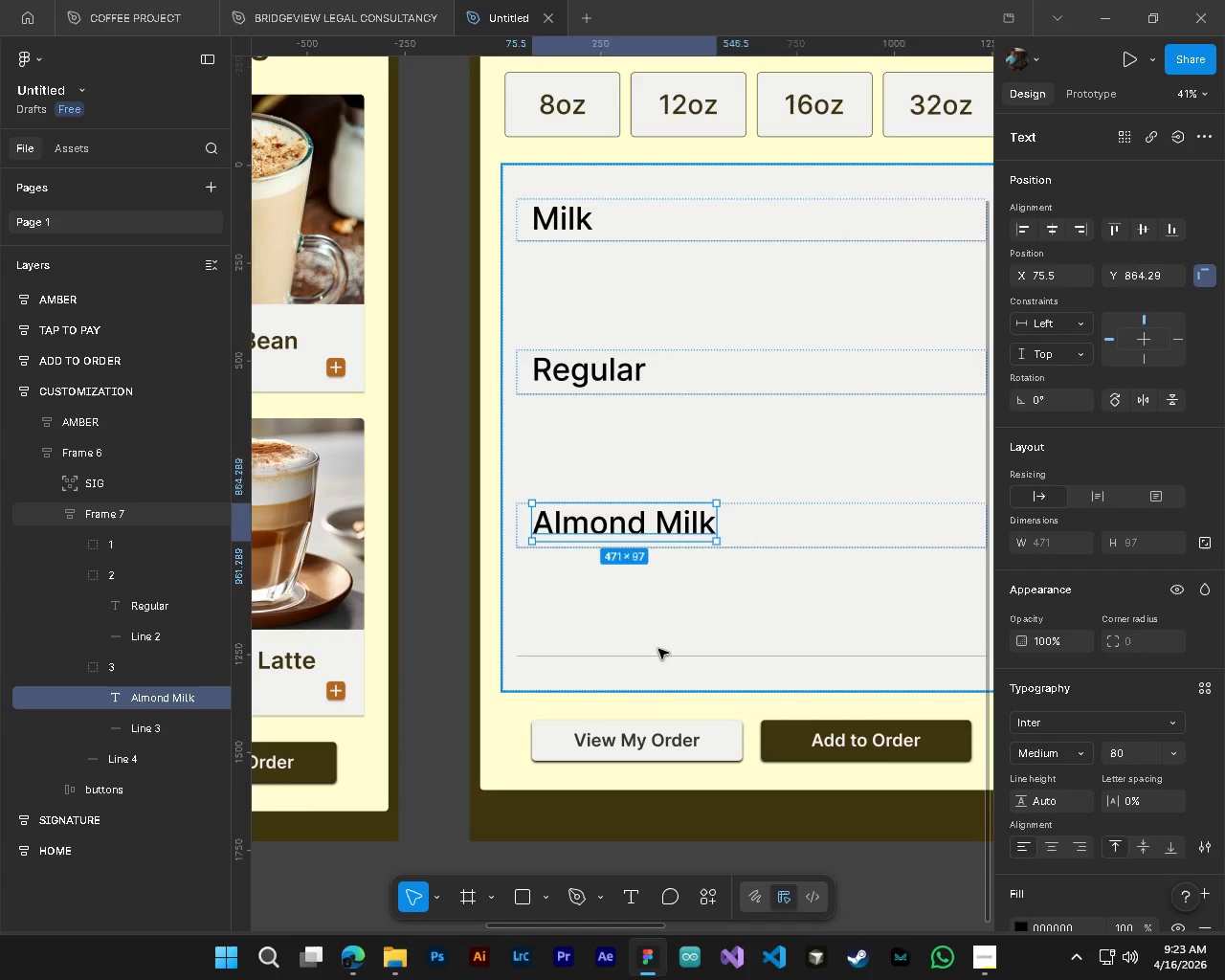 
hold_key(key=ControlLeft, duration=0.89)
hold_key(key=AltLeft, duration=0.78)
scroll: coordinate [658, 649], scroll_direction: down, amount: 5.0
 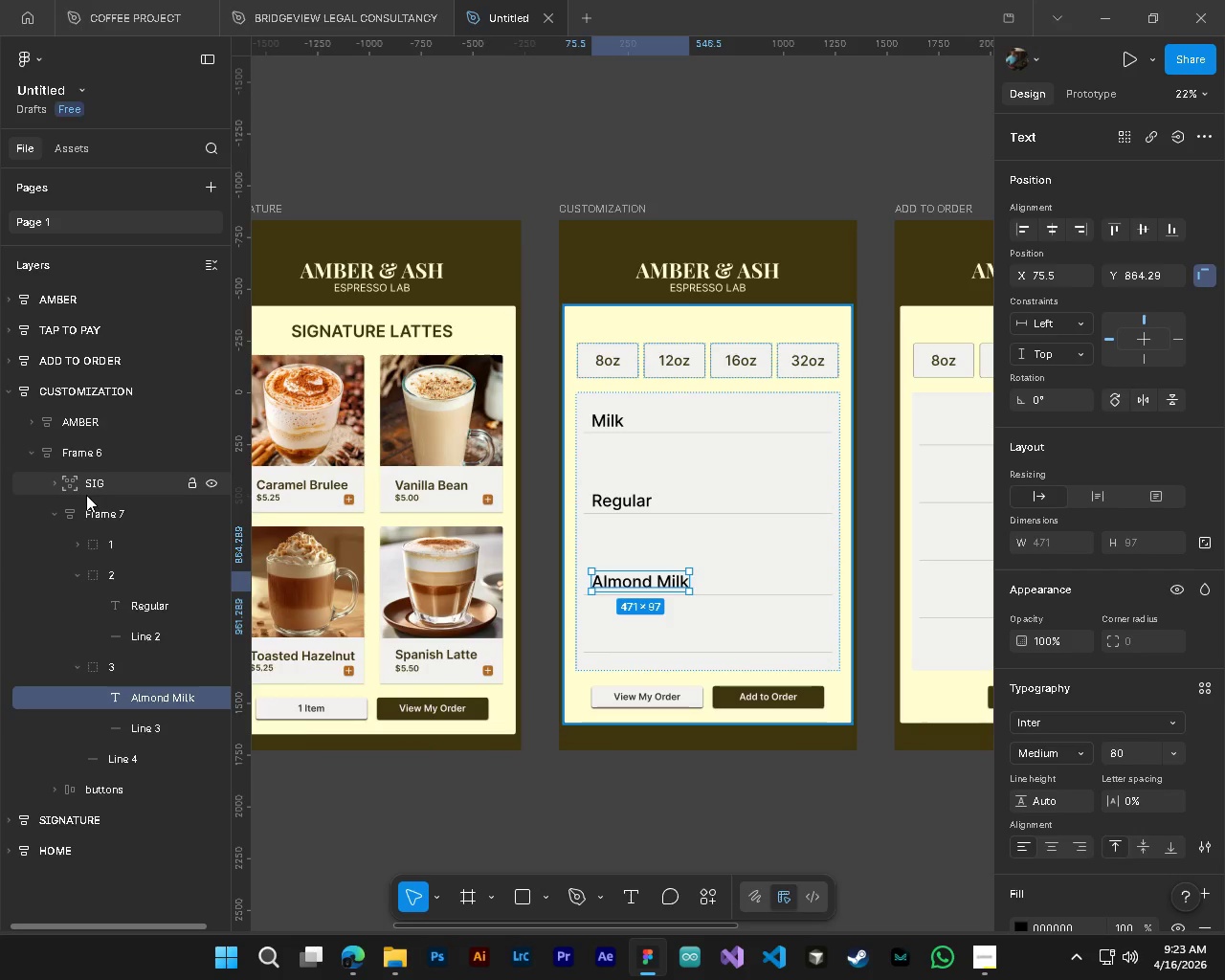 
left_click([94, 515])
 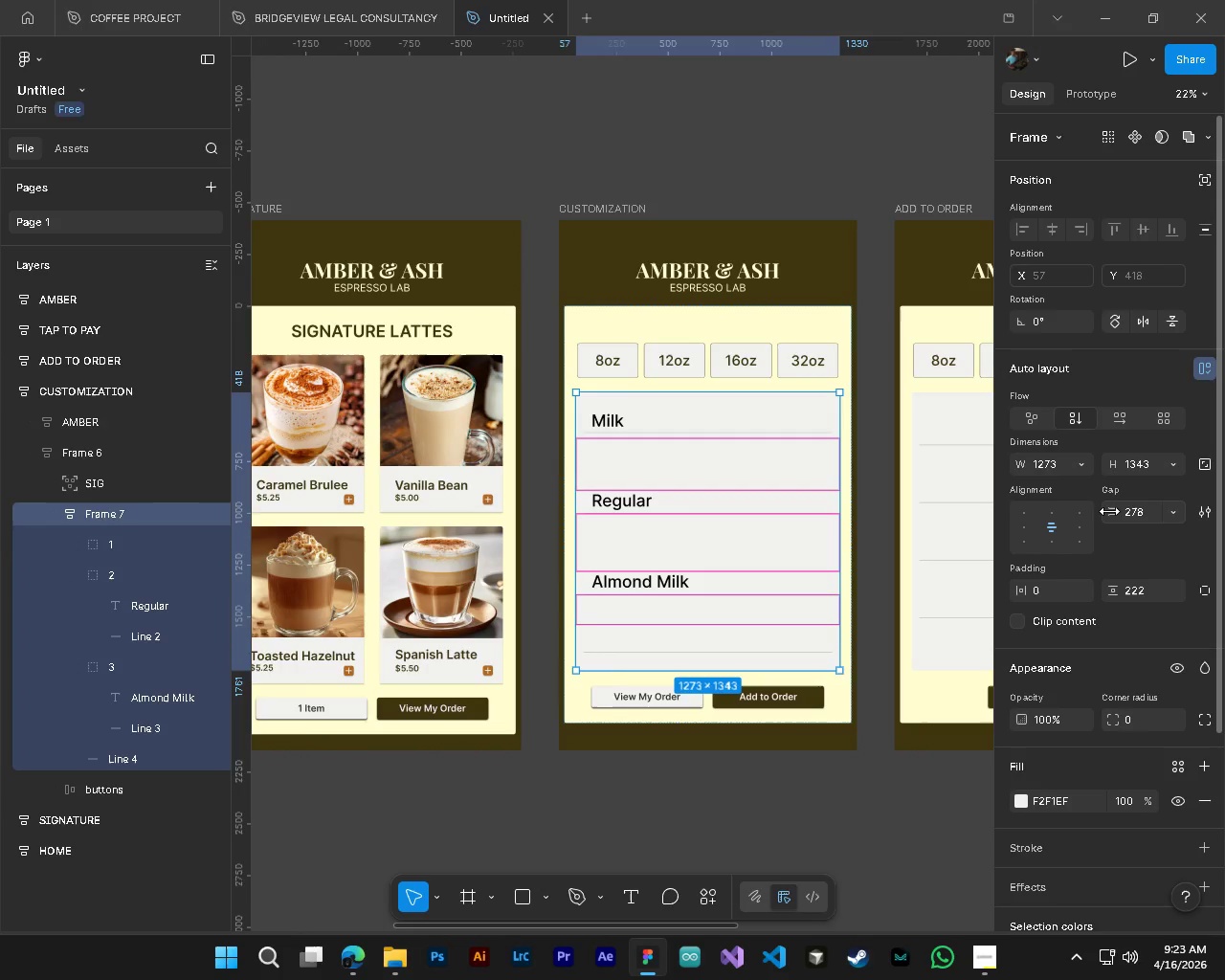 
left_click_drag(start_coordinate=[1111, 509], to_coordinate=[322, 563])
 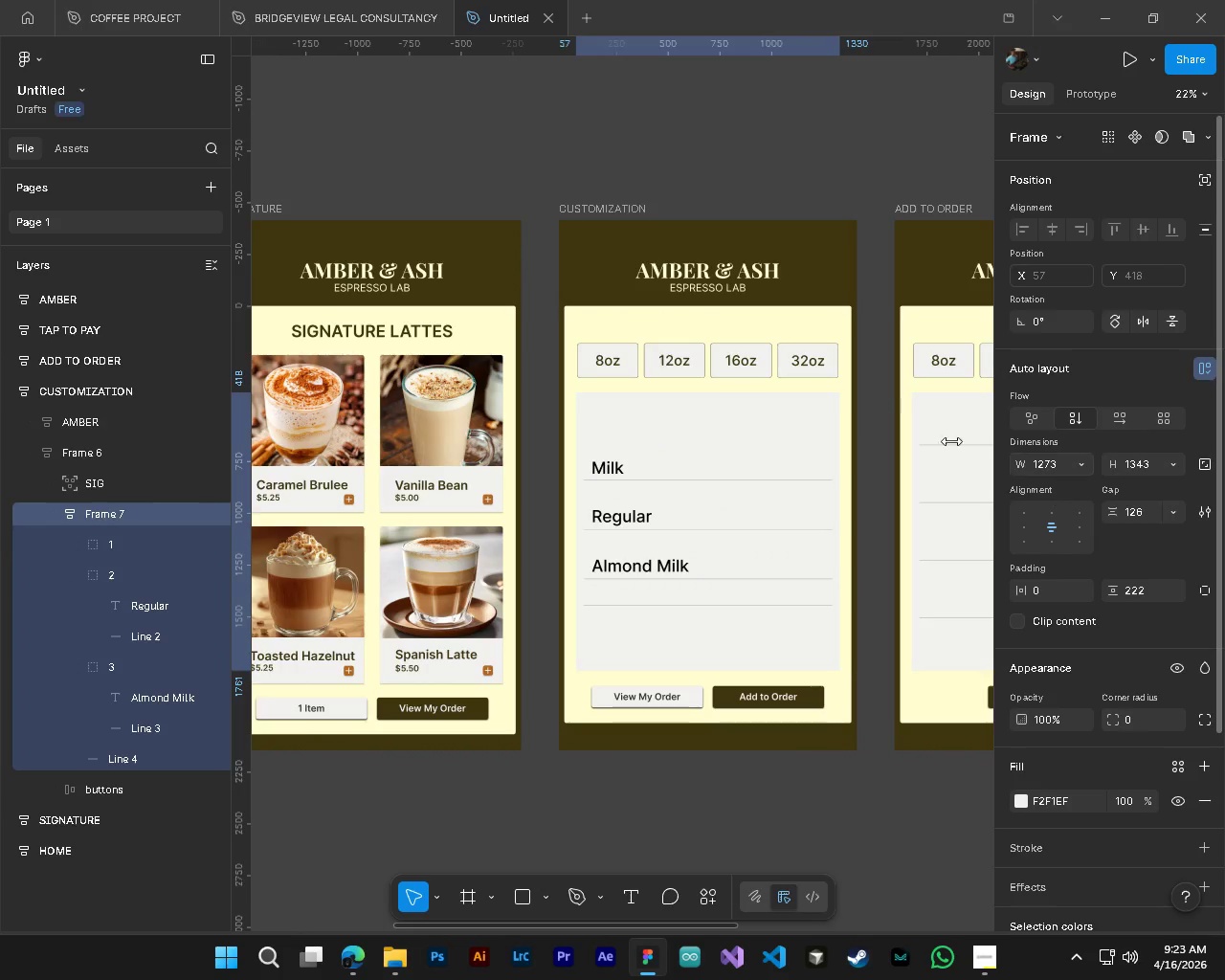 
key(Alt+AltLeft)
 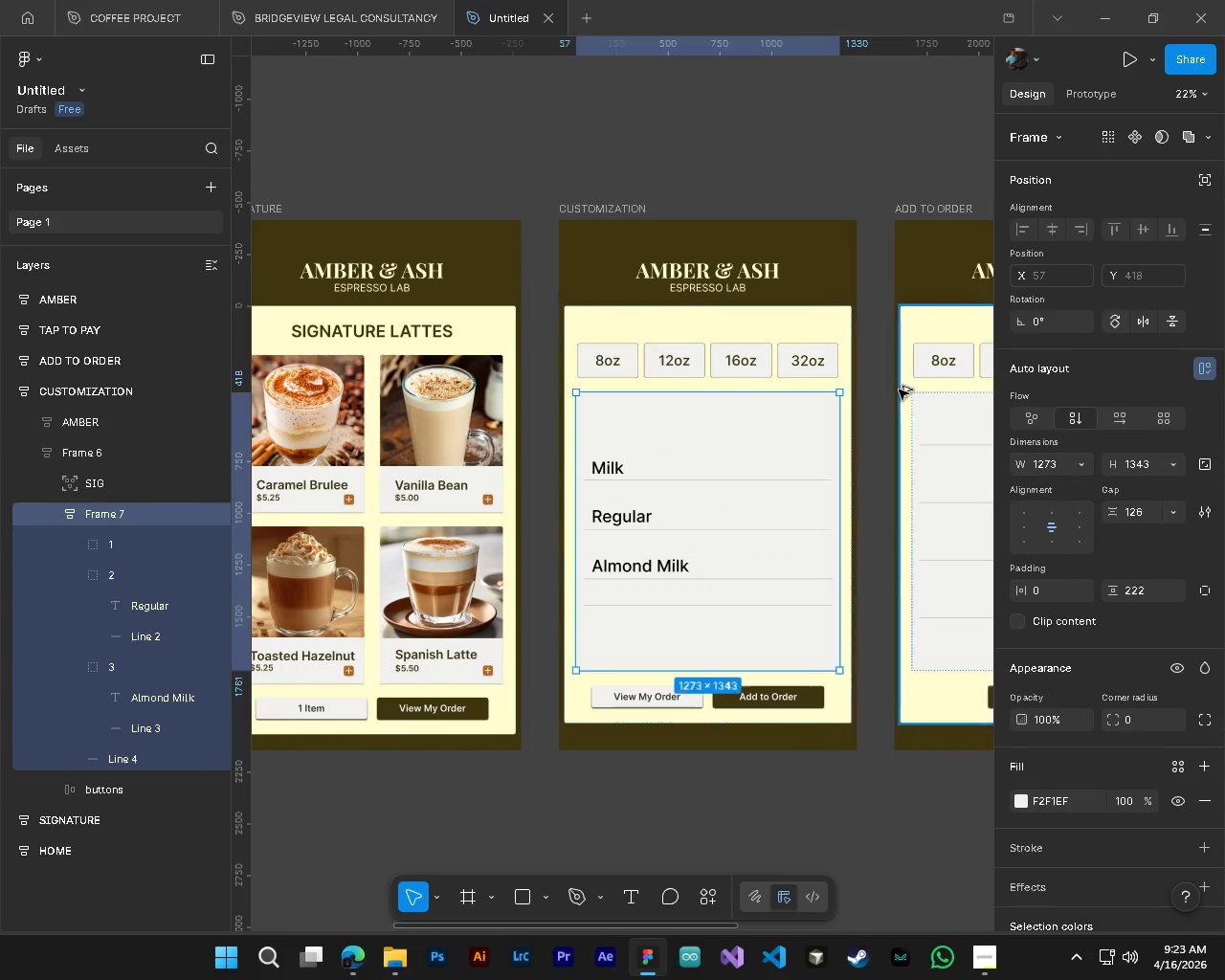 
hold_key(key=ControlLeft, duration=0.69)
scroll: coordinate [876, 346], scroll_direction: up, amount: 4.0
 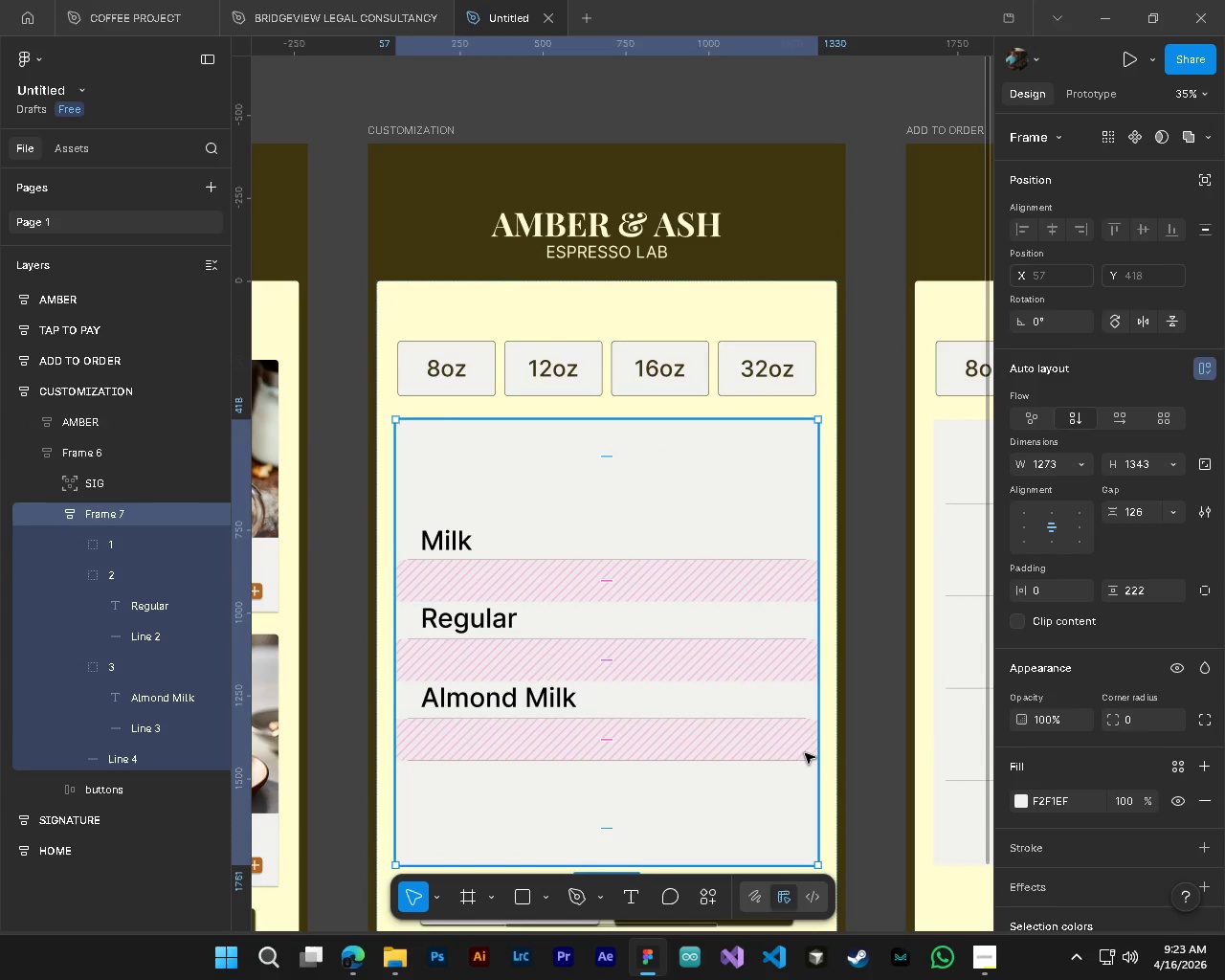 
hold_key(key=ControlLeft, duration=0.34)
 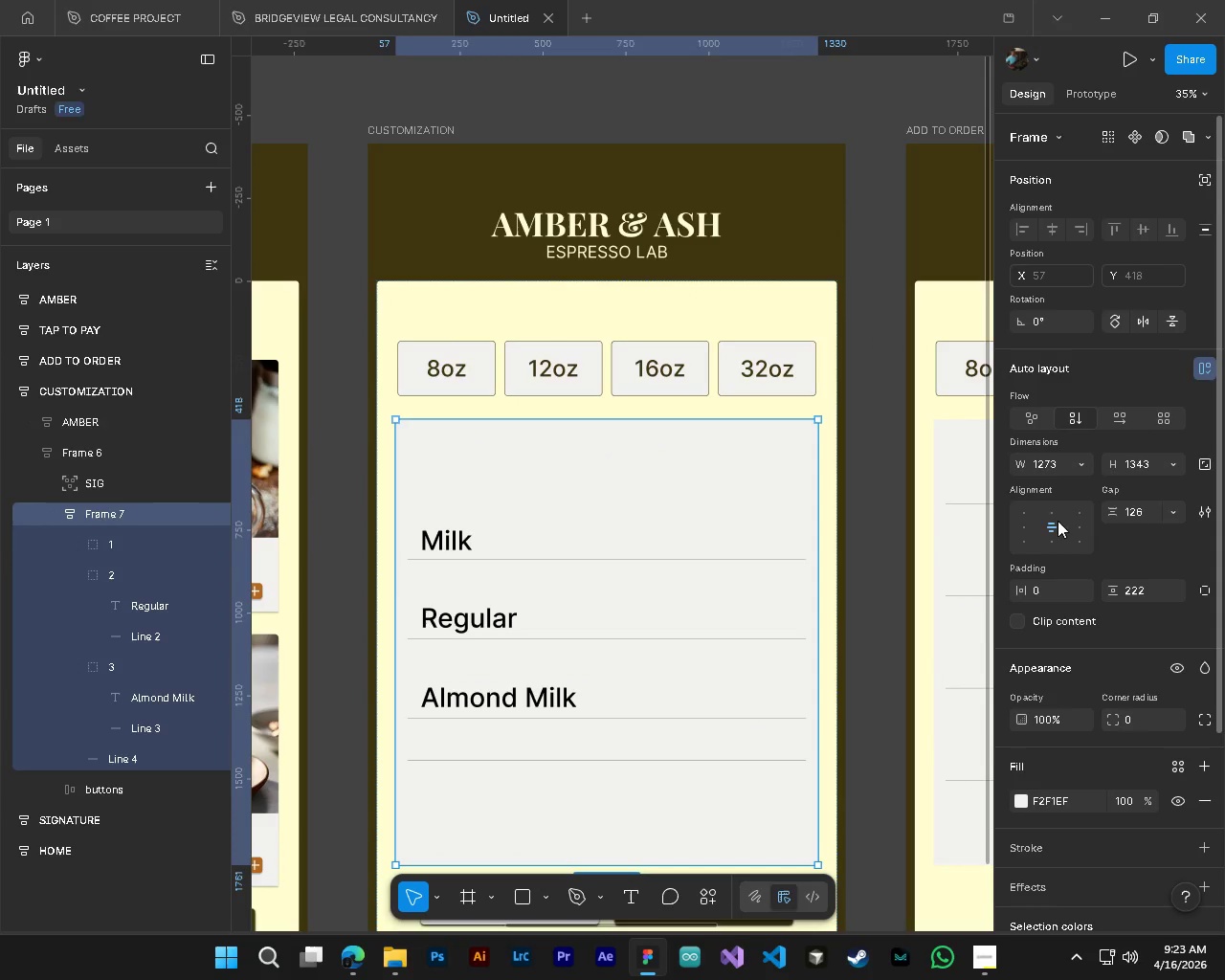 
left_click([1052, 511])
 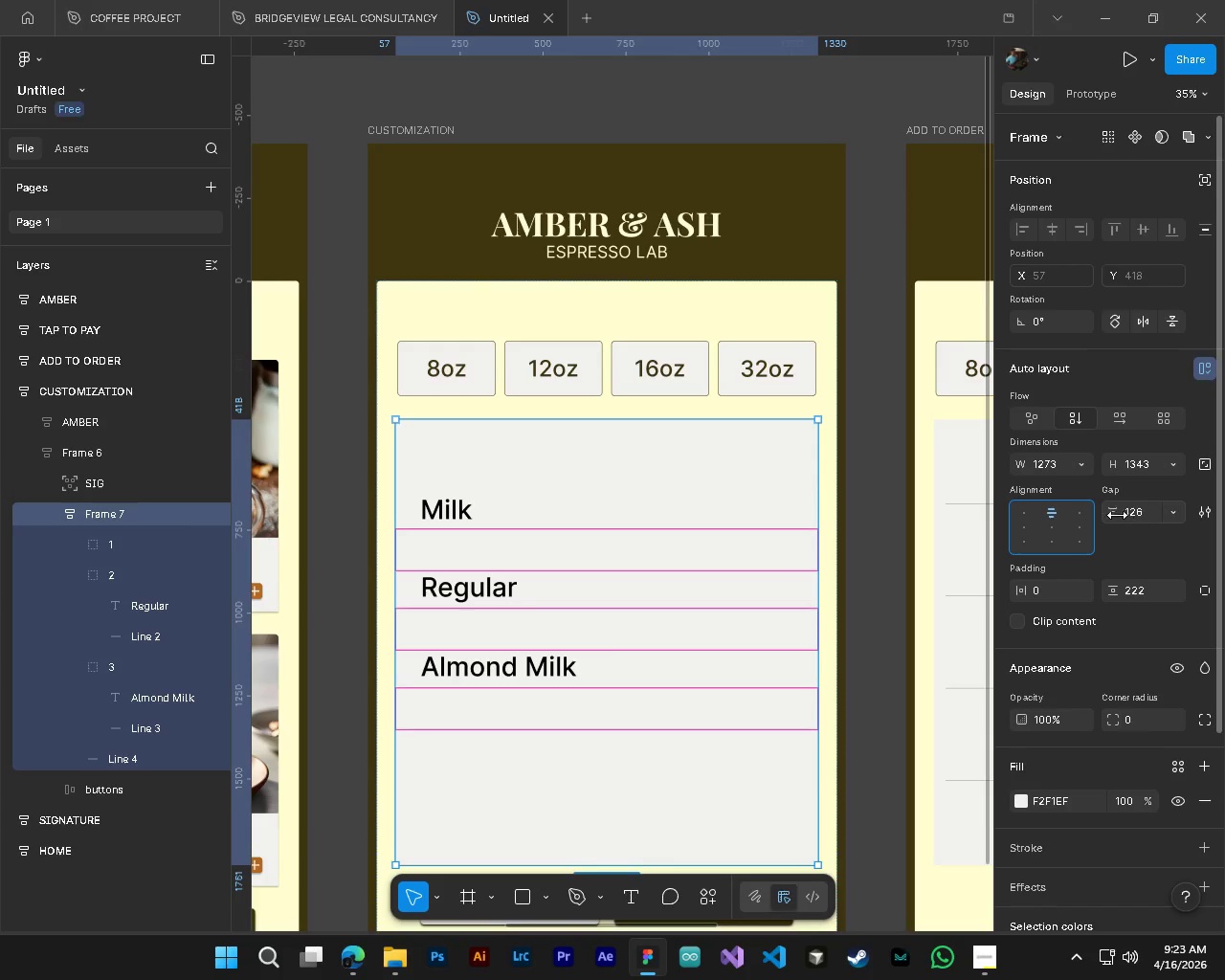 
left_click_drag(start_coordinate=[1114, 514], to_coordinate=[672, 503])
 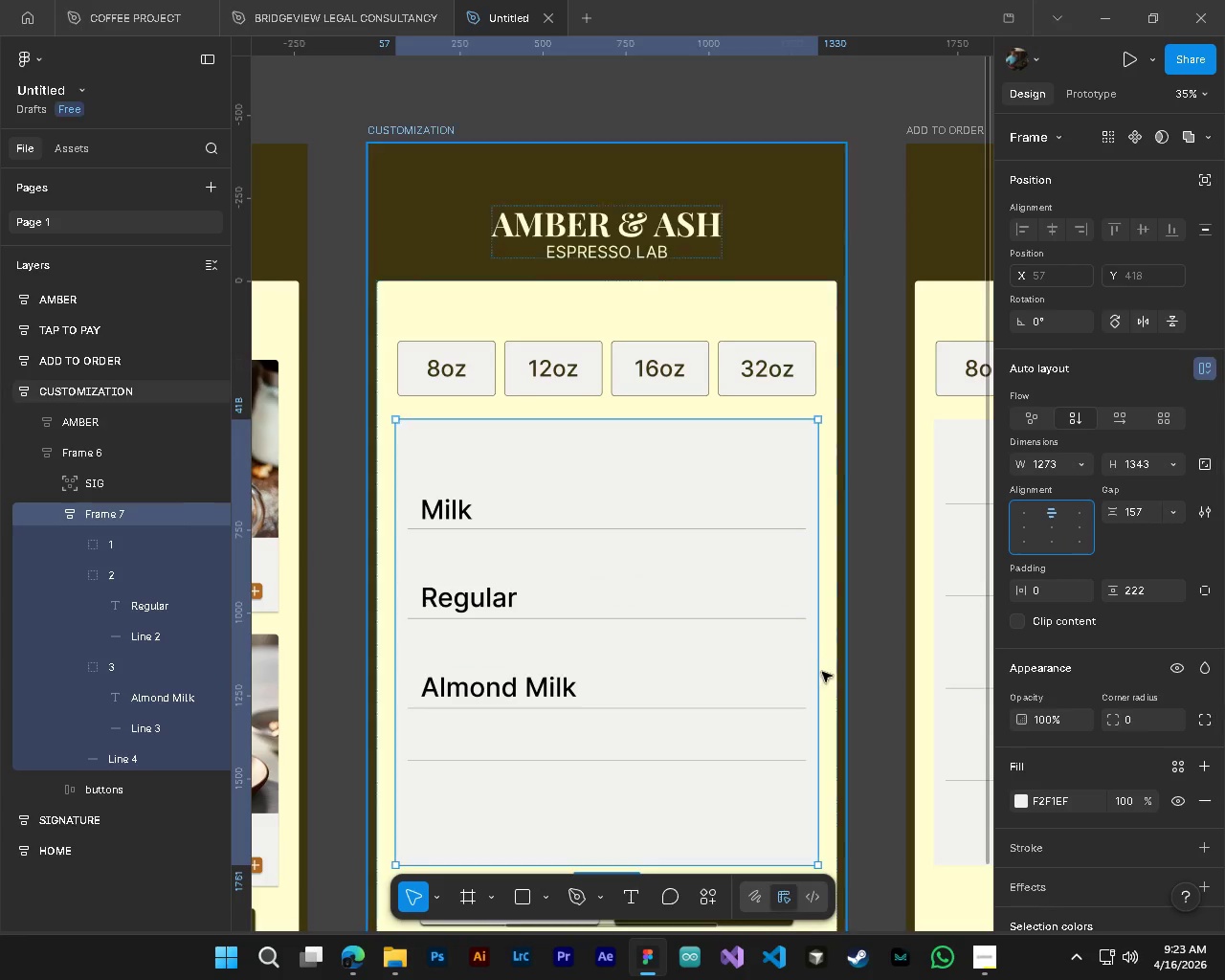 
hold_key(key=ControlLeft, duration=0.42)
 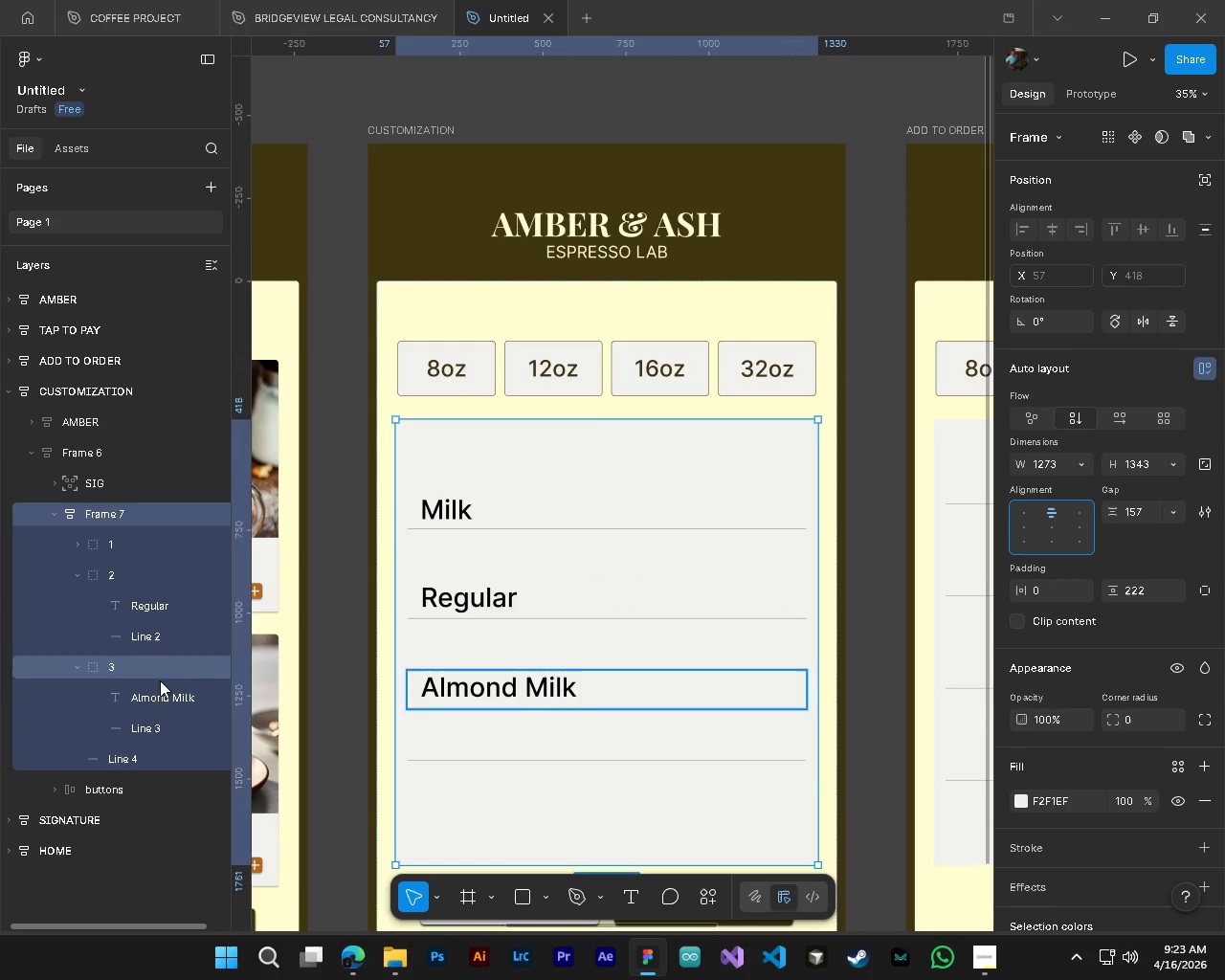 
key(Alt+Control+AltLeft)
 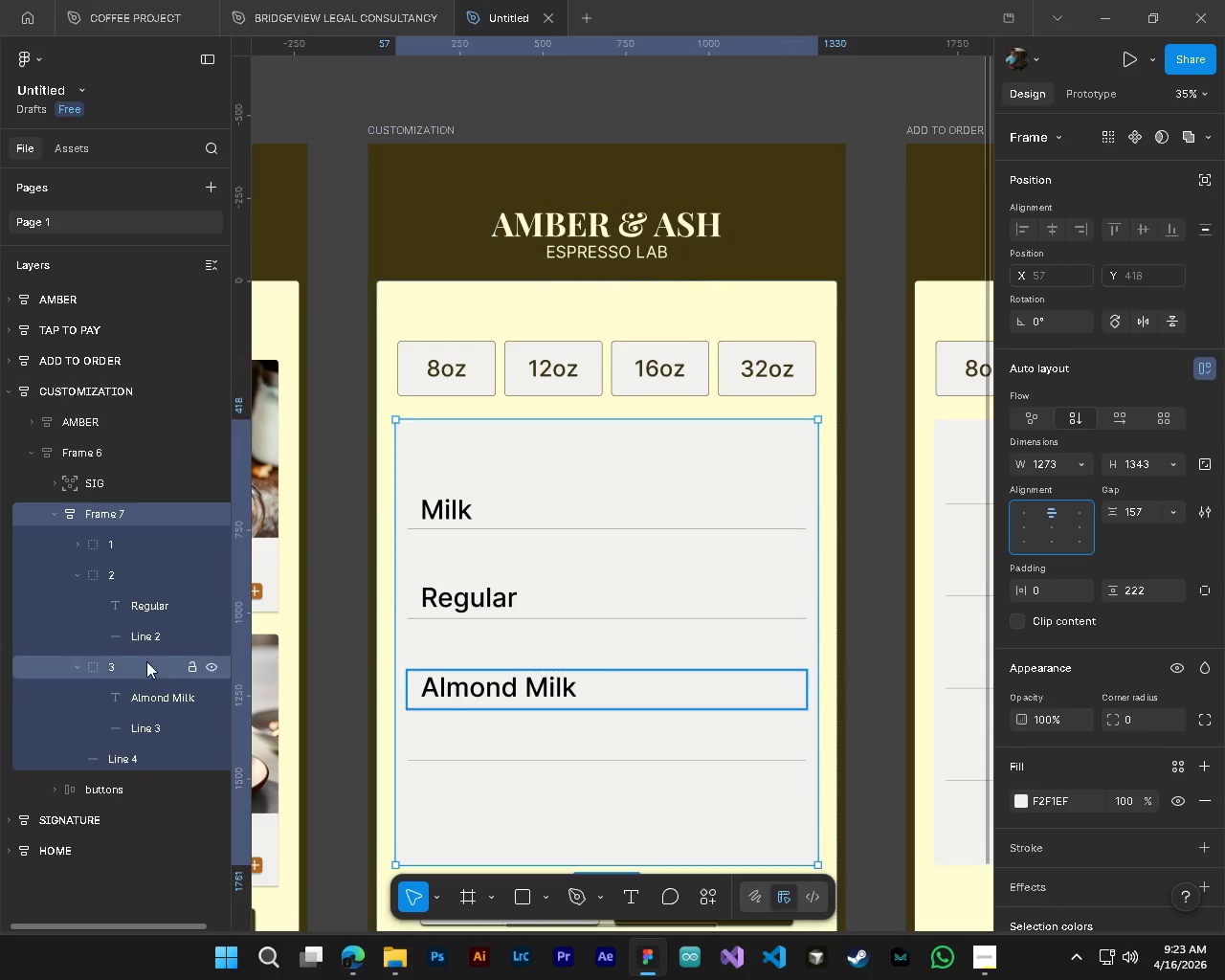 
left_click([79, 576])
 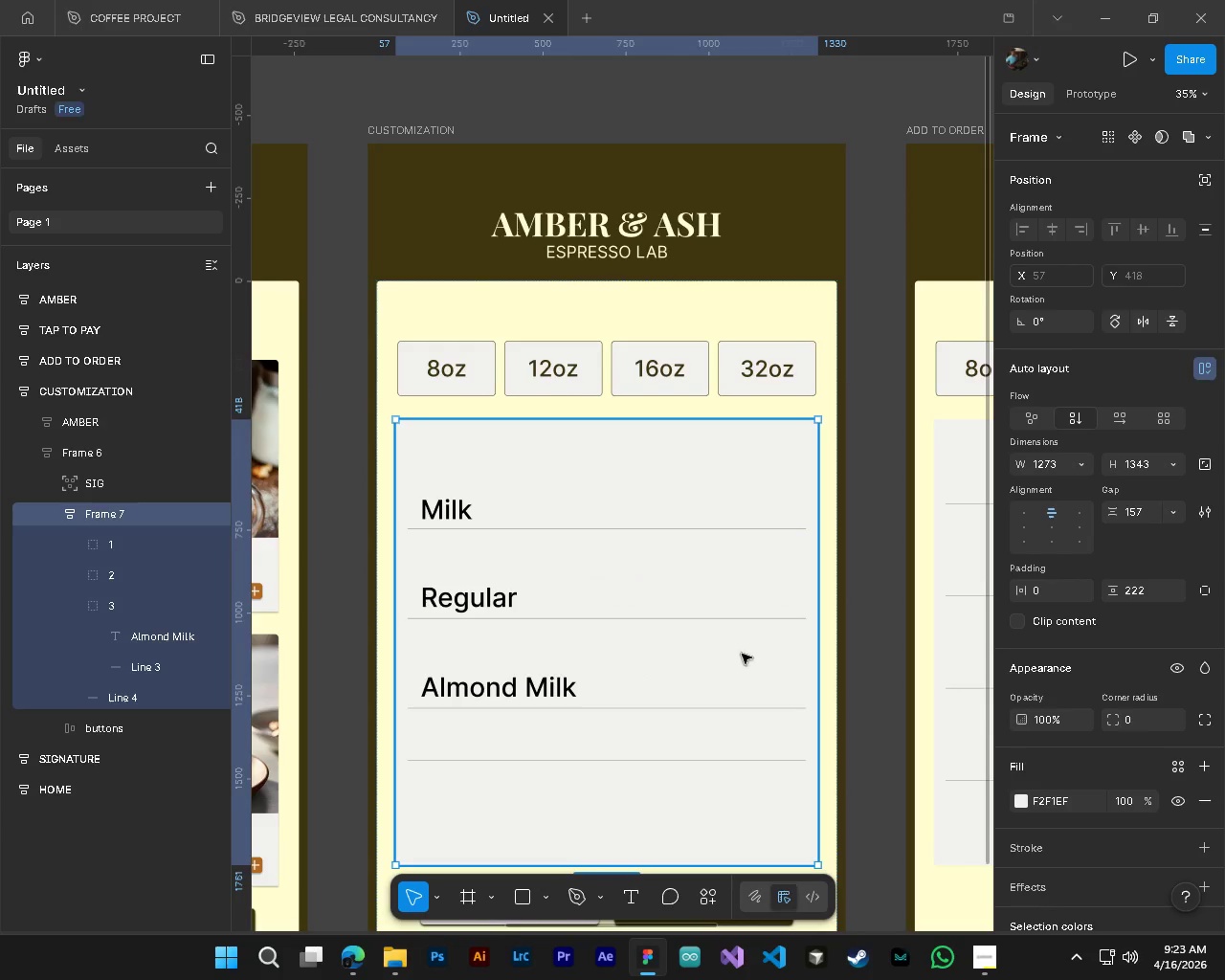 
scroll: coordinate [750, 659], scroll_direction: down, amount: 3.0
 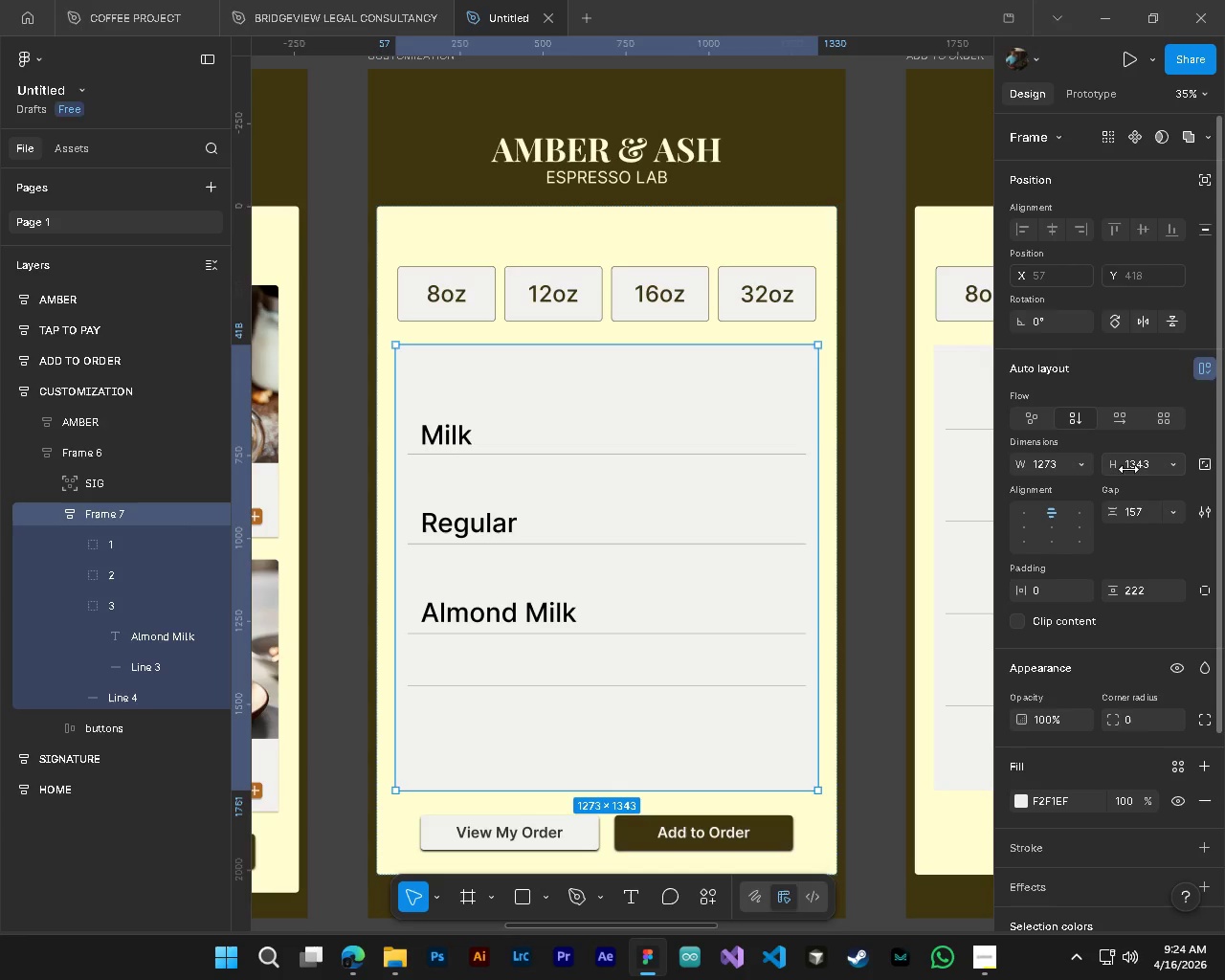 
left_click_drag(start_coordinate=[1114, 466], to_coordinate=[913, 623])
 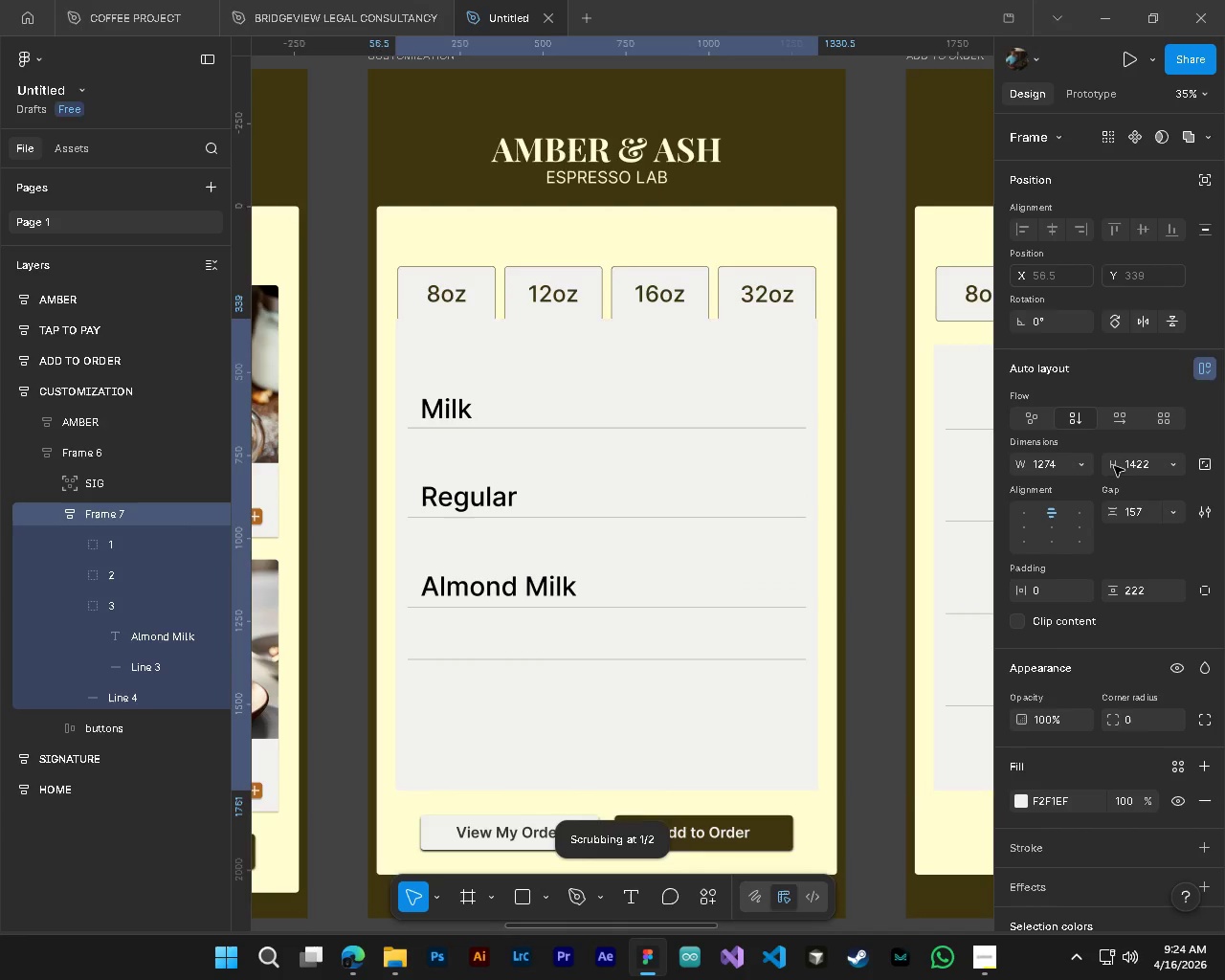 
key(Control+Z)
 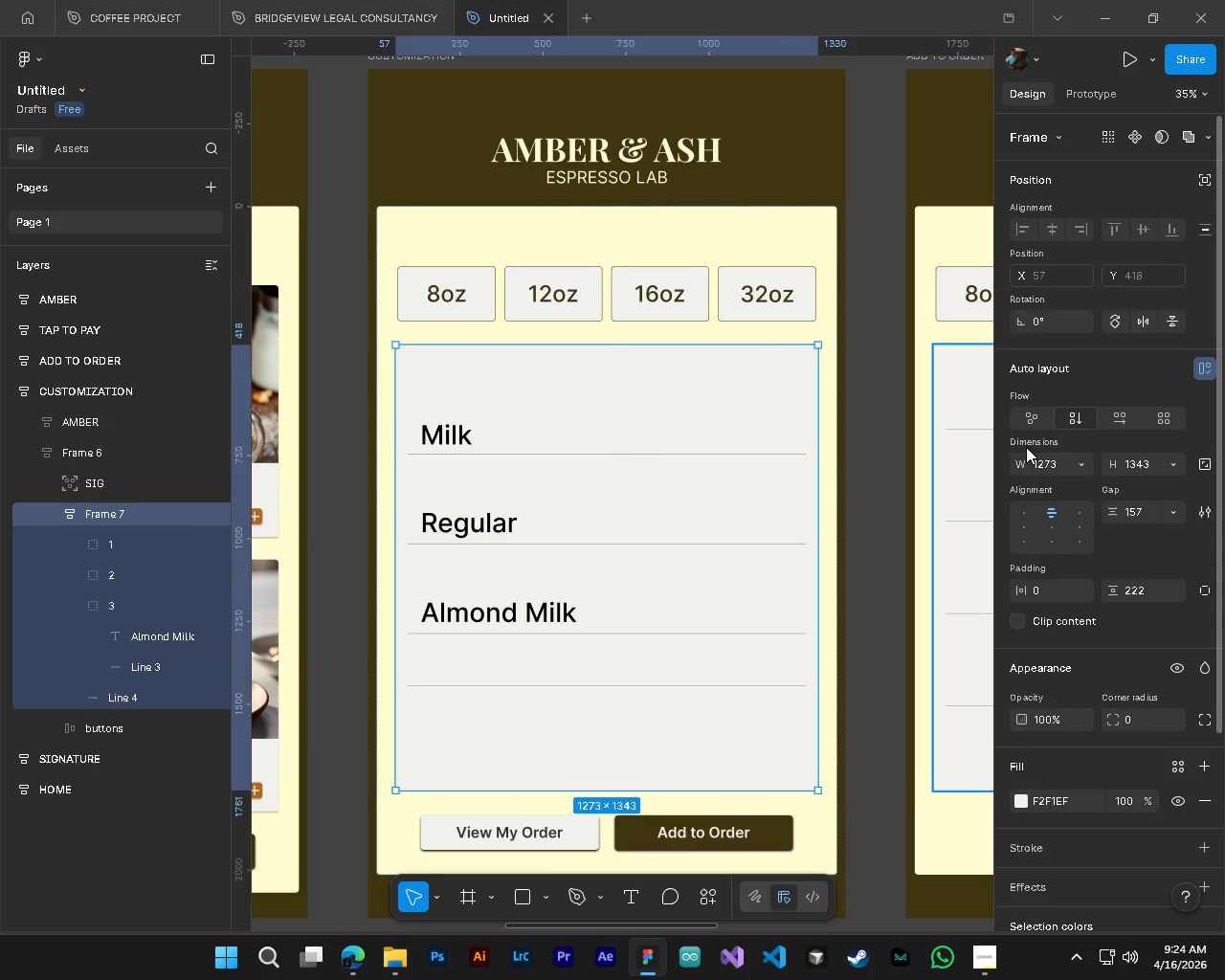 
key(Control+Z)
 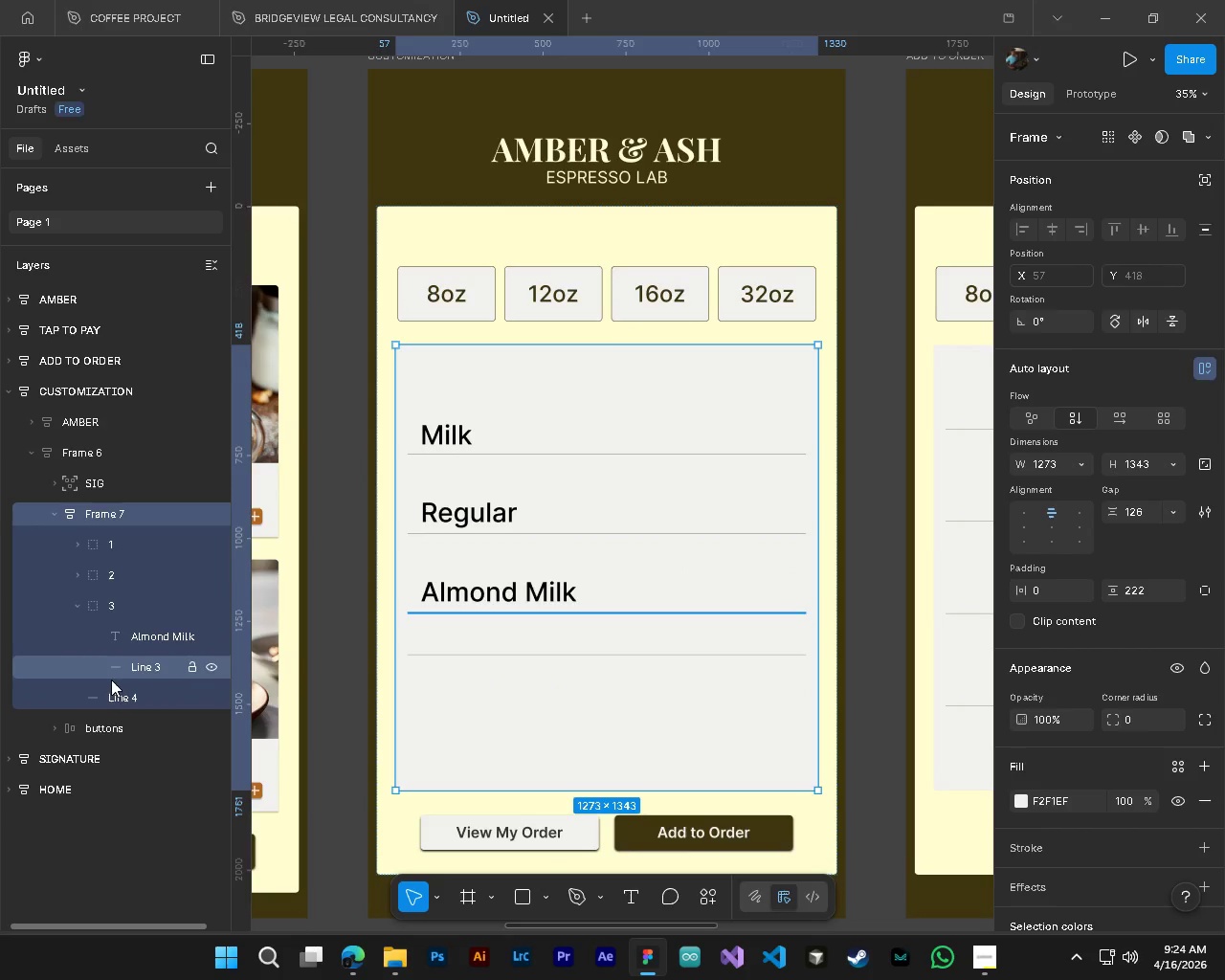 
left_click([78, 612])
 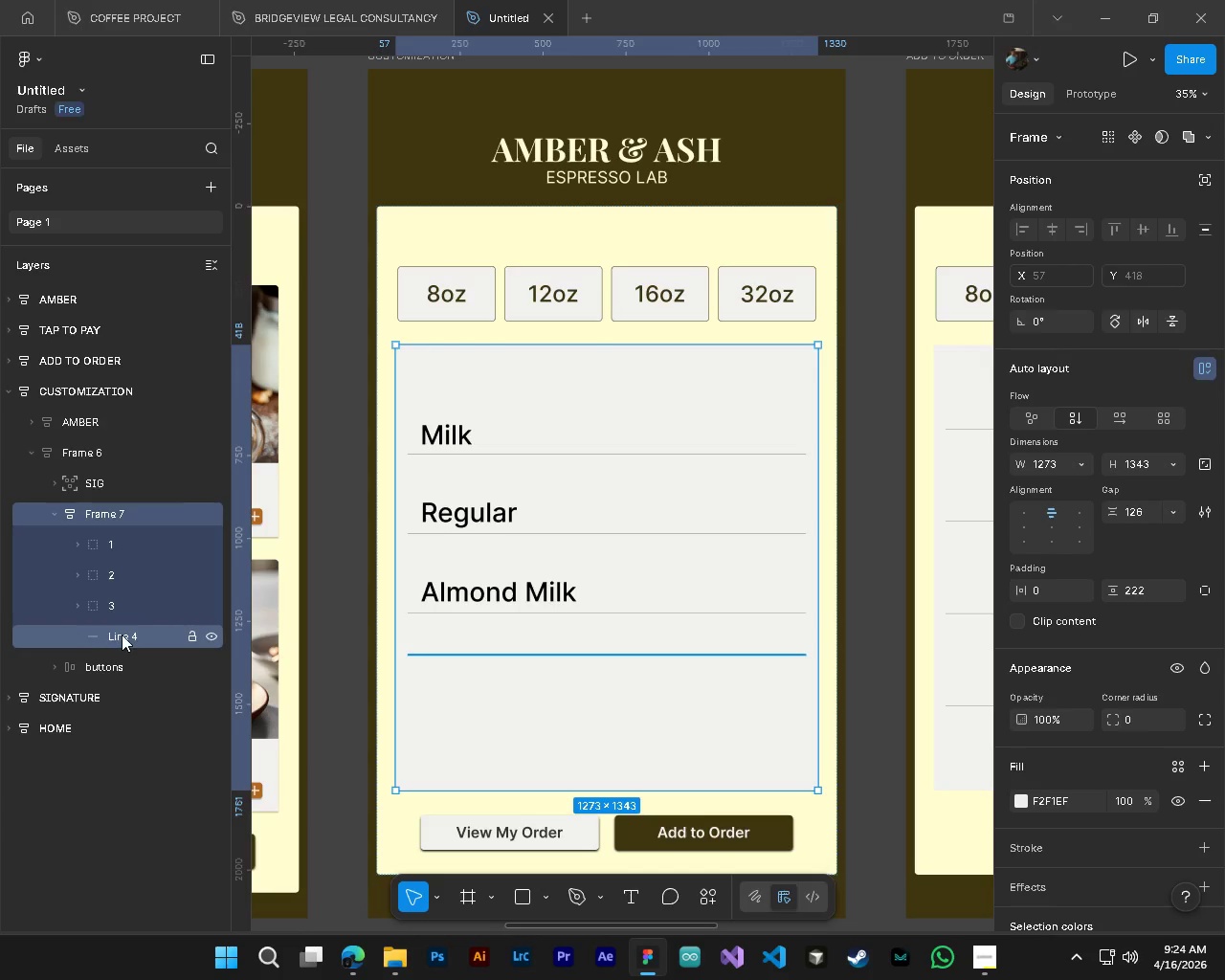 
left_click([122, 635])
 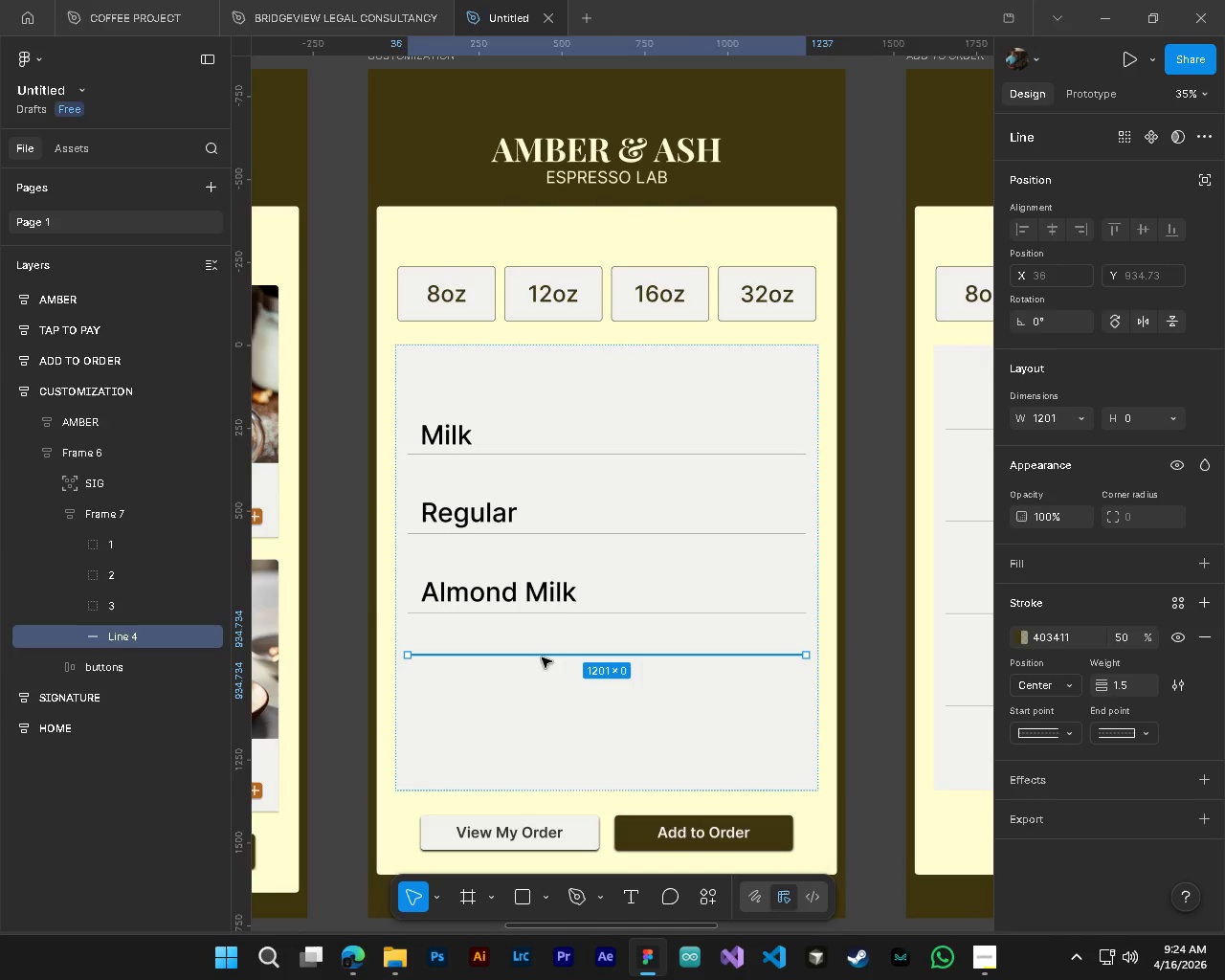 
hold_key(key=ControlLeft, duration=0.73)
left_click([547, 600])
 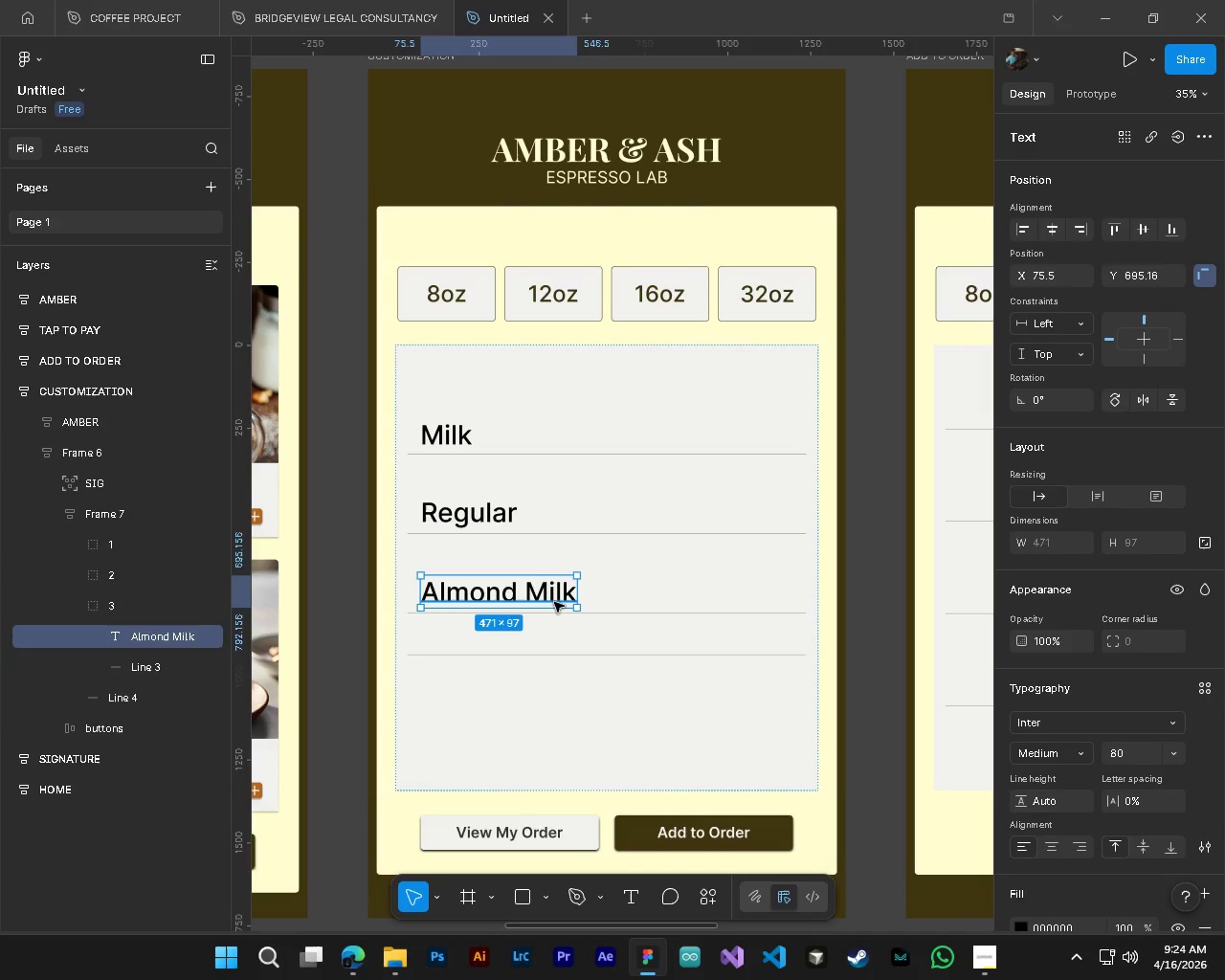 
hold_key(key=AltLeft, duration=1.3)
left_click_drag(start_coordinate=[545, 598], to_coordinate=[559, 643])
 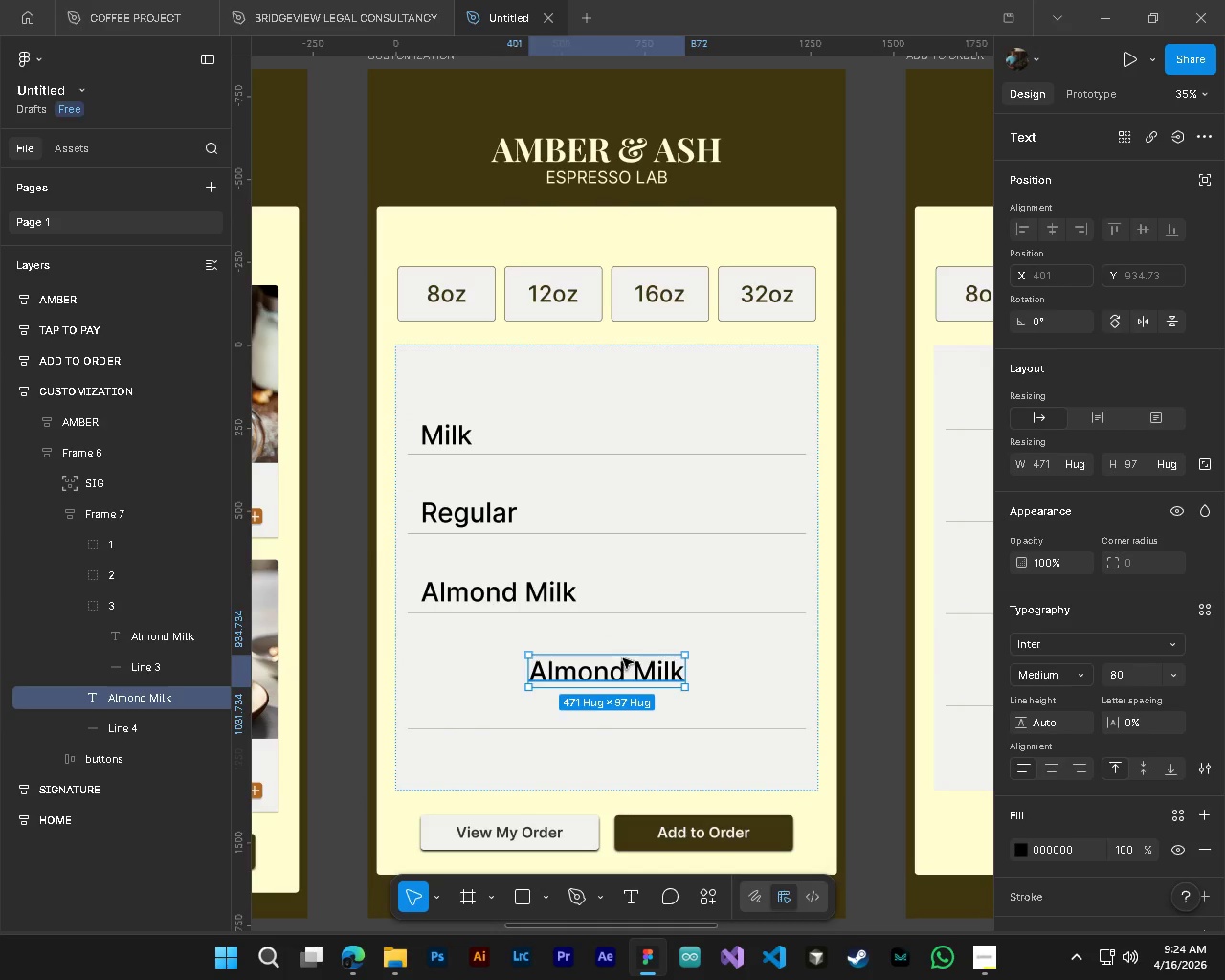 
hold_key(key=AltLeft, duration=0.38)
hold_key(key=ControlLeft, duration=0.39)
scroll: coordinate [538, 681], scroll_direction: up, amount: 2.0
 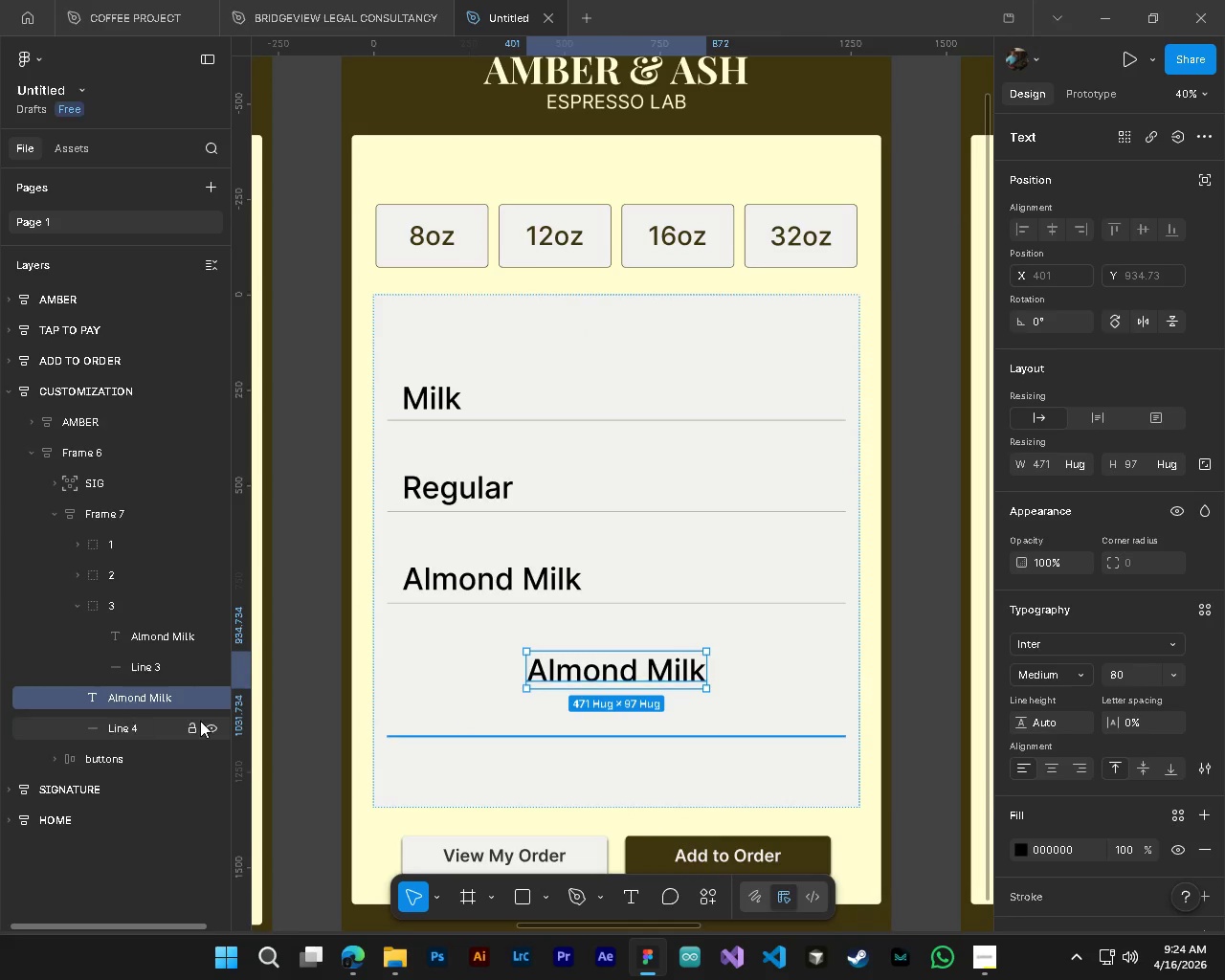 
hold_key(key=AltLeft, duration=0.33)
 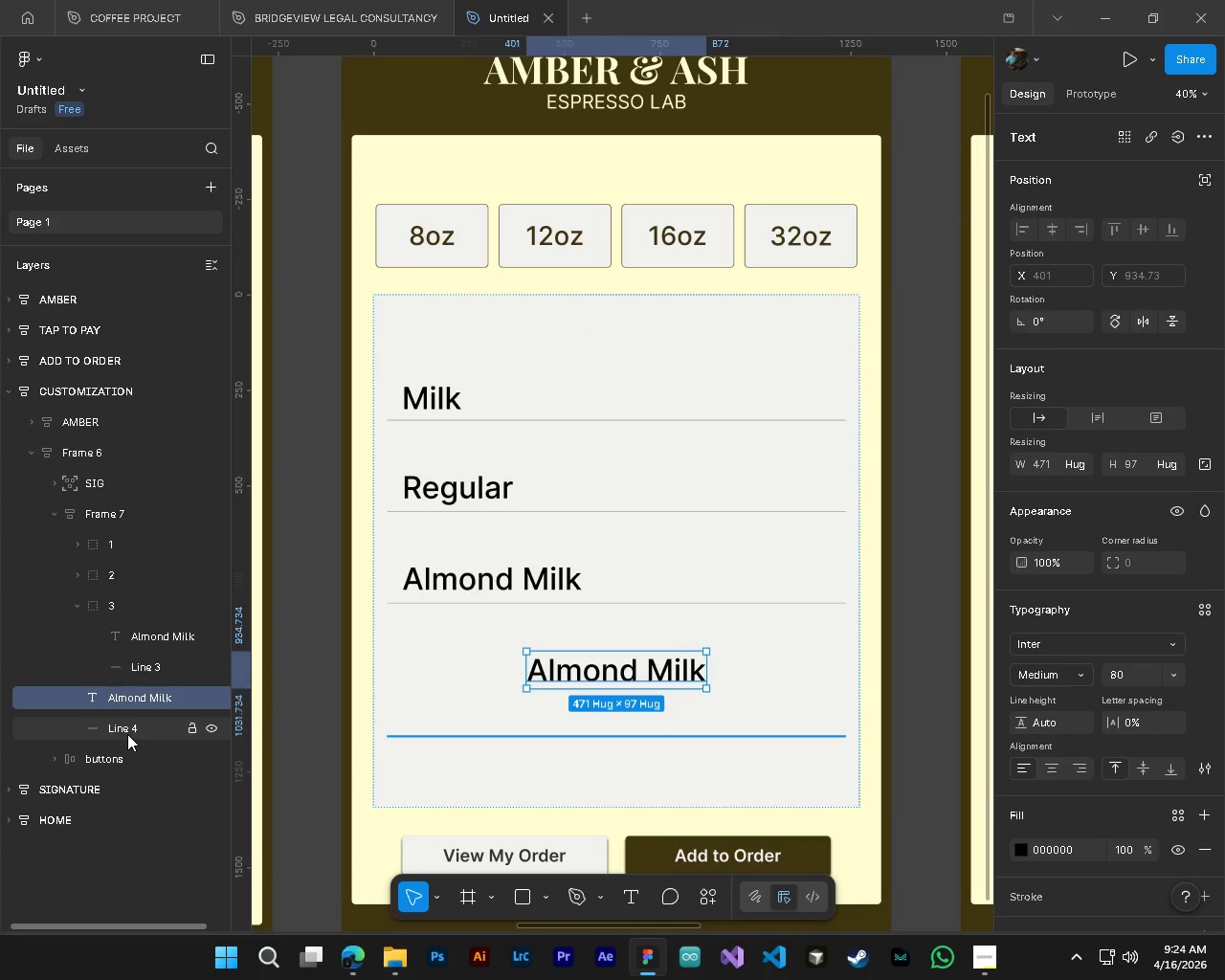 
left_click([127, 734])
 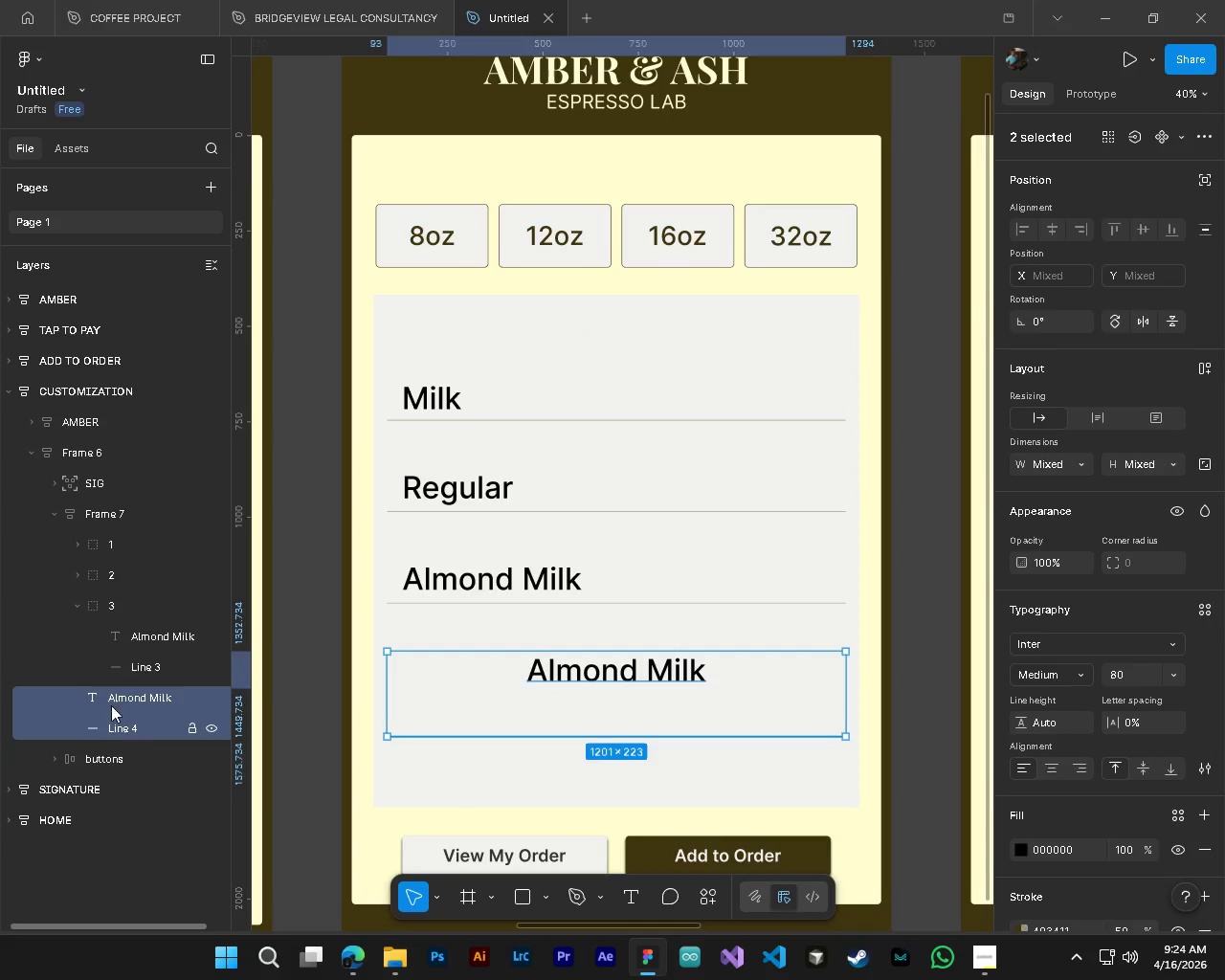 
key(Control+G)
 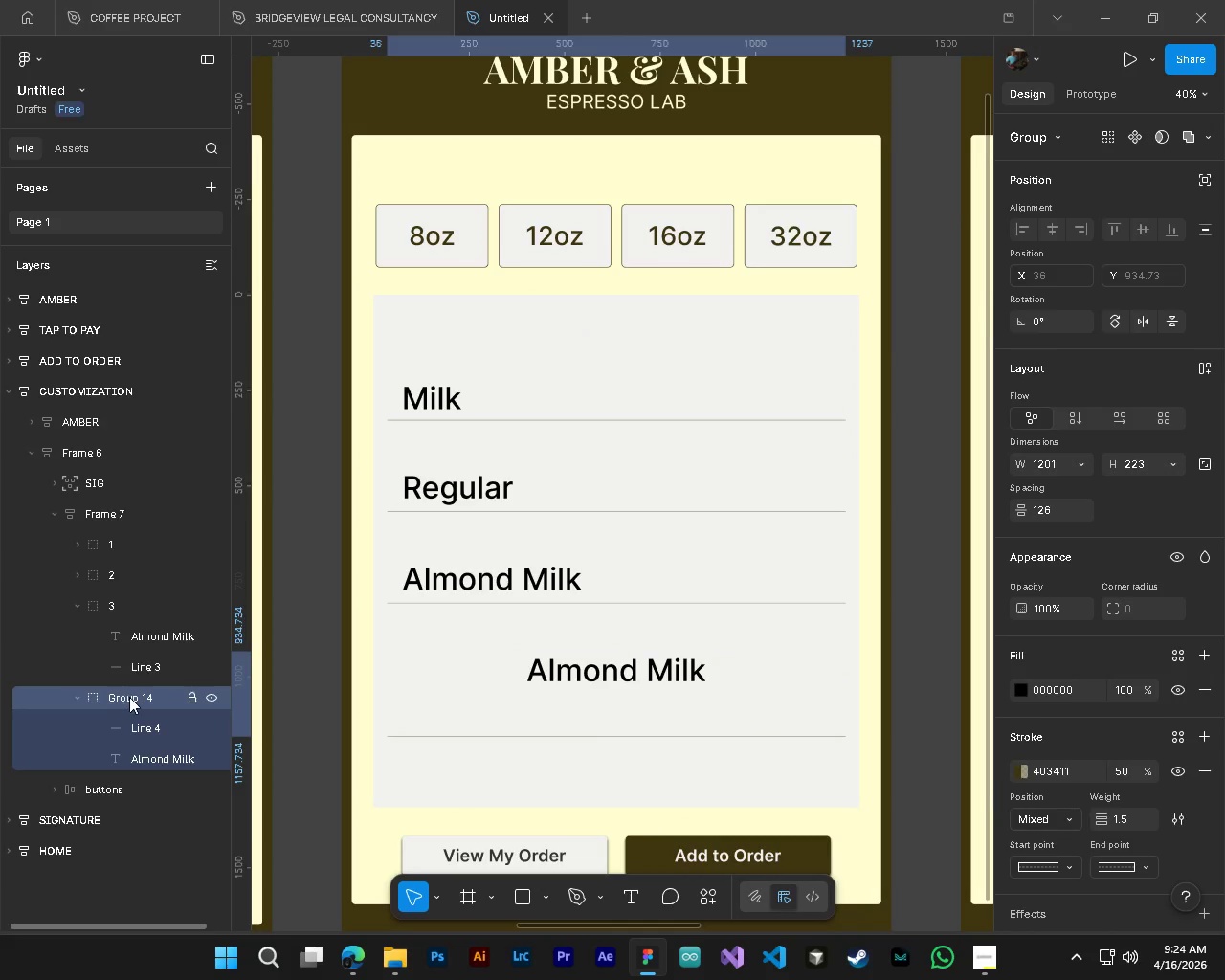 
double_click([129, 697])
 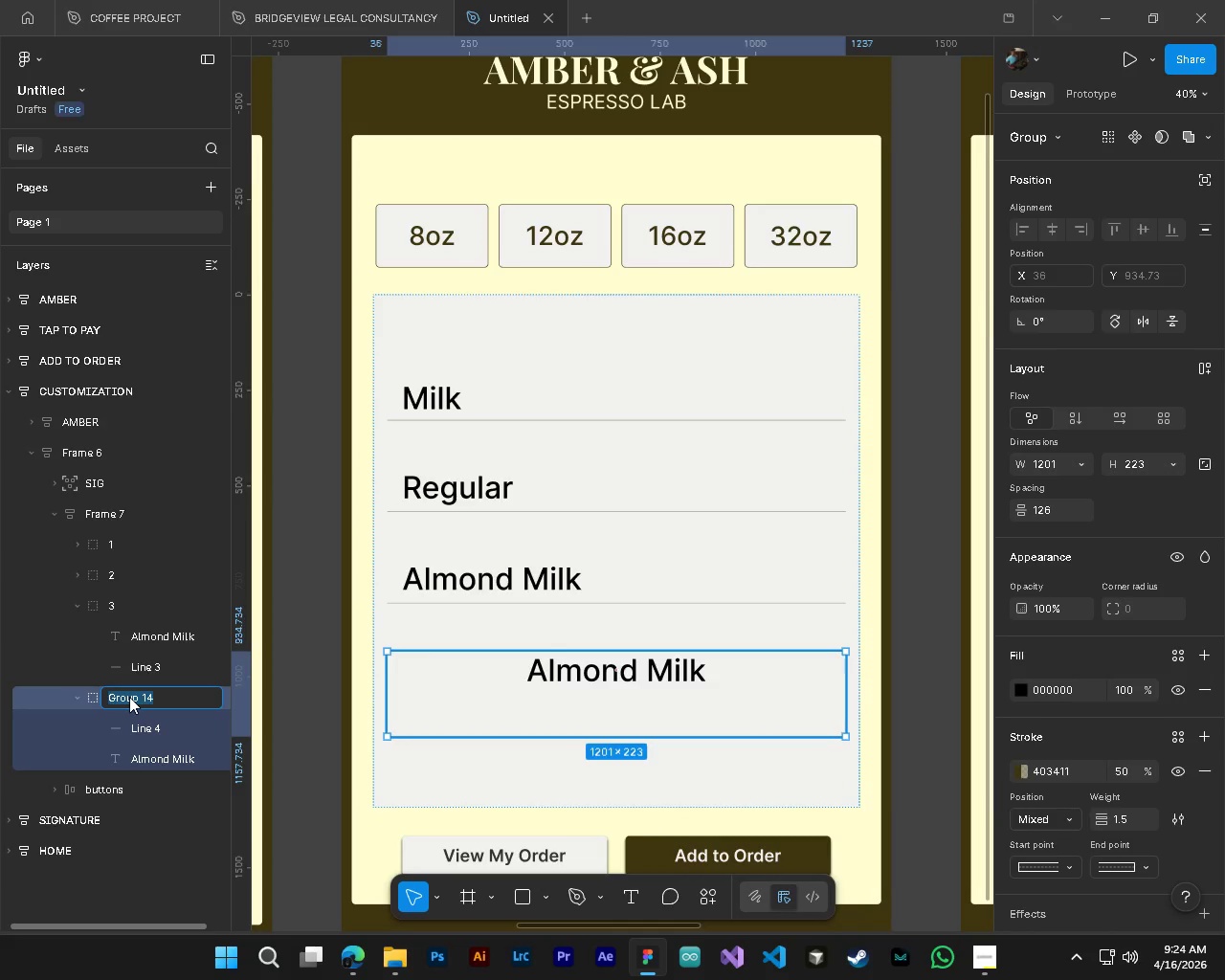 
key(4)
 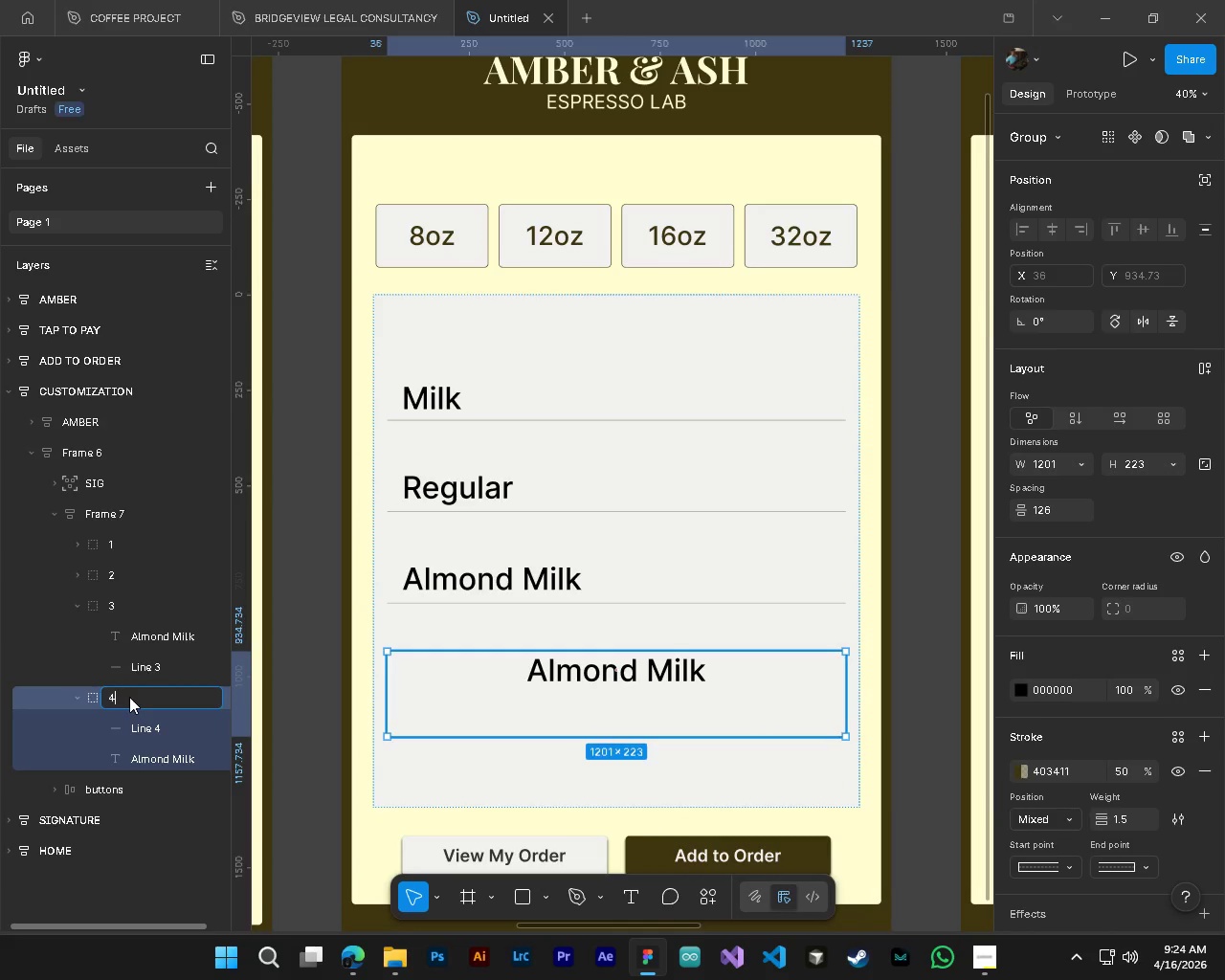 
key(NumpadEnter)
 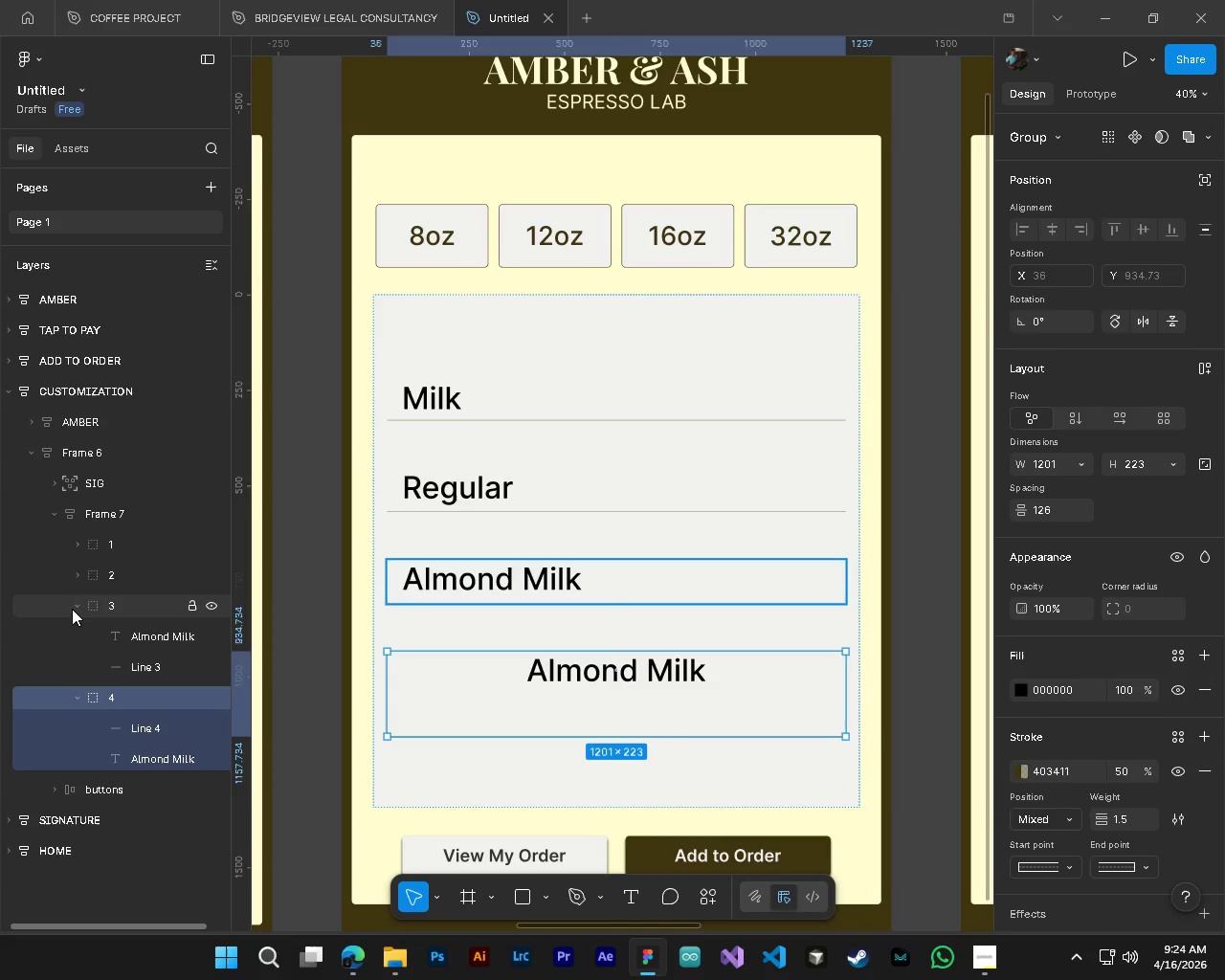 
left_click([79, 606])
 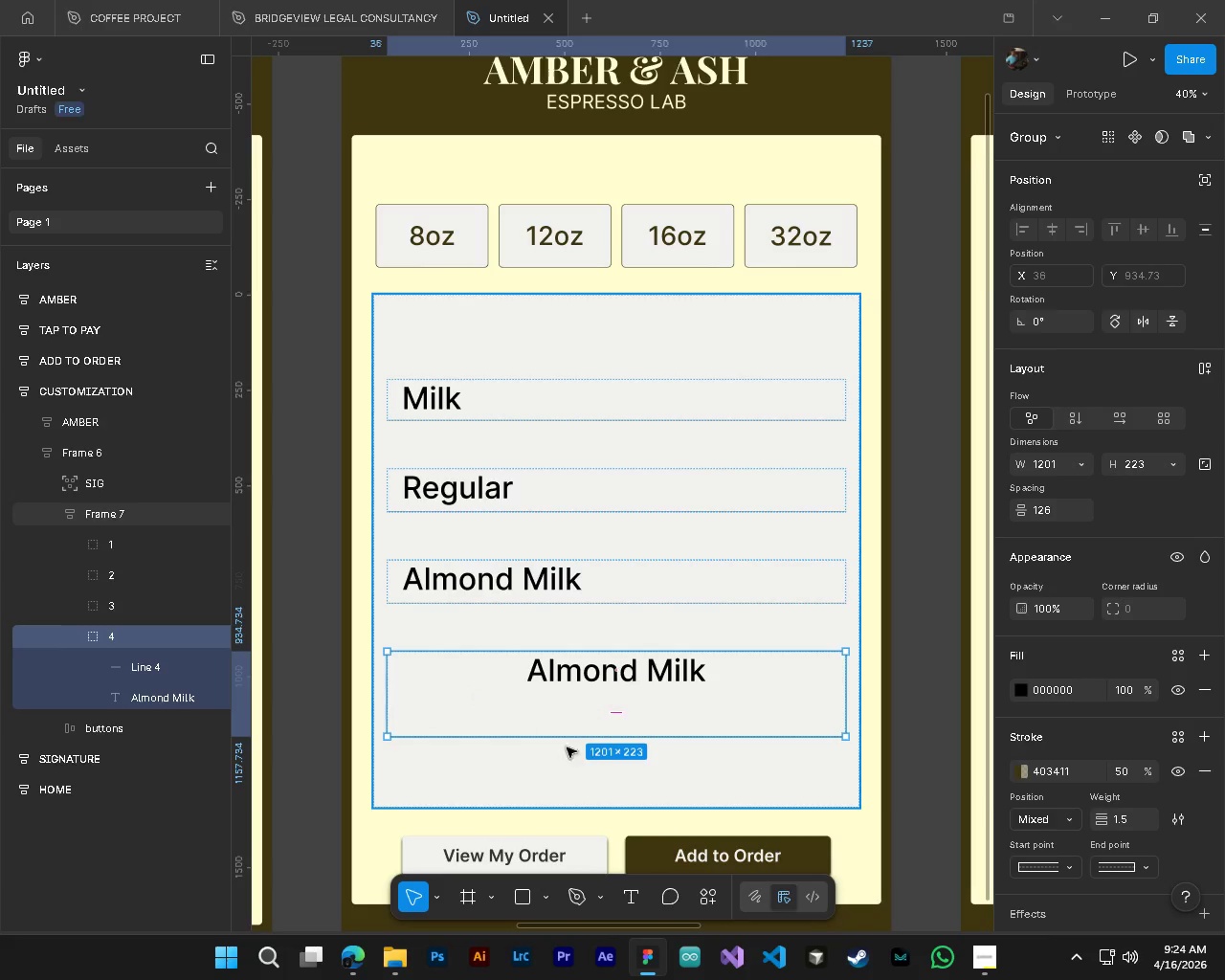 
key(Shift+ShiftLeft)
 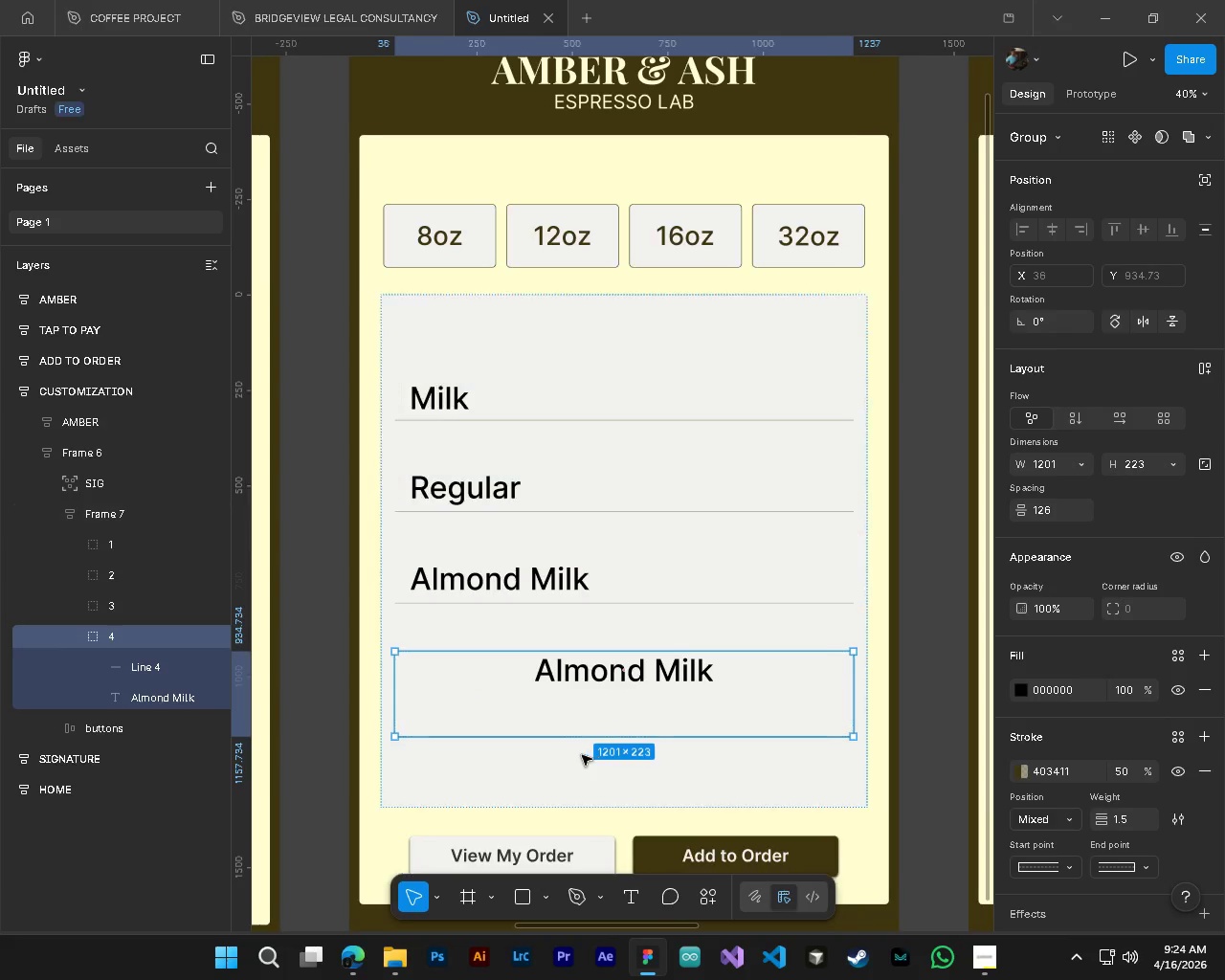 
hold_key(key=ControlLeft, duration=0.42)
 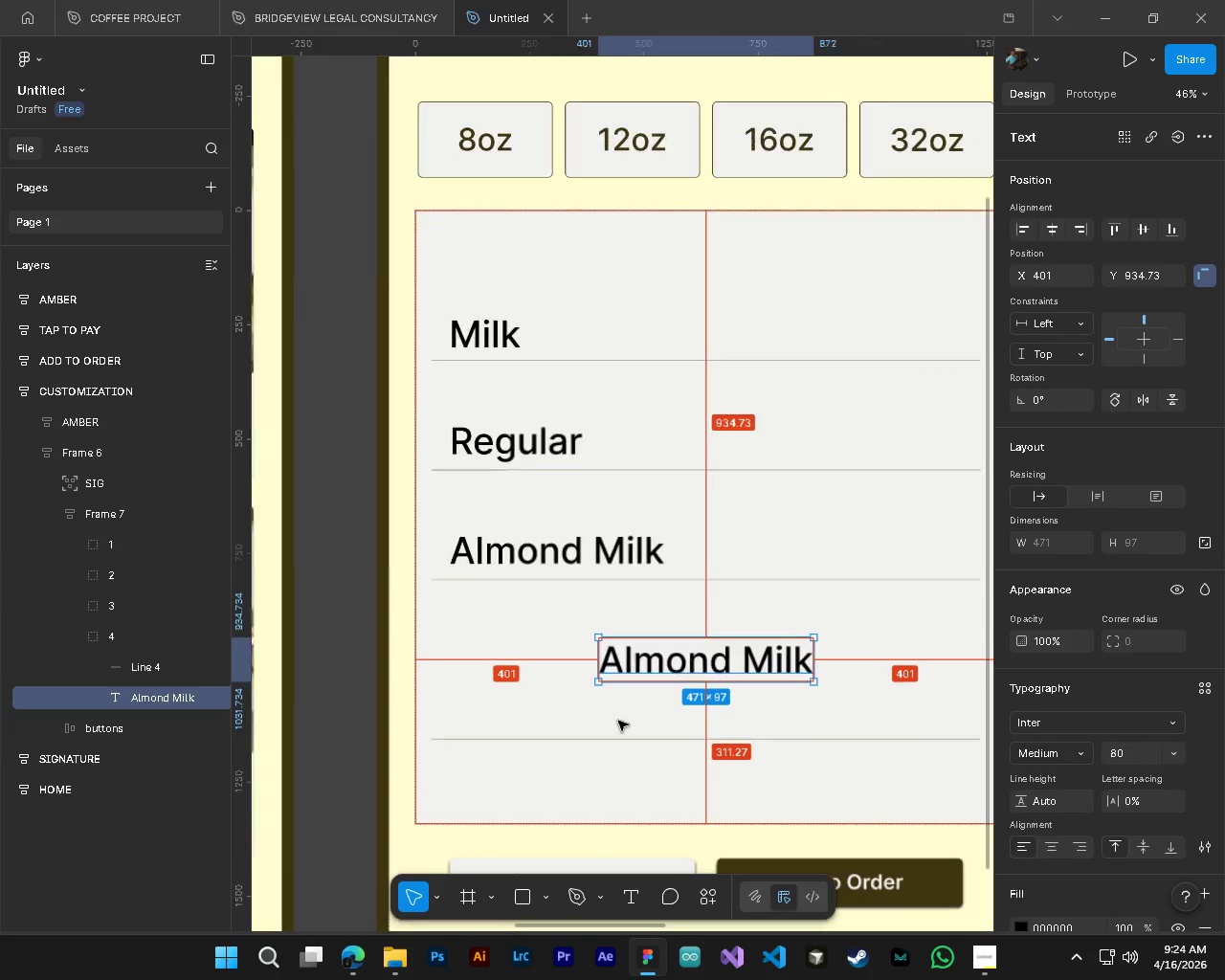 
scroll: coordinate [582, 755], scroll_direction: up, amount: 3.0
 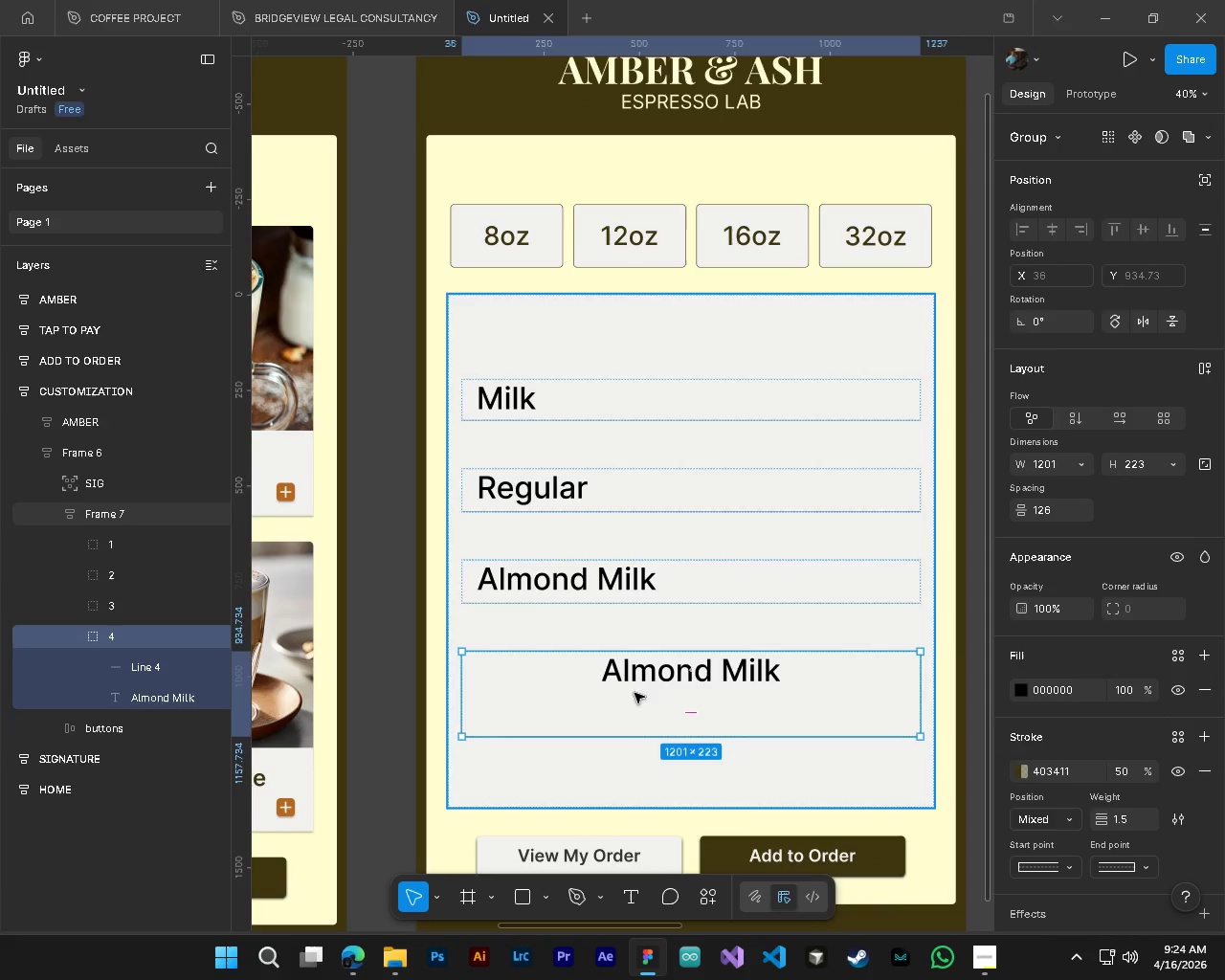 
left_click([653, 682])
 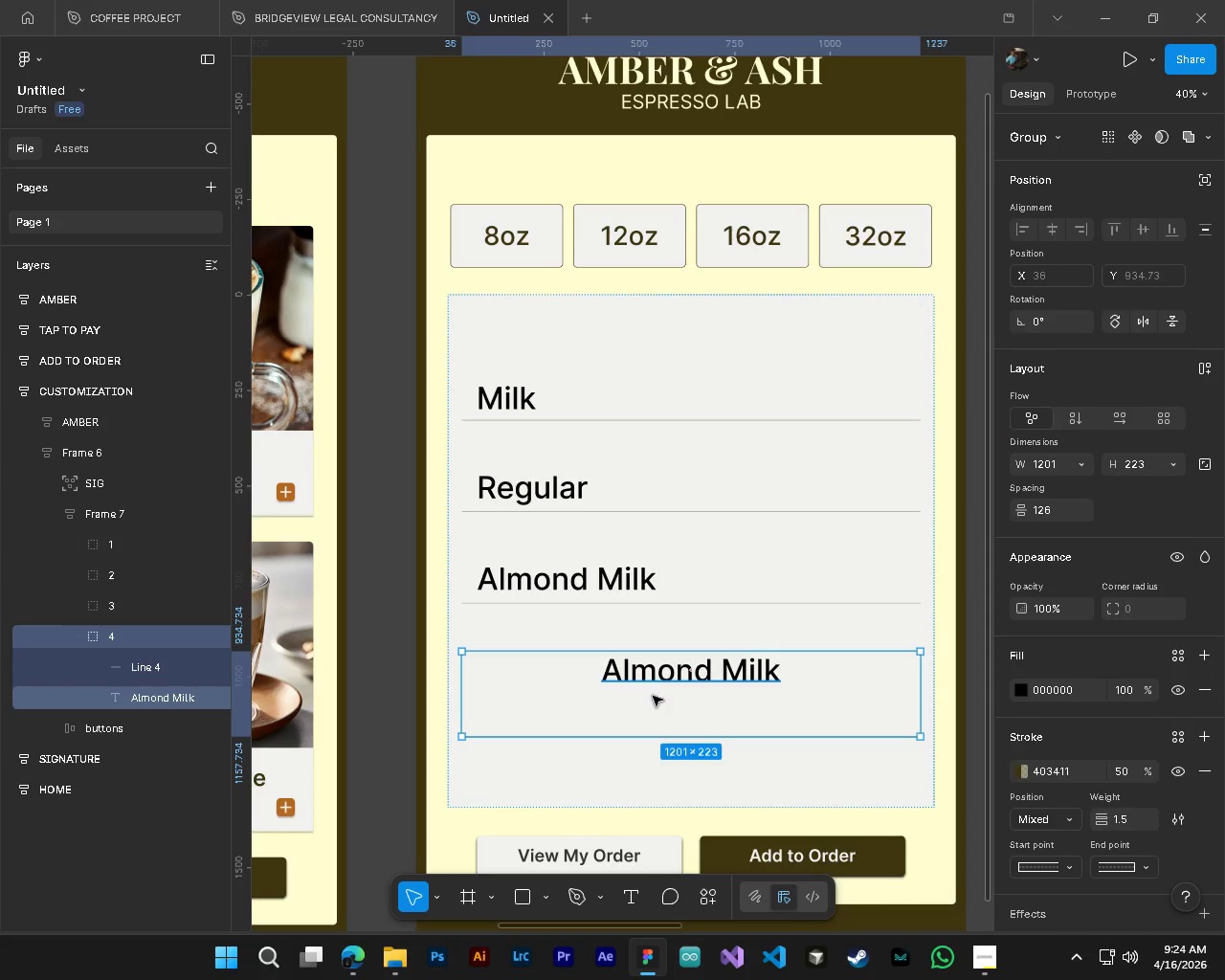 
hold_key(key=ControlLeft, duration=0.39)
hold_key(key=AltLeft, duration=0.34)
scroll: coordinate [618, 721], scroll_direction: up, amount: 3.0
 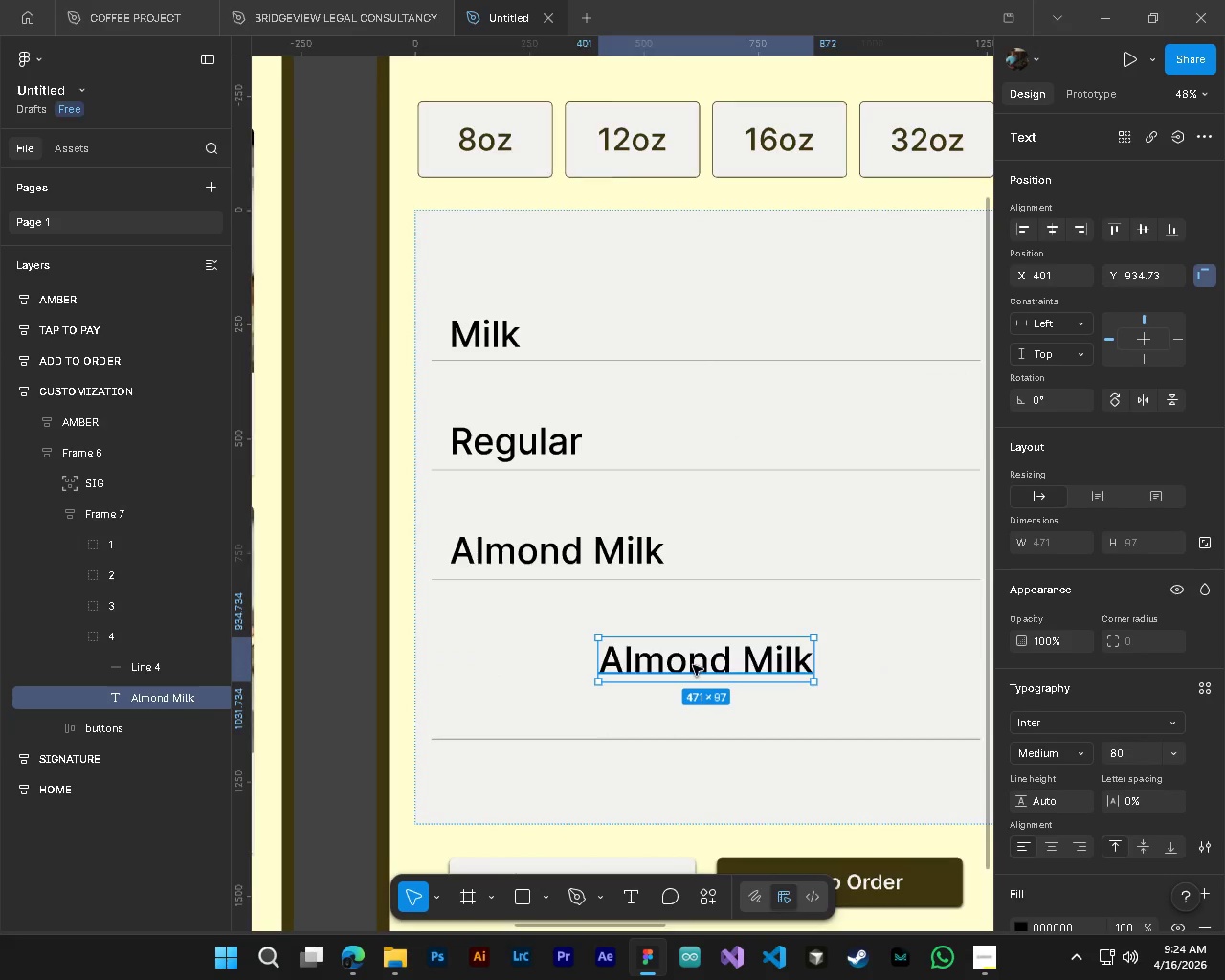 
left_click_drag(start_coordinate=[693, 665], to_coordinate=[567, 733])
 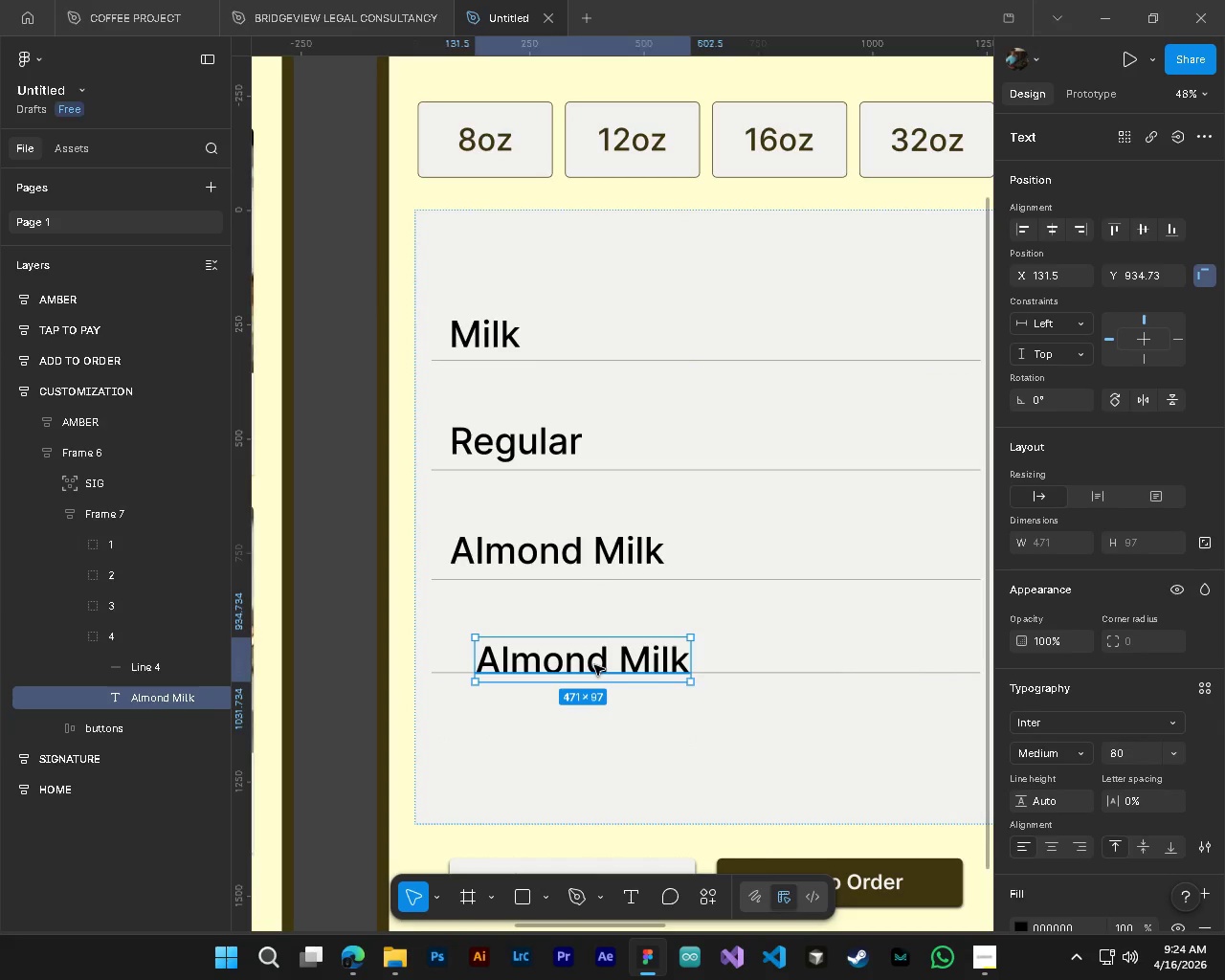 
key(Control+Z)
 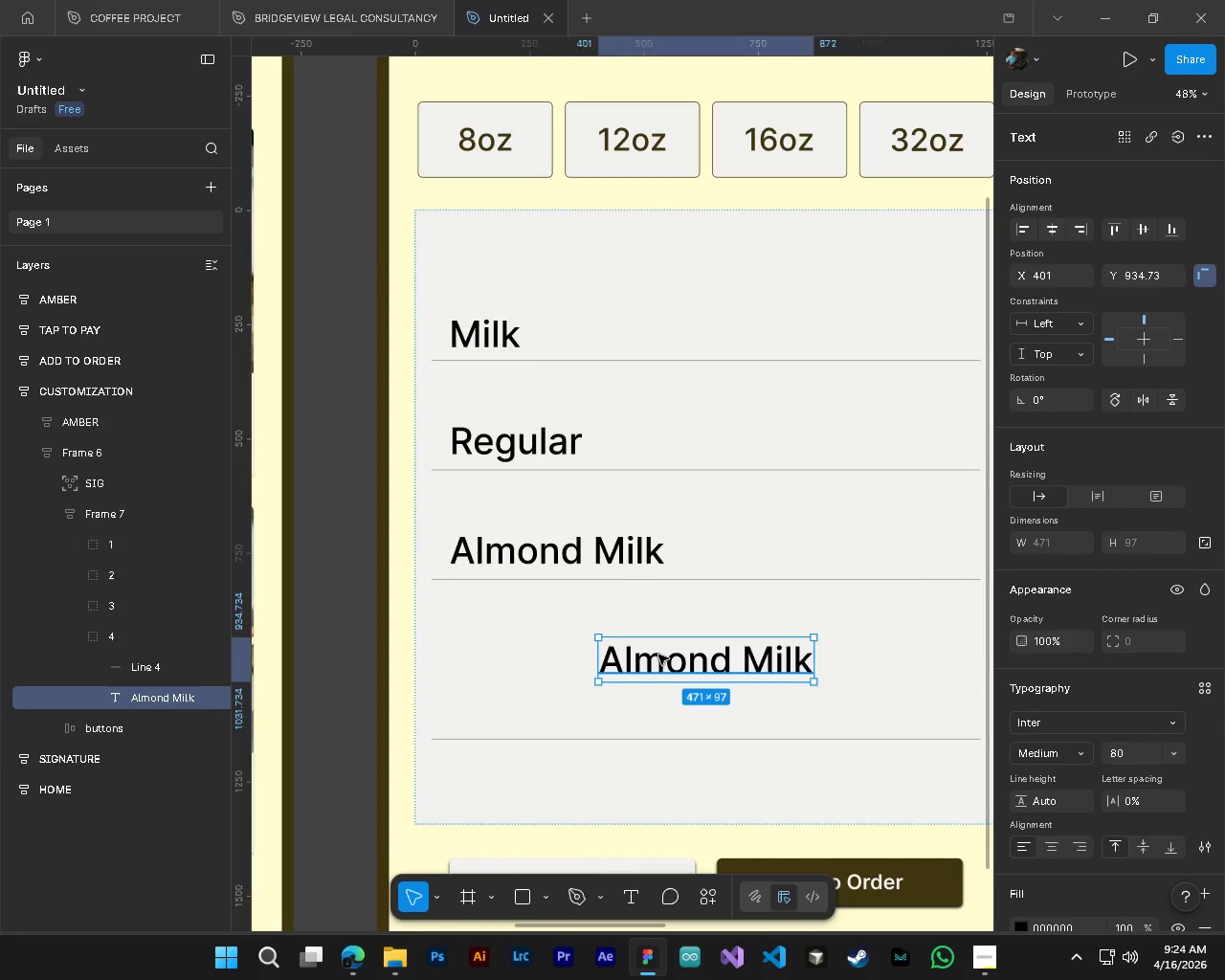 
left_click_drag(start_coordinate=[658, 655], to_coordinate=[504, 660])
 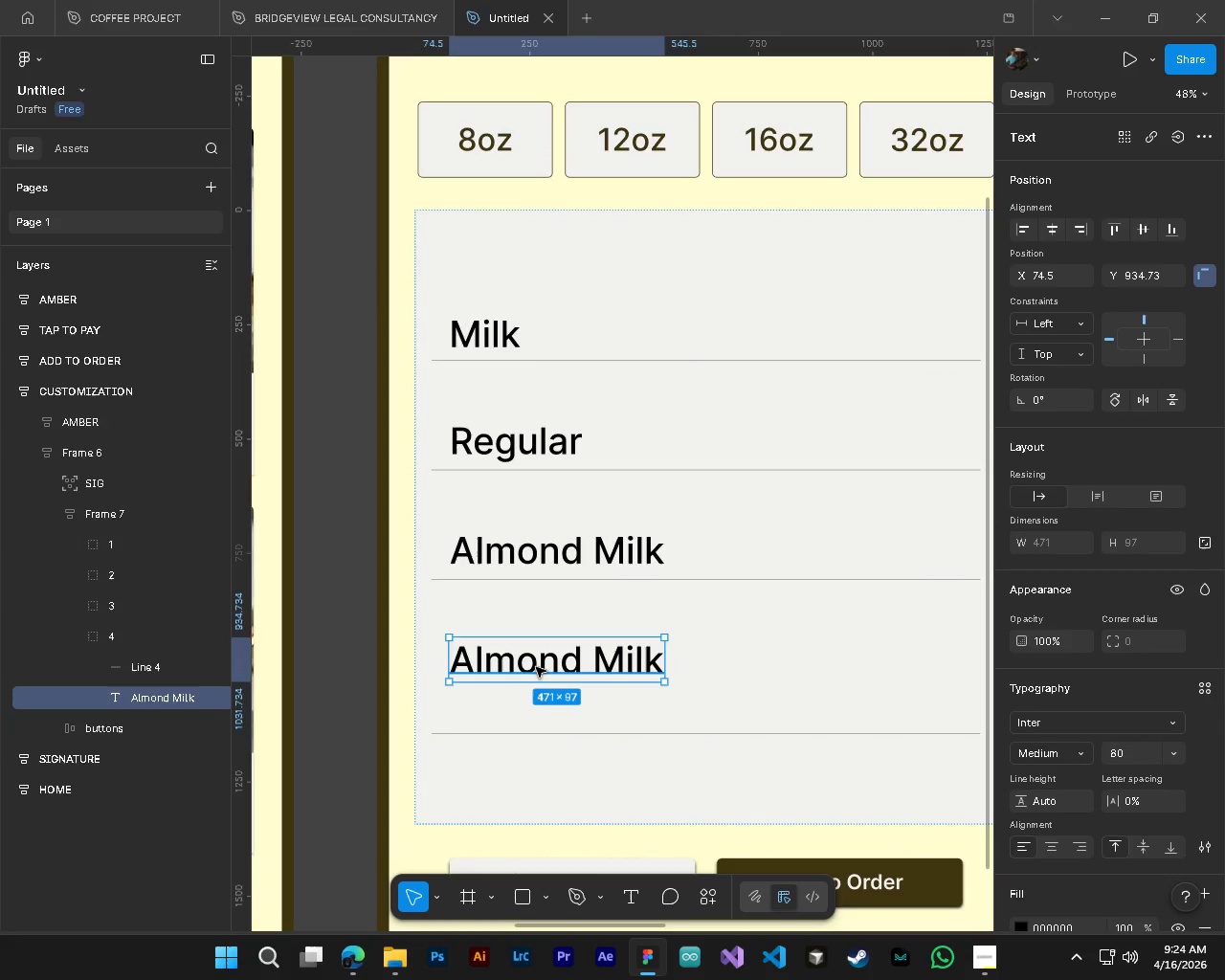 
left_click_drag(start_coordinate=[536, 667], to_coordinate=[533, 711])
 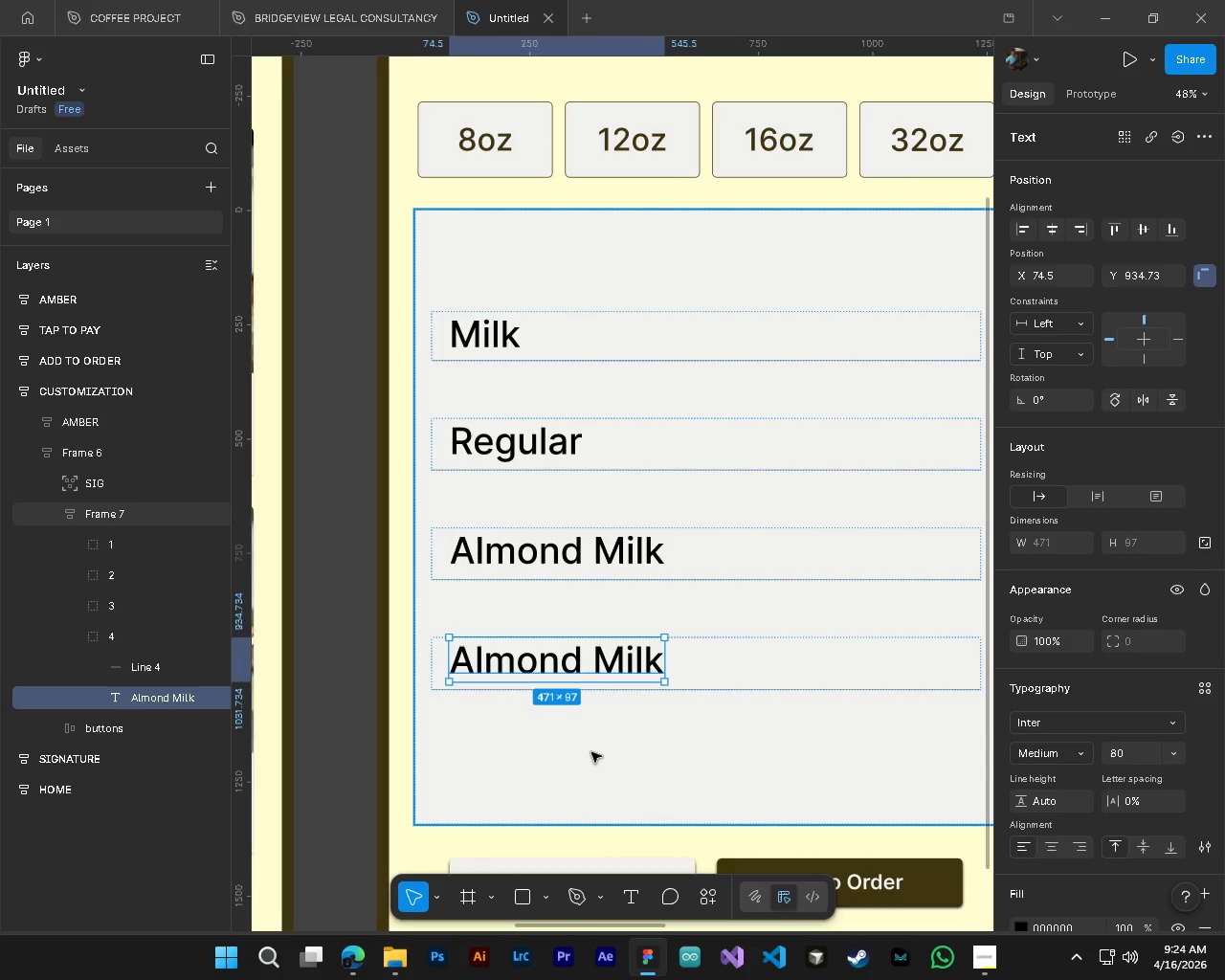 
type(tSoy Milk)
 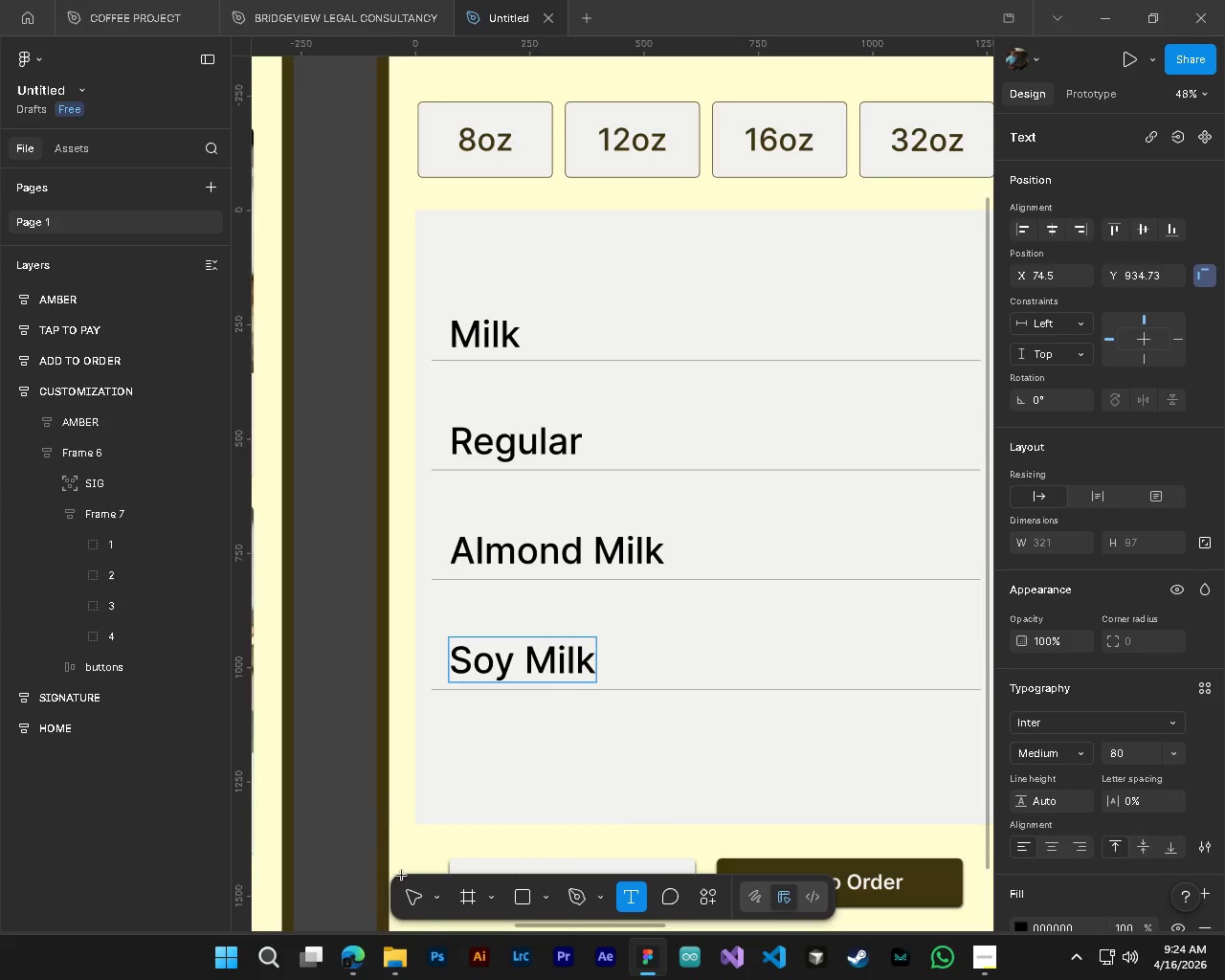 
double_click([355, 812])
 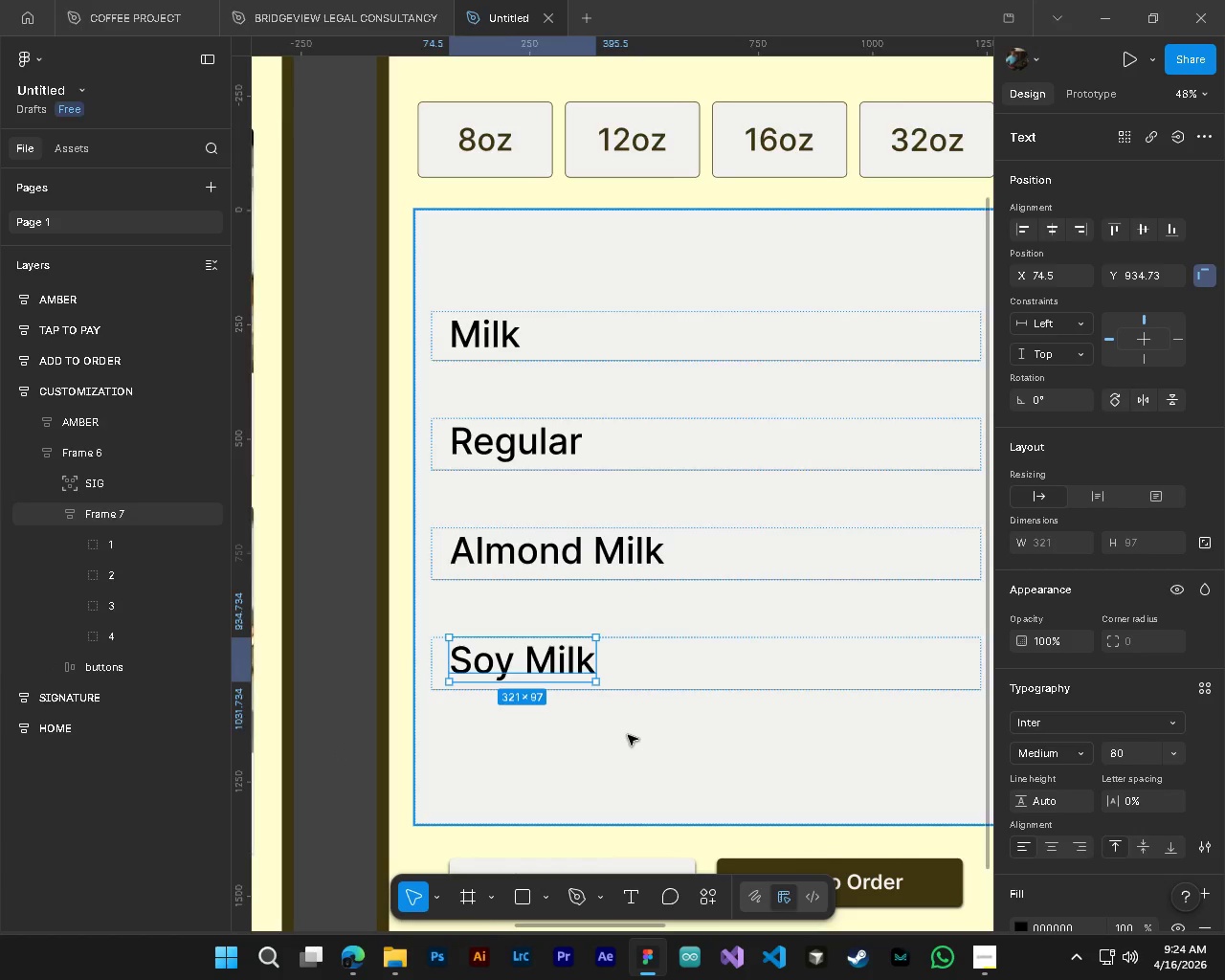 
hold_key(key=AltLeft, duration=0.31)
hold_key(key=ControlLeft, duration=0.33)
scroll: coordinate [633, 734], scroll_direction: up, amount: 3.0
 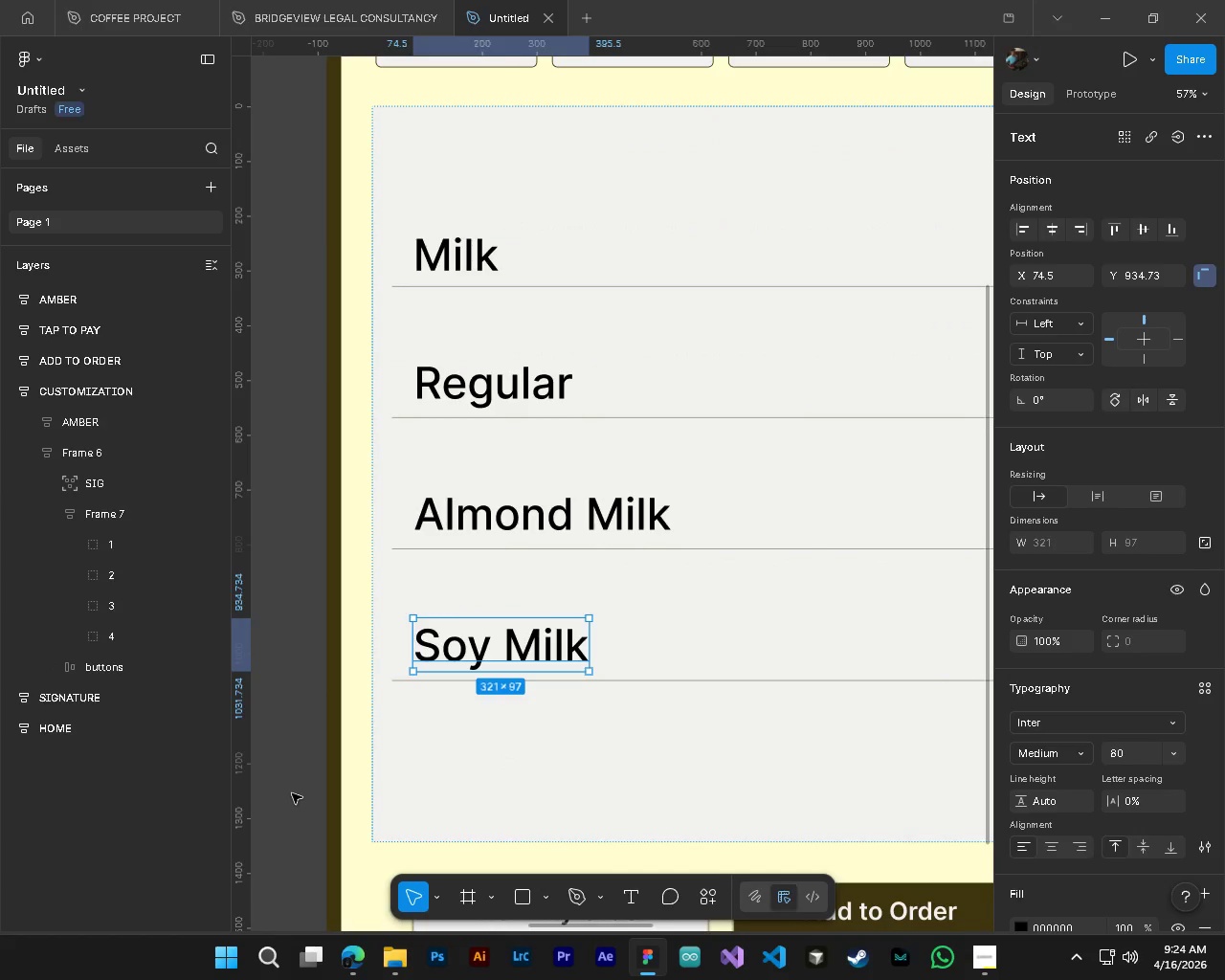 
left_click([297, 786])
 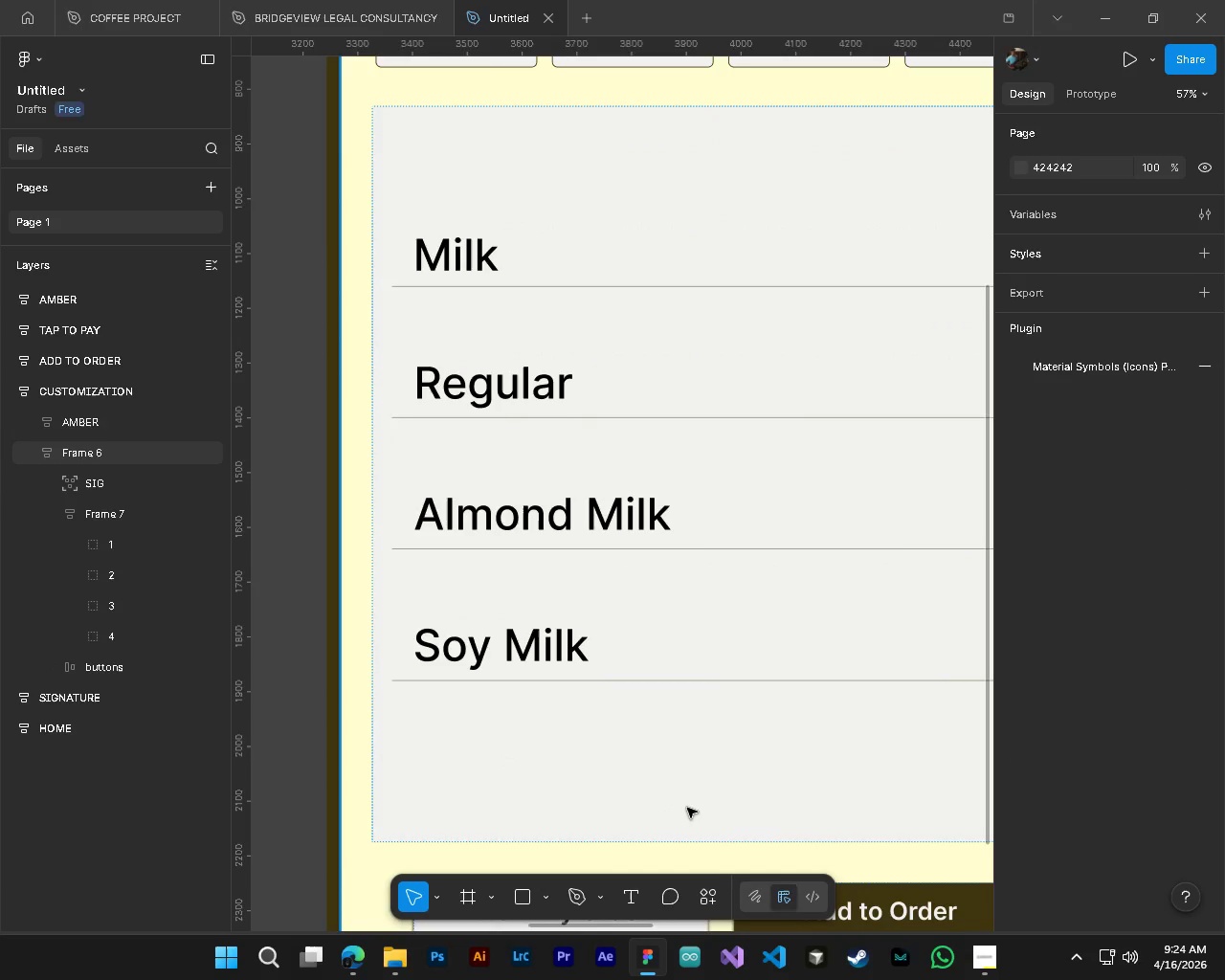 
hold_key(key=ControlLeft, duration=0.47)
 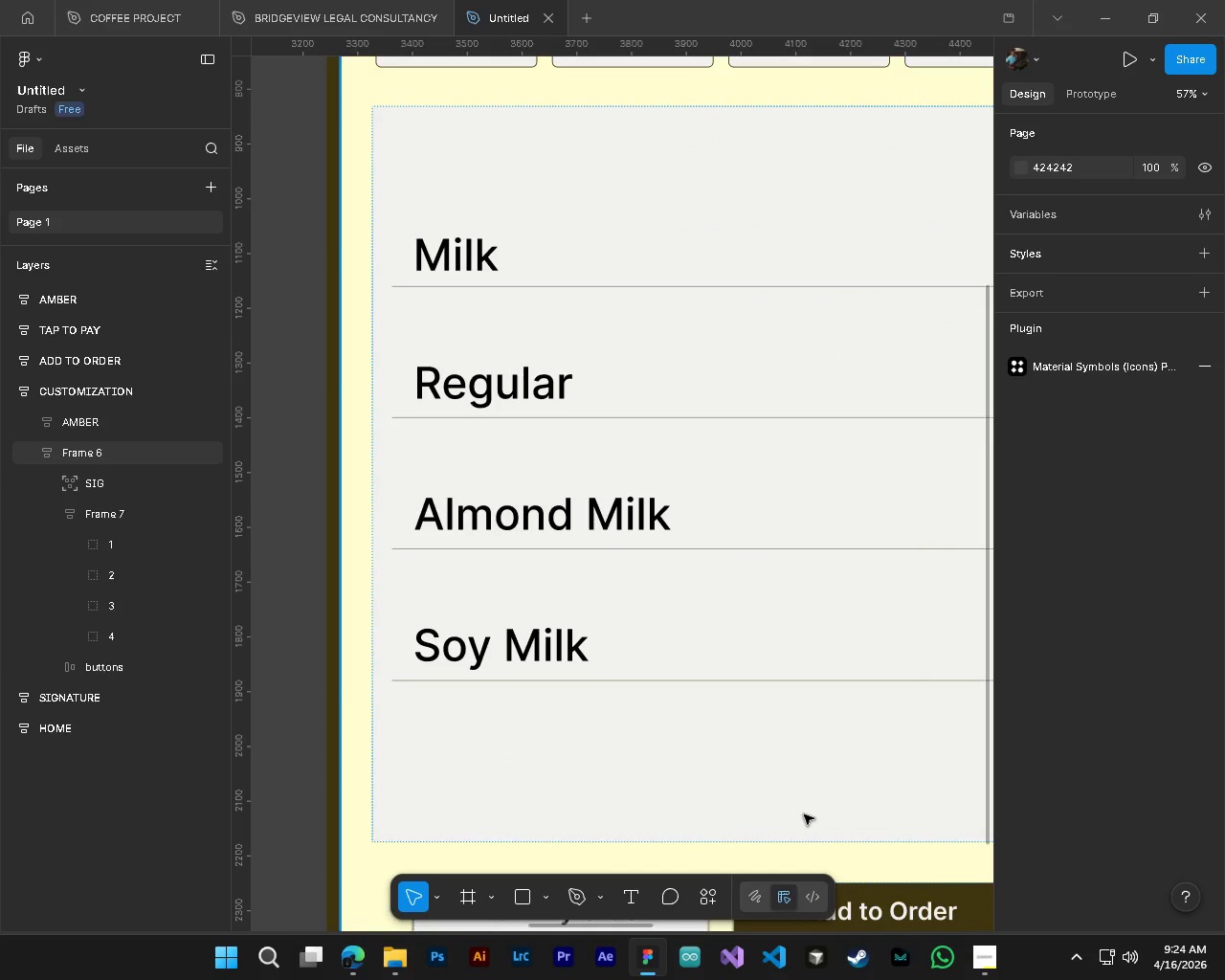 
hold_key(key=AltLeft, duration=0.42)
 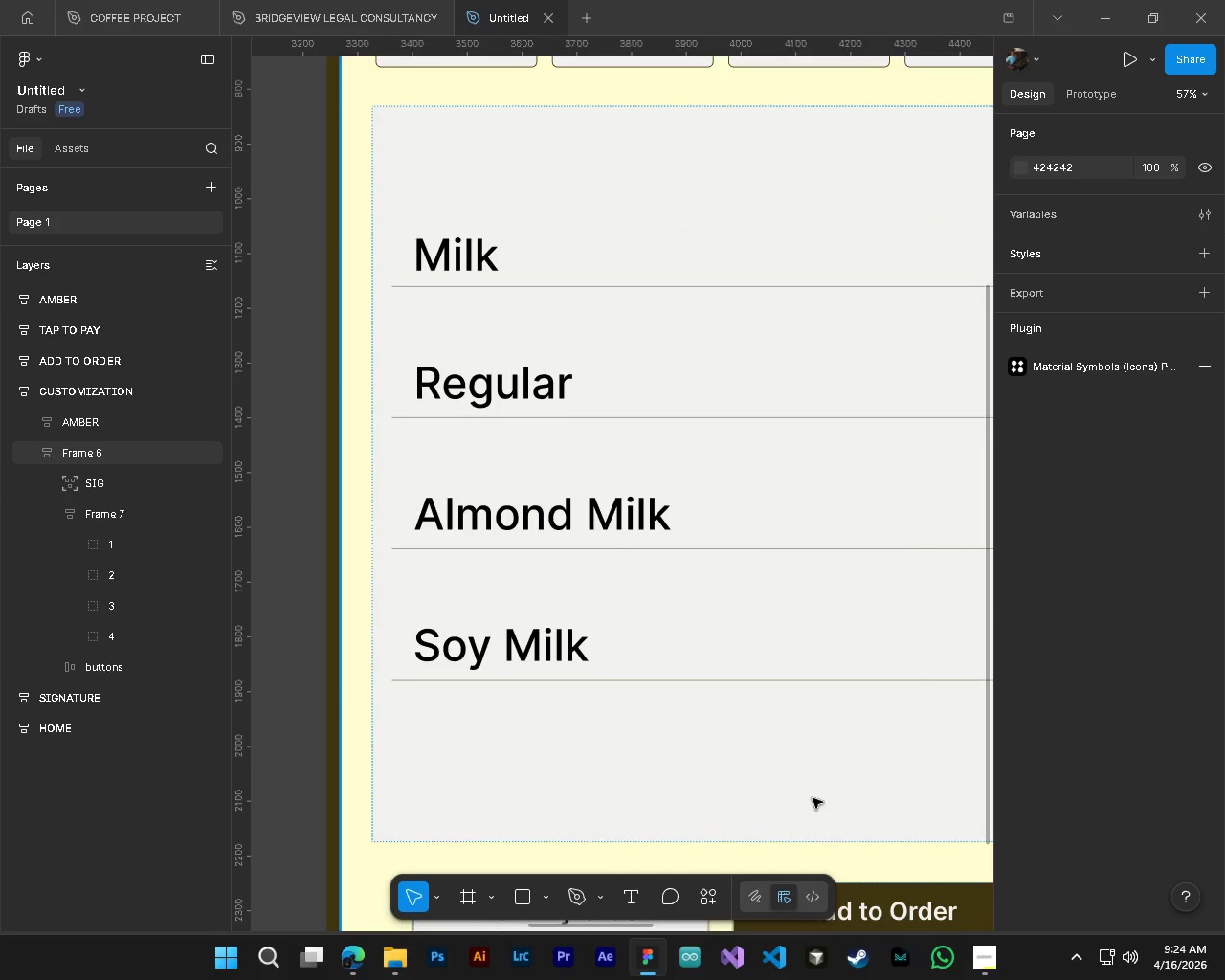 
hold_key(key=AltLeft, duration=0.41)
hold_key(key=ControlLeft, duration=0.44)
scroll: coordinate [799, 801], scroll_direction: down, amount: 10.0
 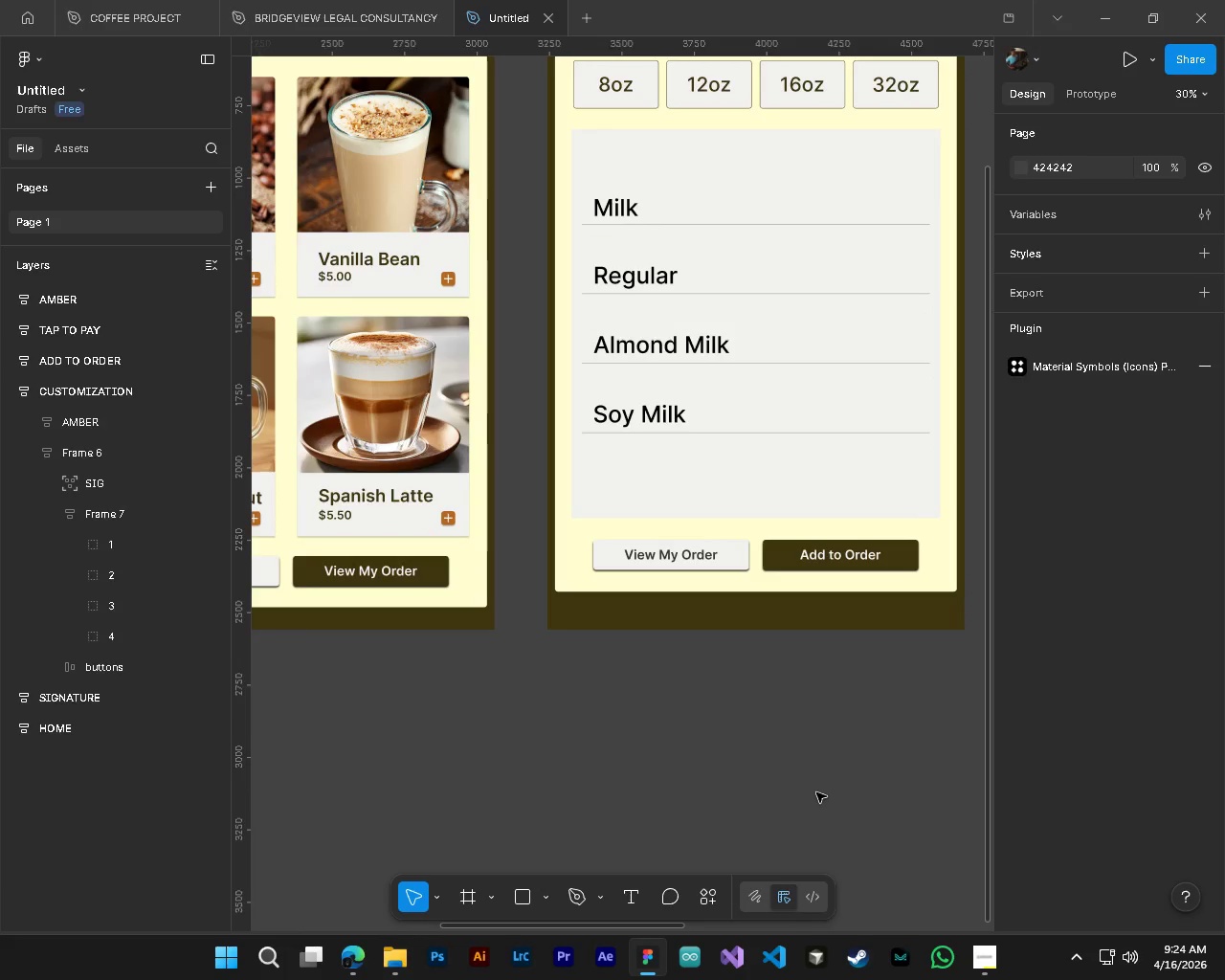 
scroll: coordinate [754, 607], scroll_direction: up, amount: 4.0
 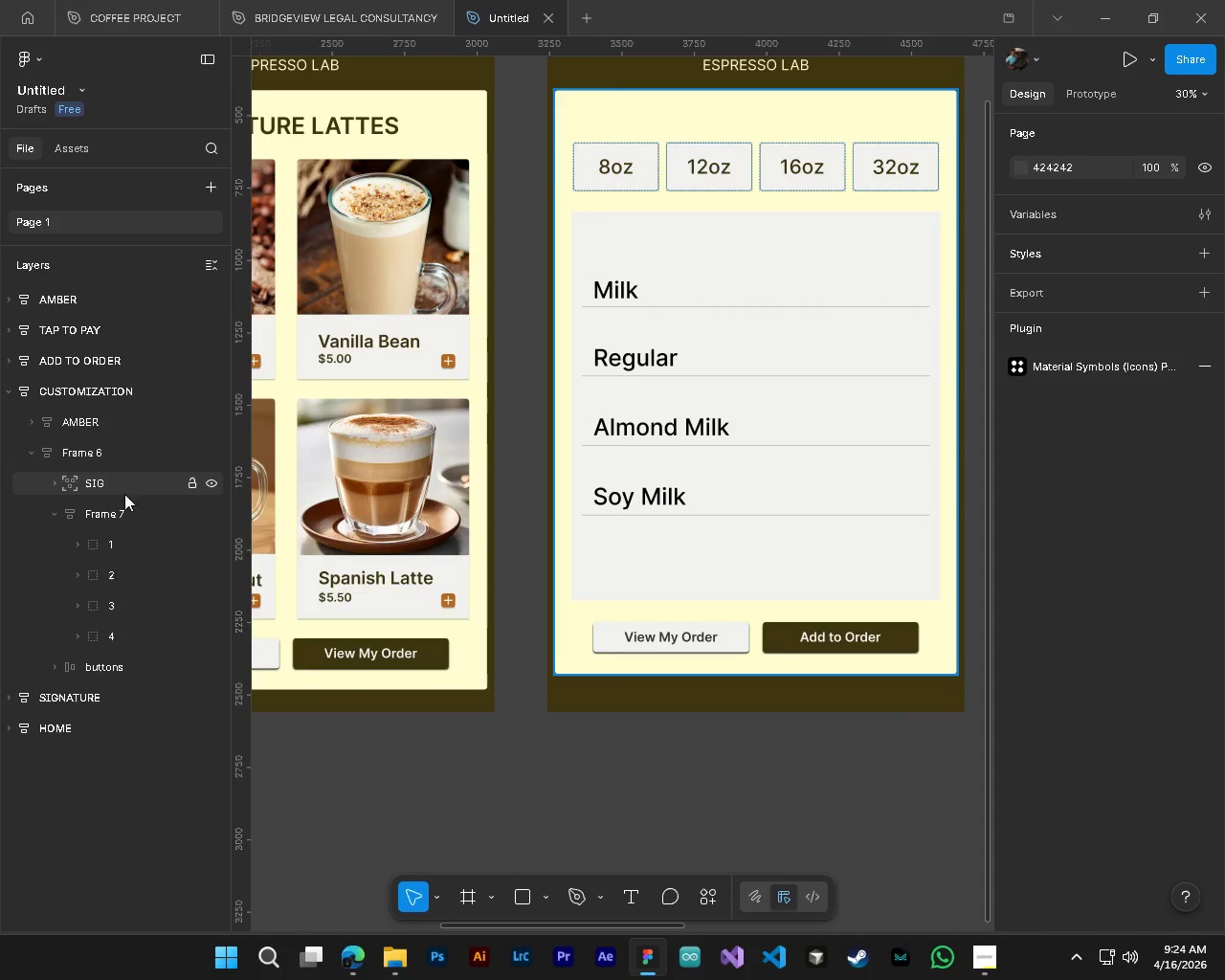 
left_click([106, 517])
 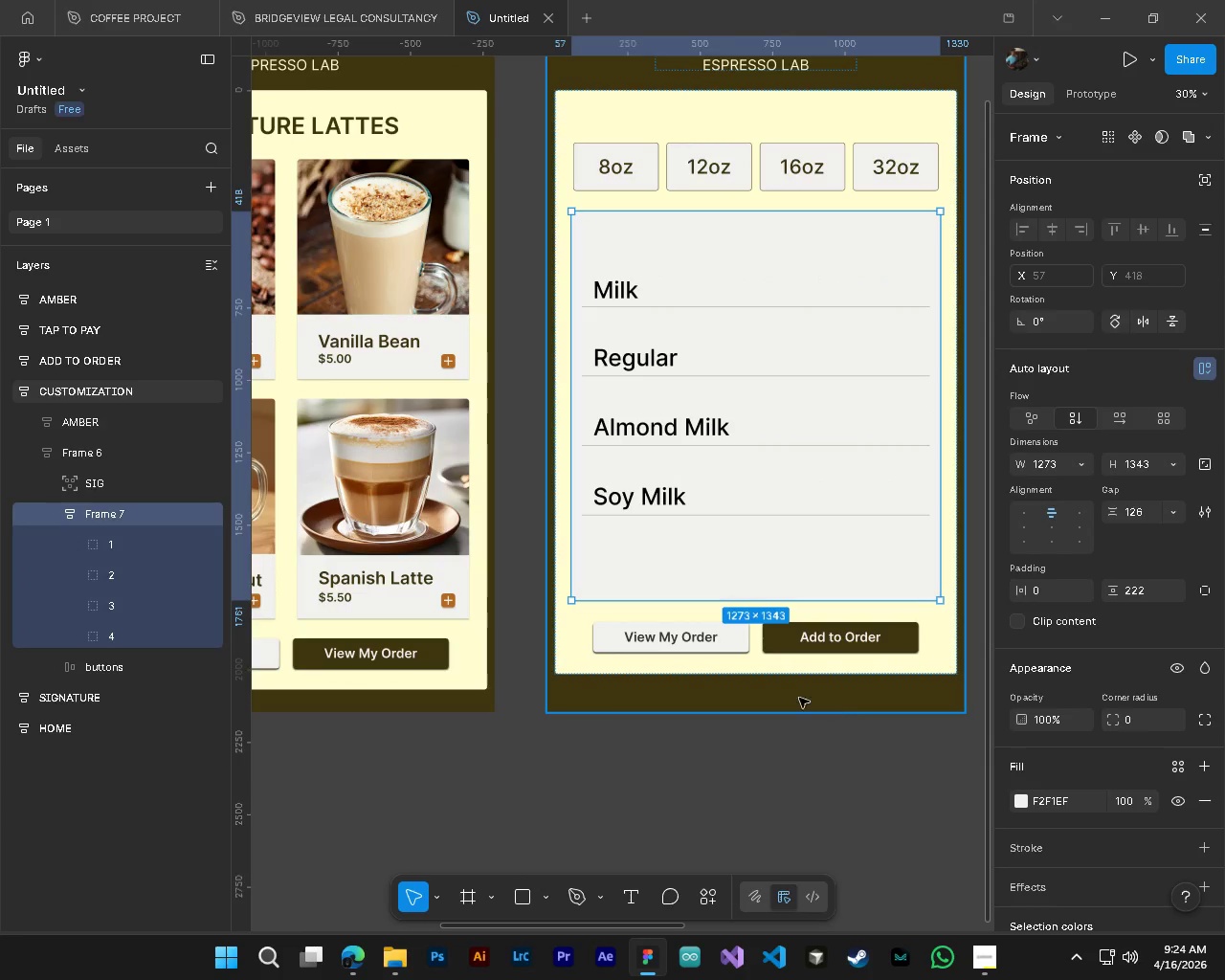 
hold_key(key=AltLeft, duration=0.31)
 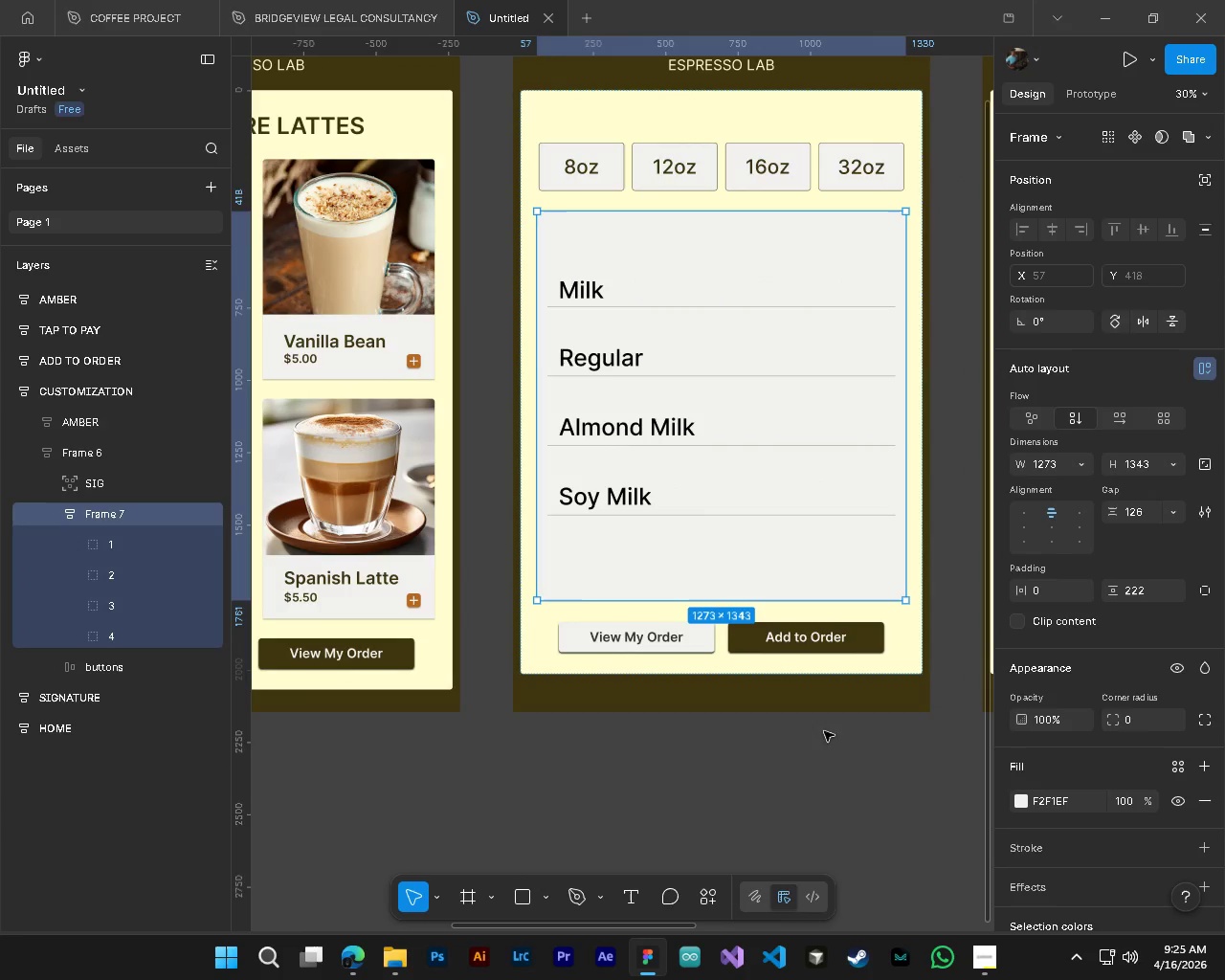 
hold_key(key=ControlLeft, duration=0.31)
 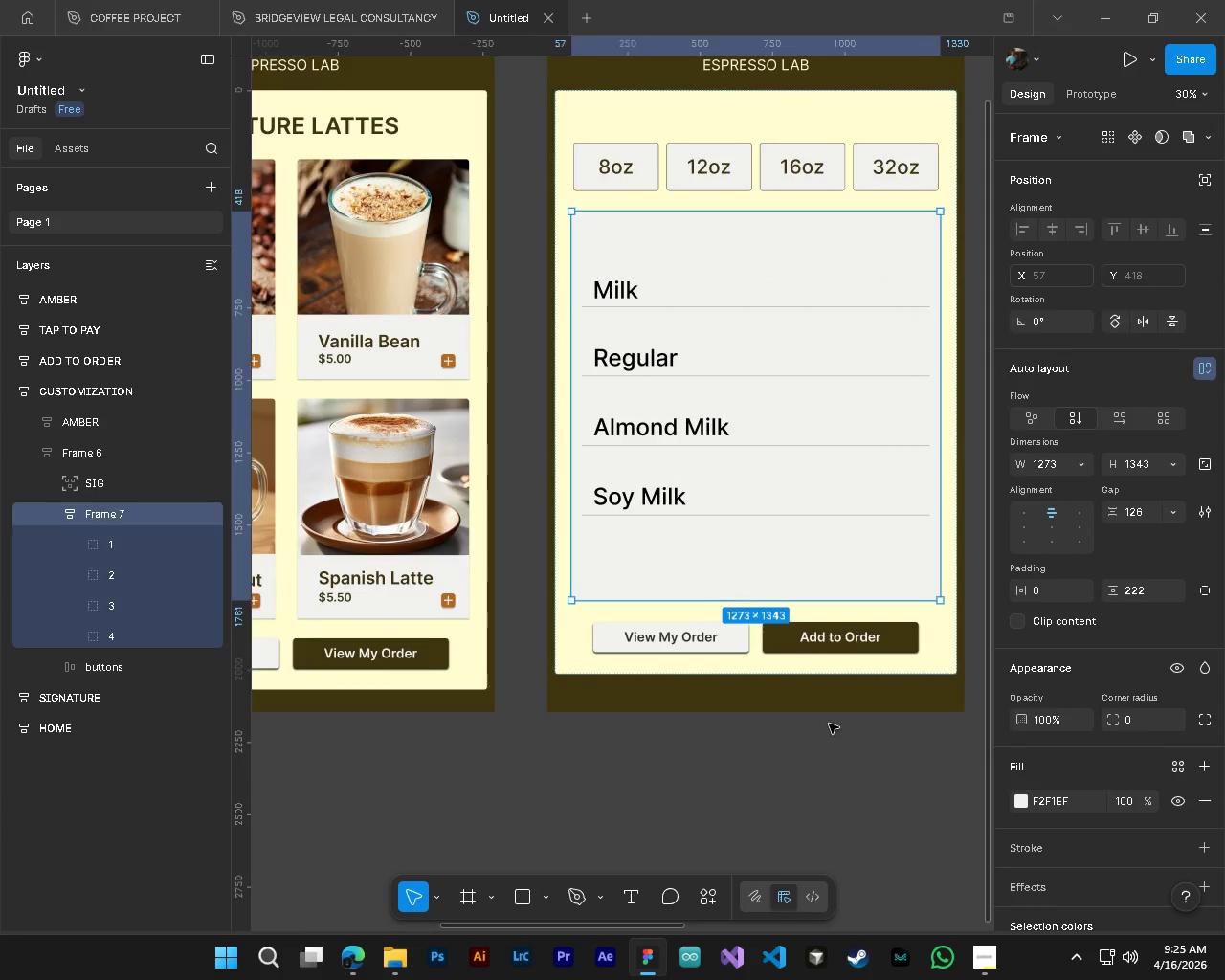 
hold_key(key=ShiftLeft, duration=0.31)
 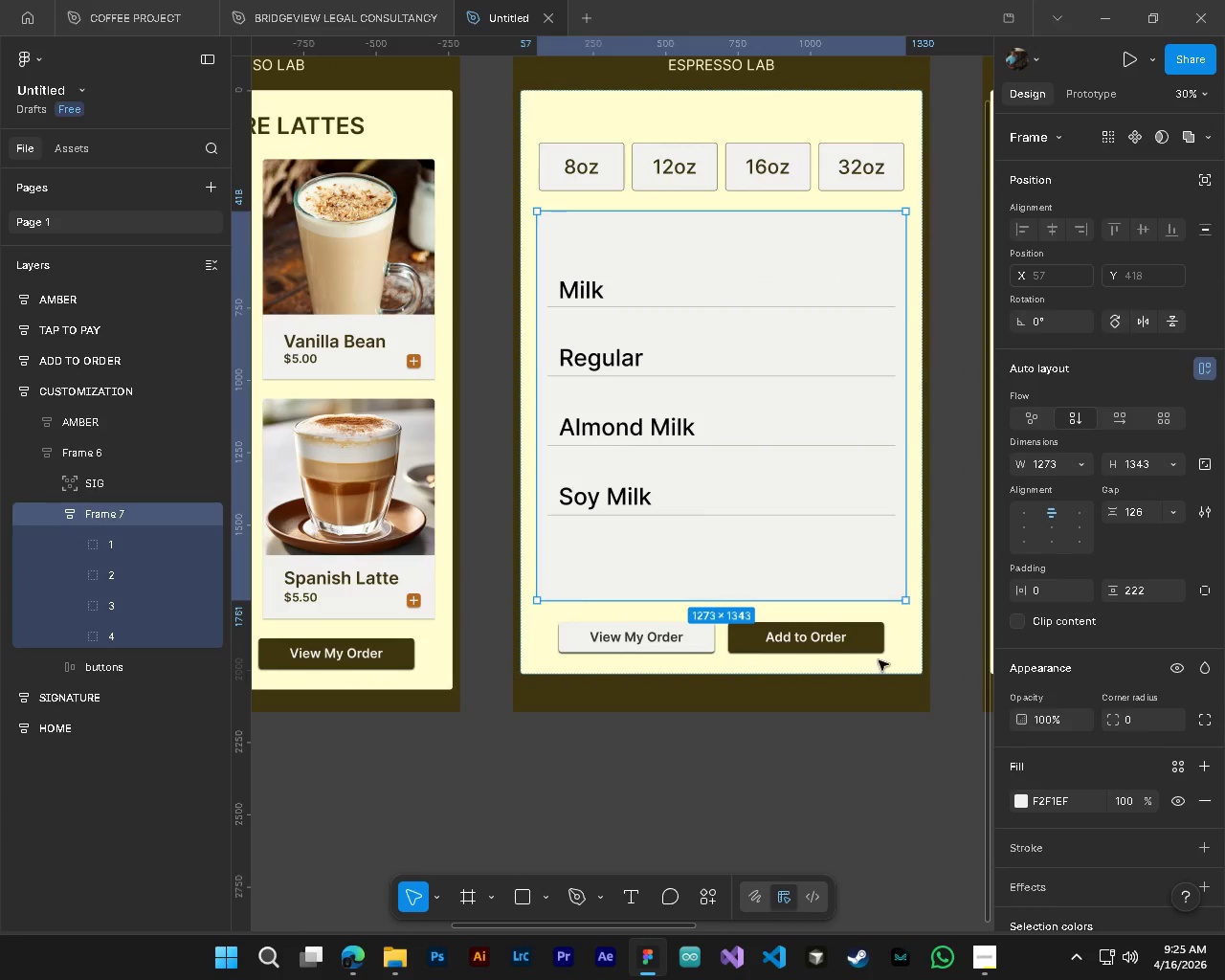 
hold_key(key=AltLeft, duration=0.34)
 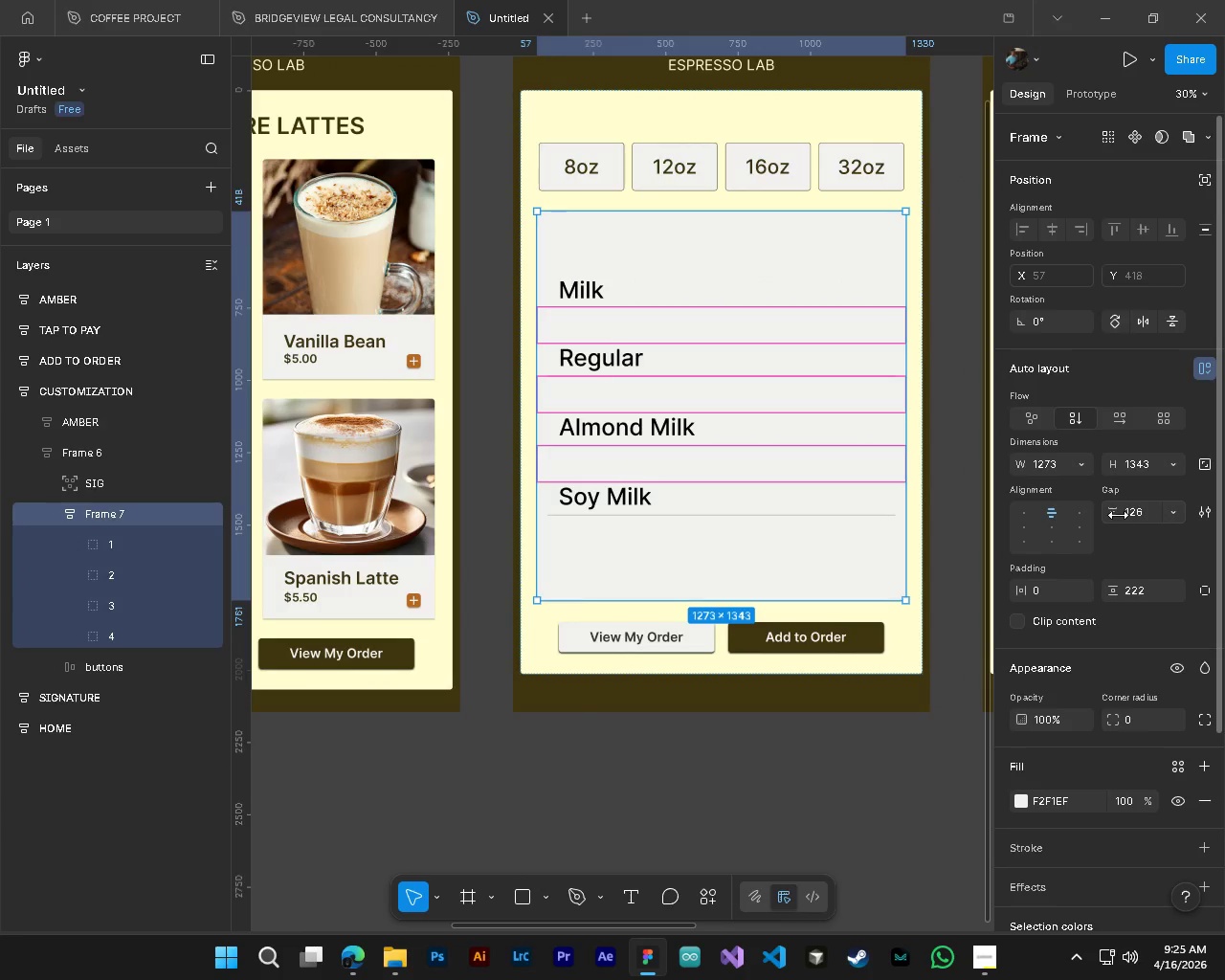 
hold_key(key=ControlLeft, duration=0.36)
 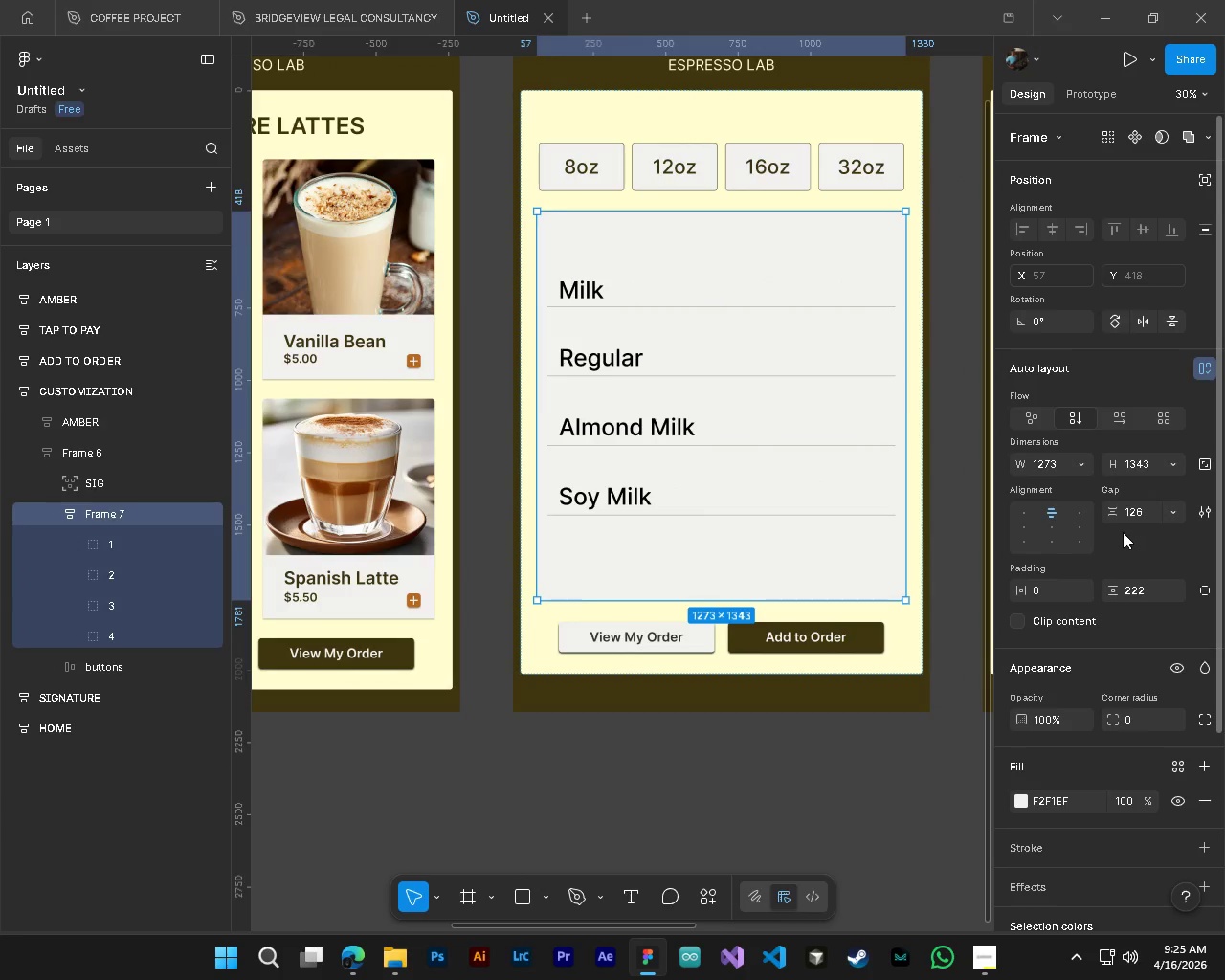 
scroll: coordinate [829, 724], scroll_direction: down, amount: 3.0
 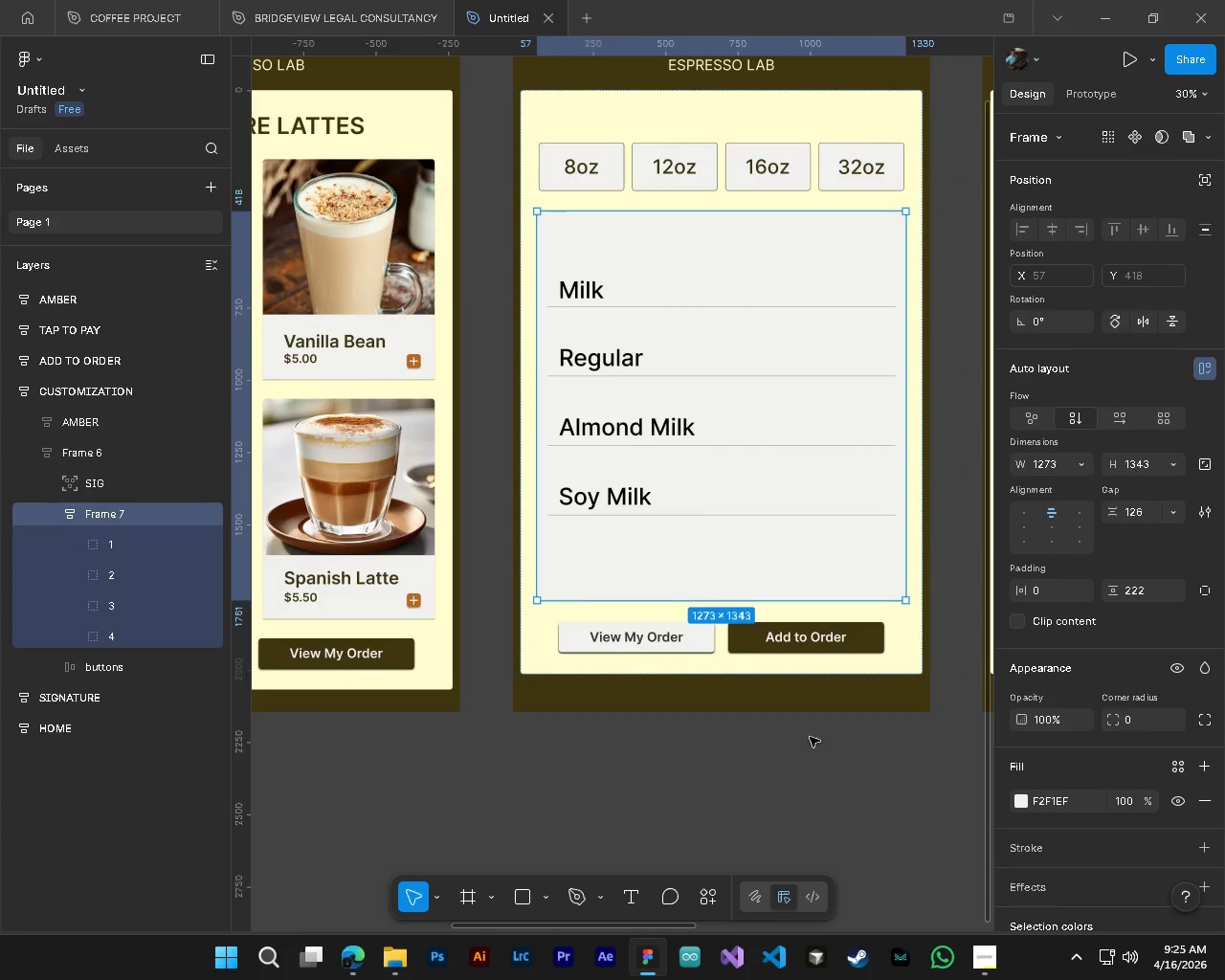 
left_click_drag(start_coordinate=[1118, 515], to_coordinate=[612, 483])
 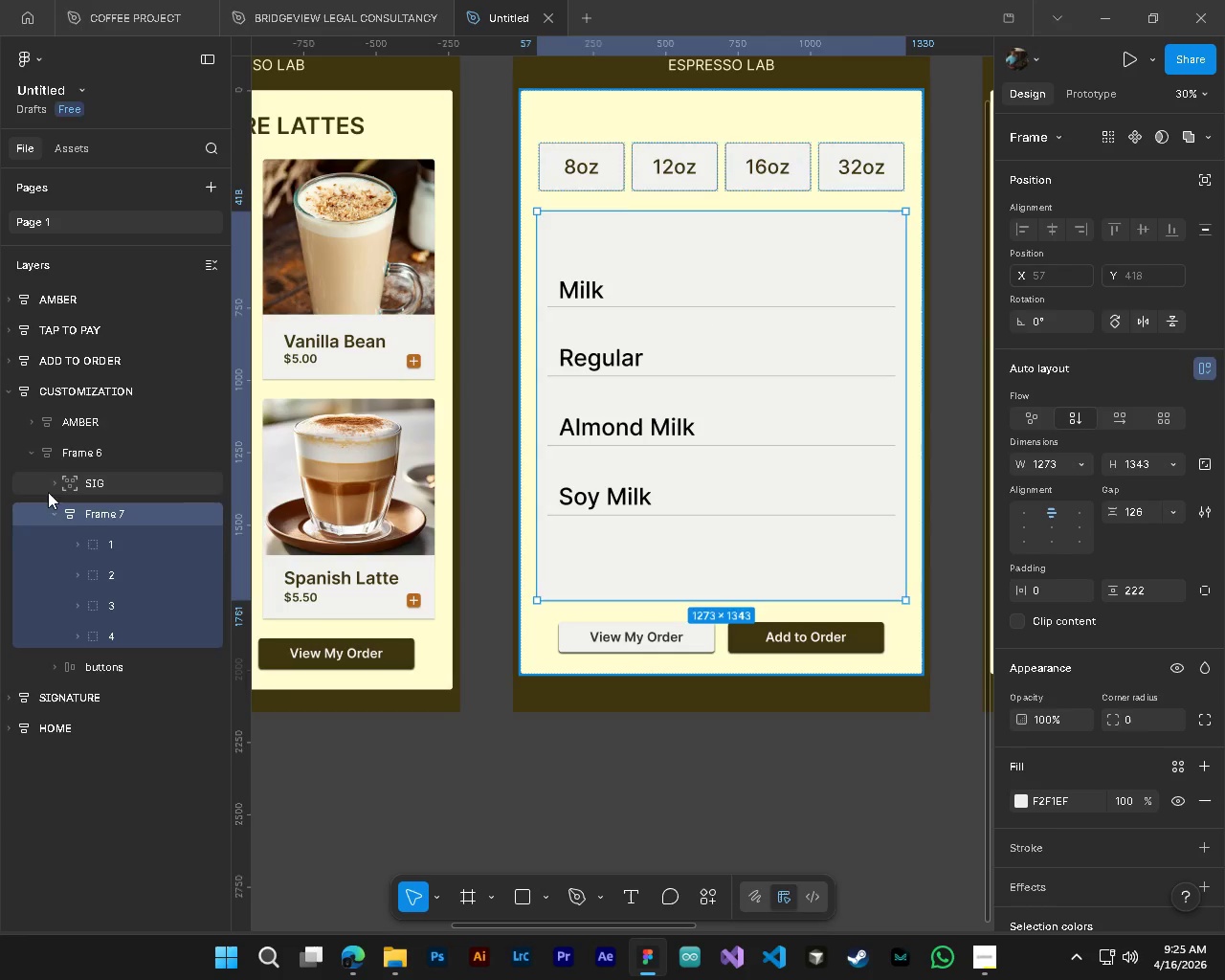 
left_click([100, 547])
 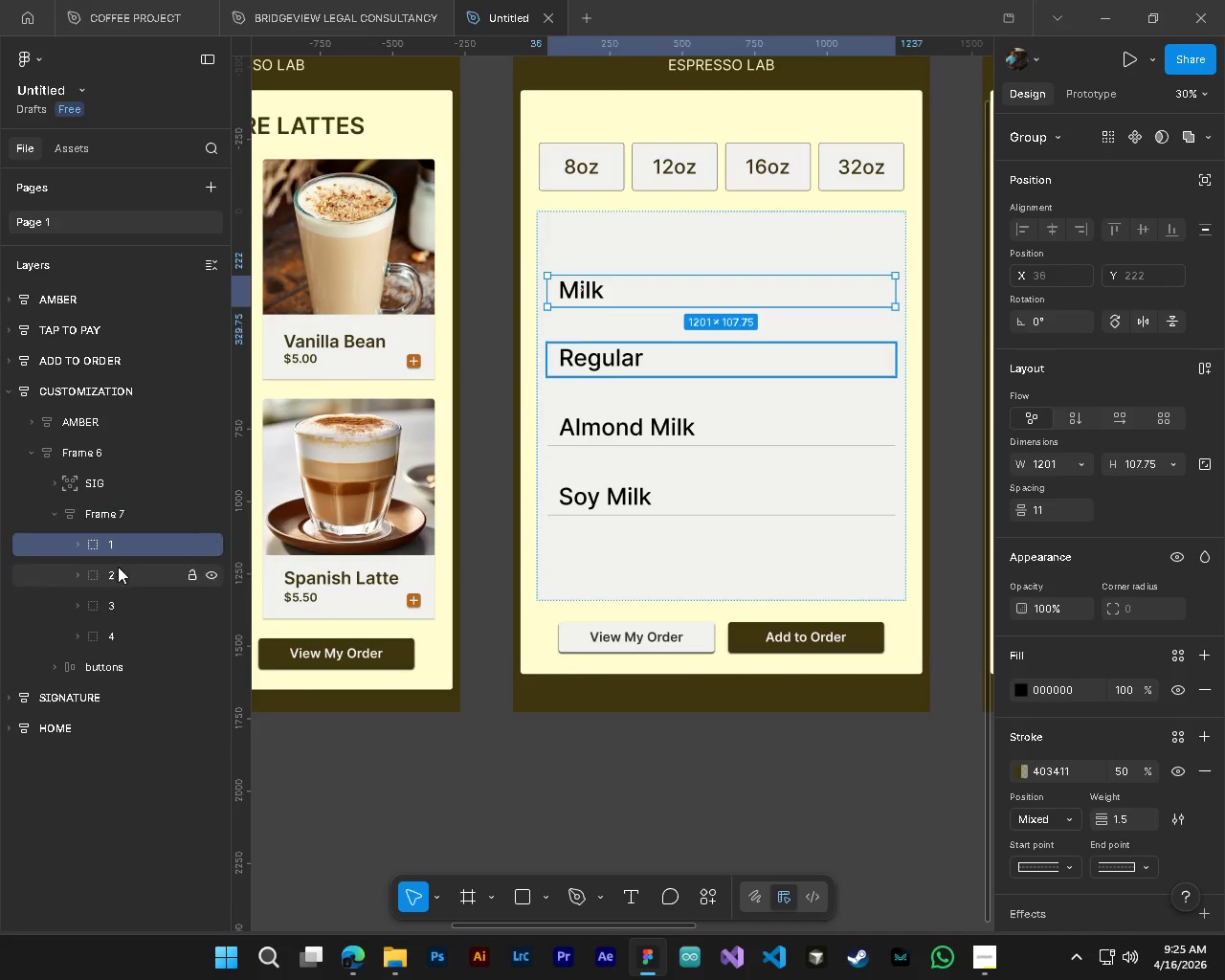 
left_click([118, 567])
 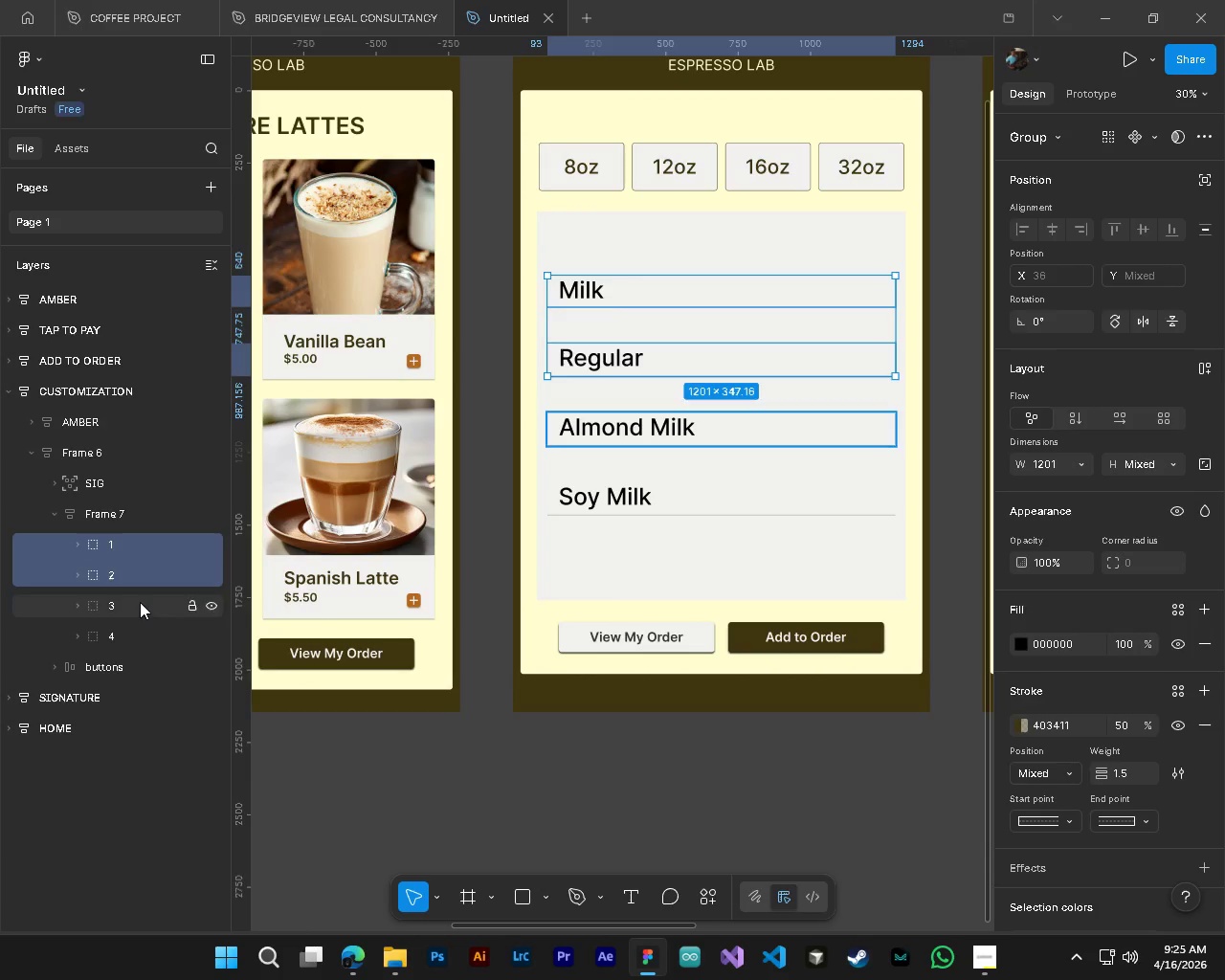 
left_click([140, 602])
 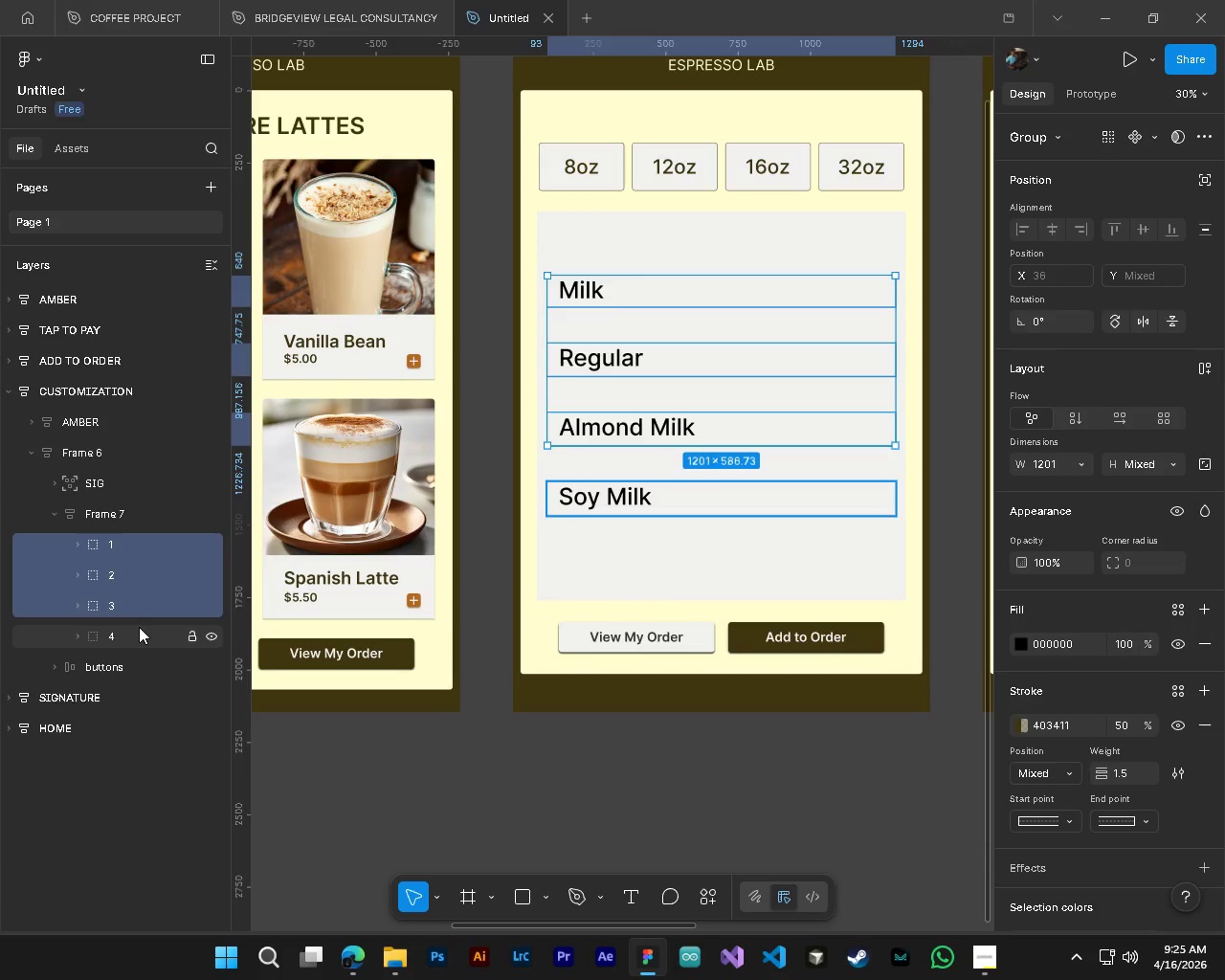 
key(Control+G)
 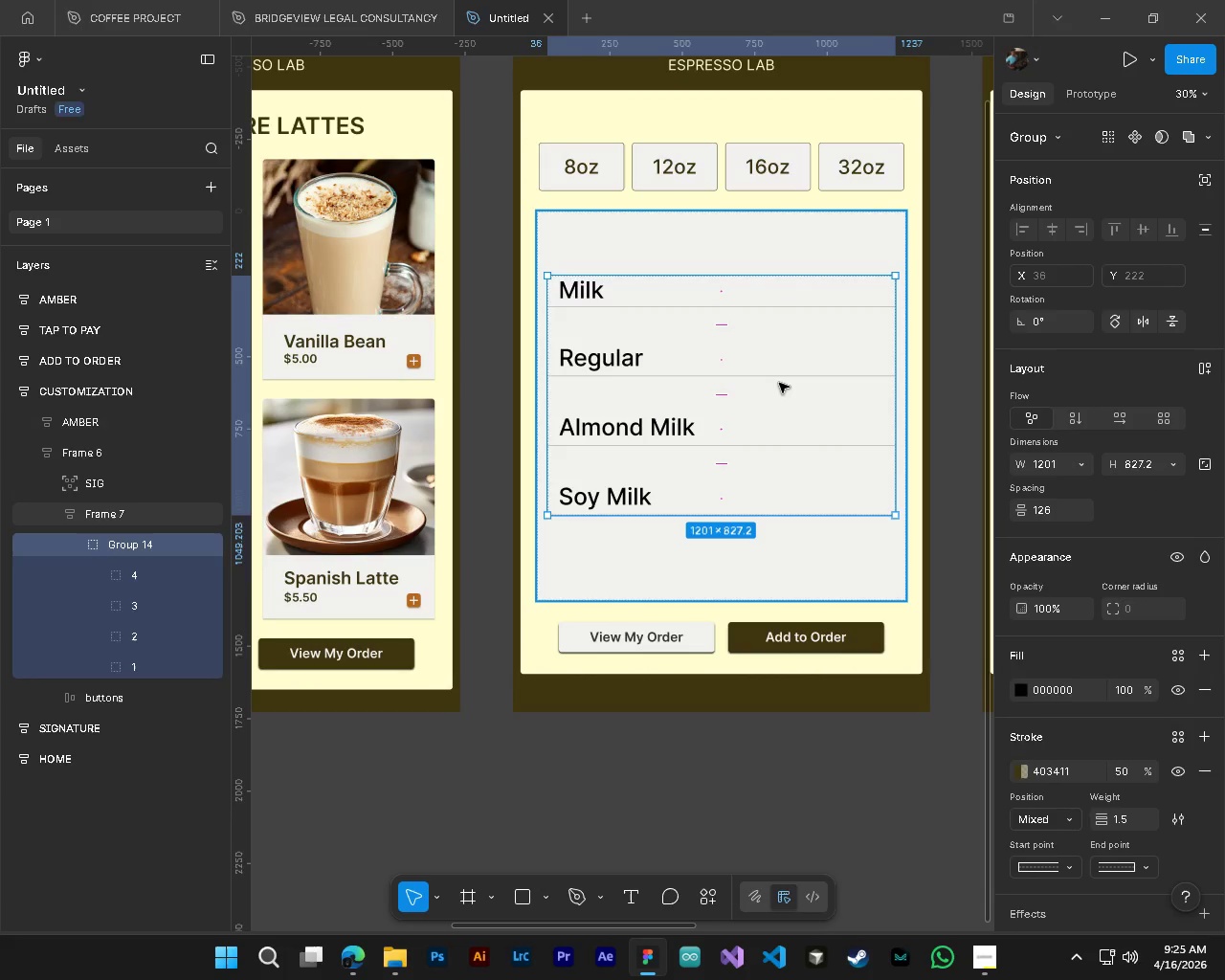 
left_click_drag(start_coordinate=[779, 382], to_coordinate=[785, 333])
 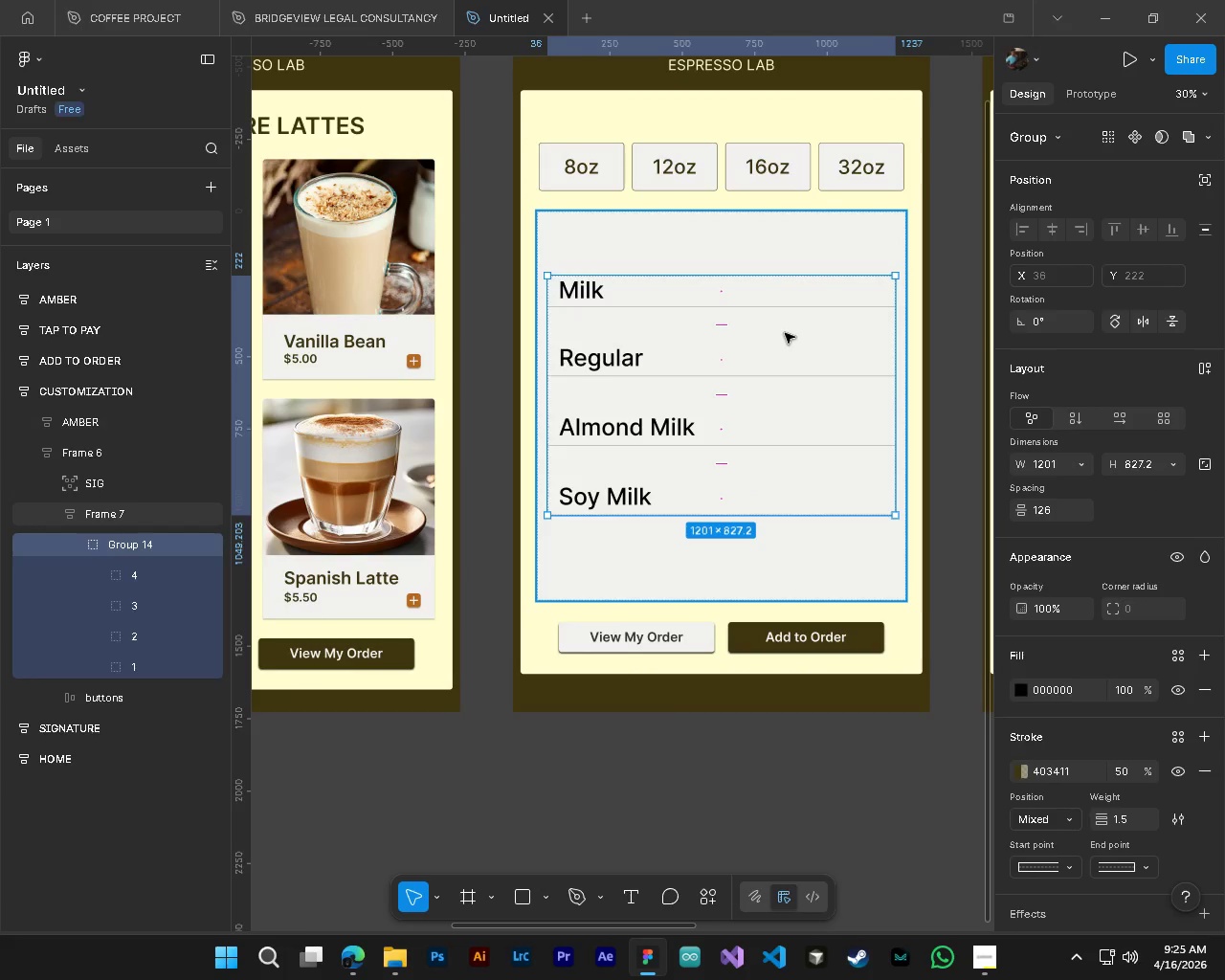 
key(Control+Z)
 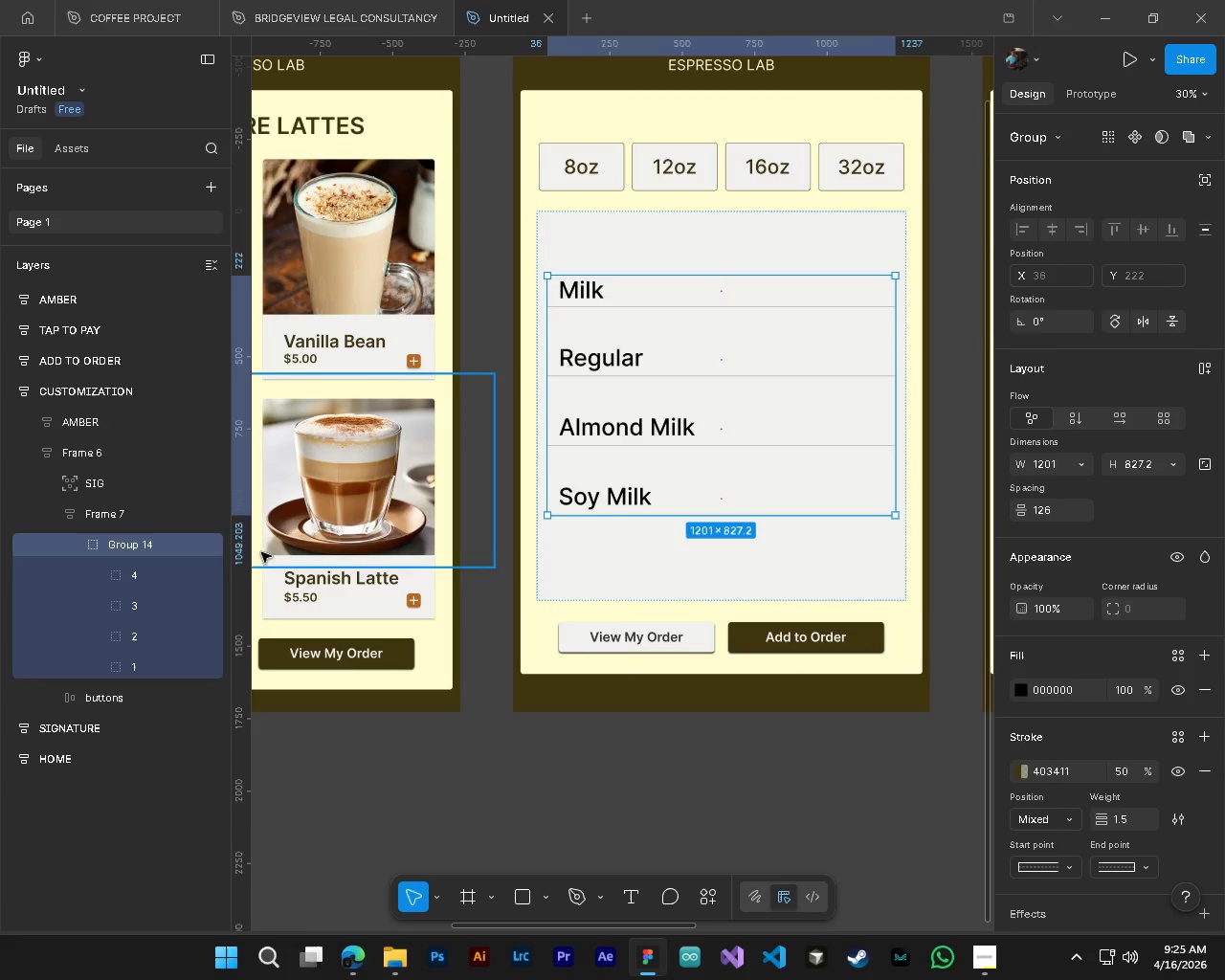 
key(Control+Z)
 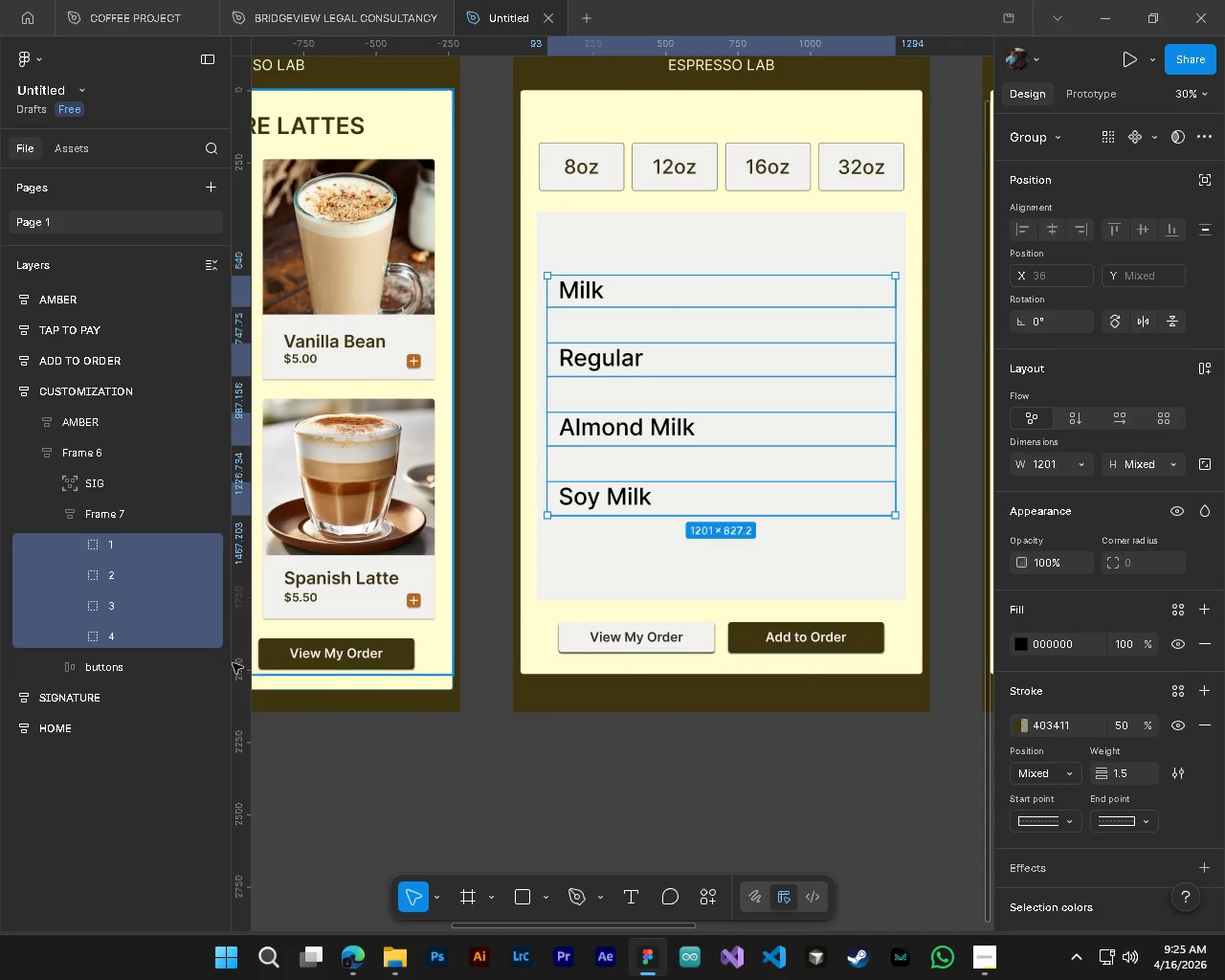 
left_click([100, 527])
 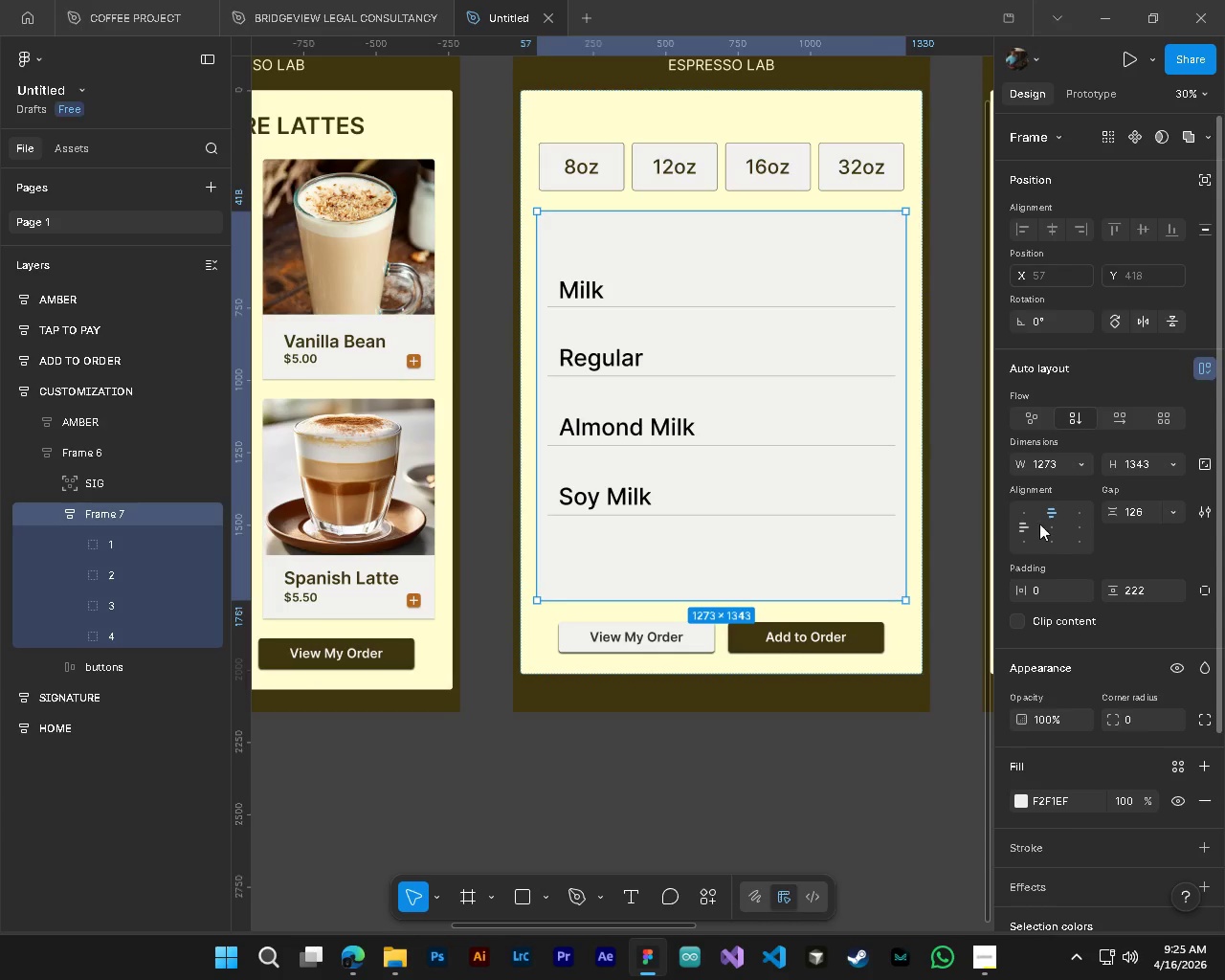 
left_click([1050, 514])
 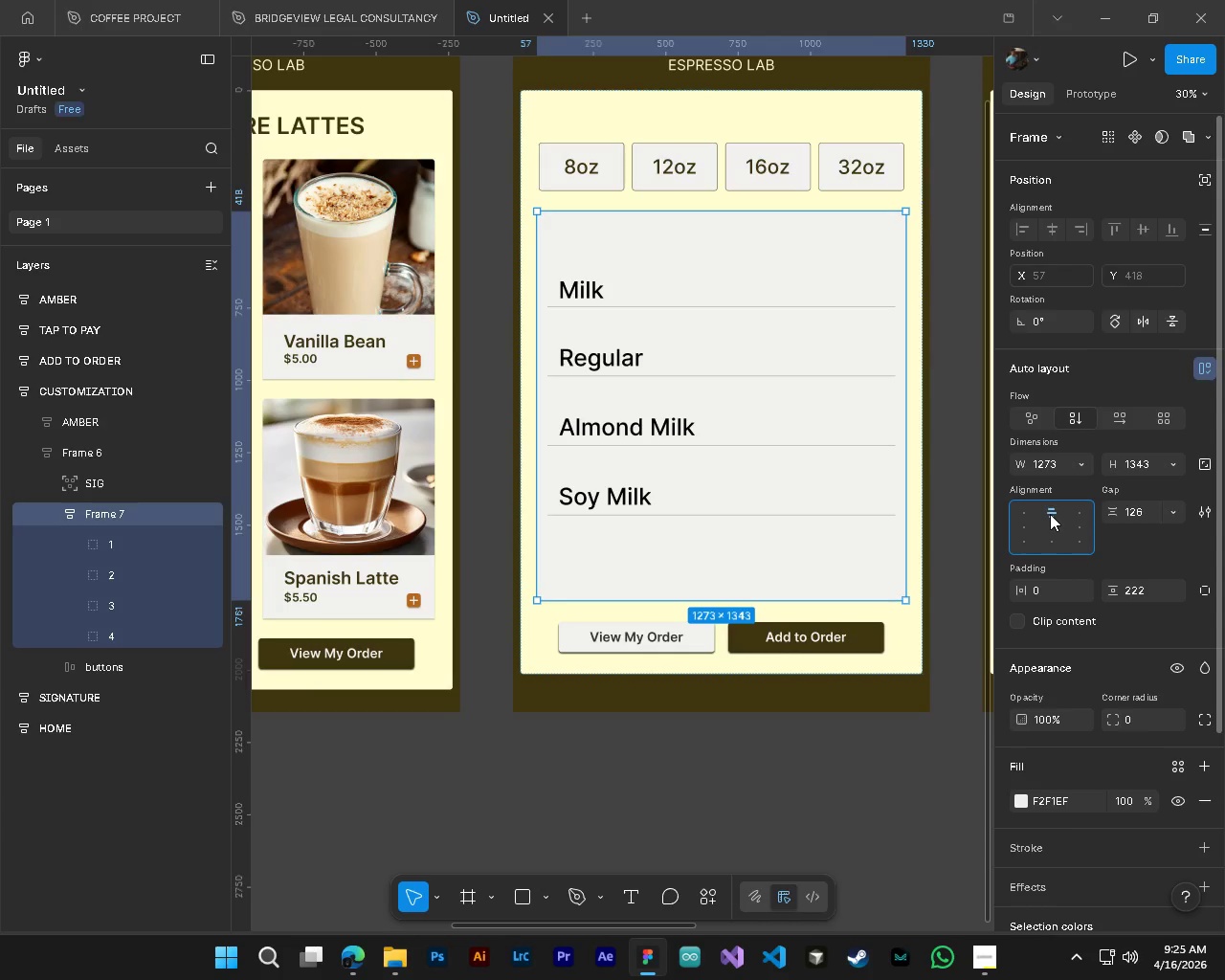 
double_click([1050, 514])
 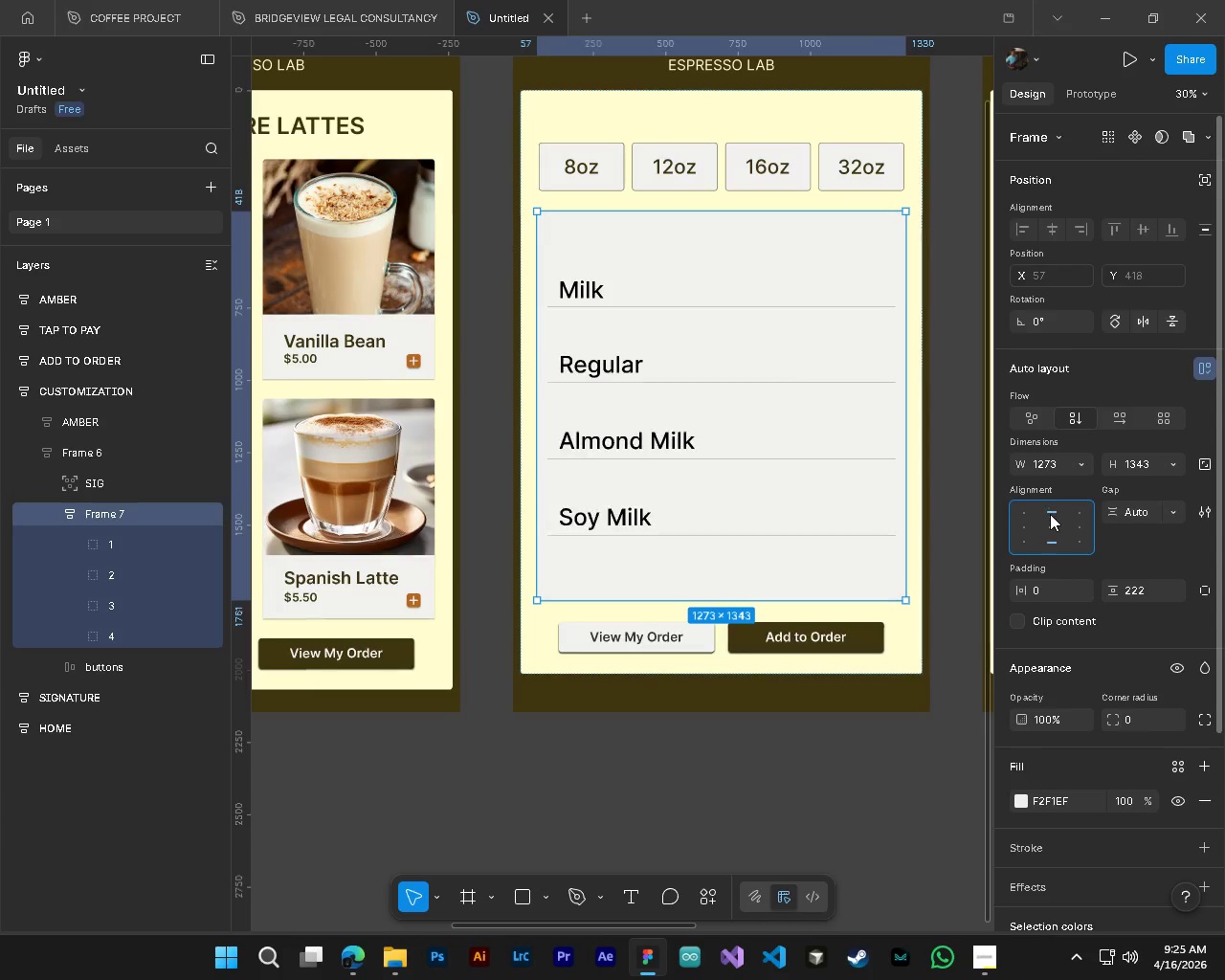 
triple_click([1050, 514])
 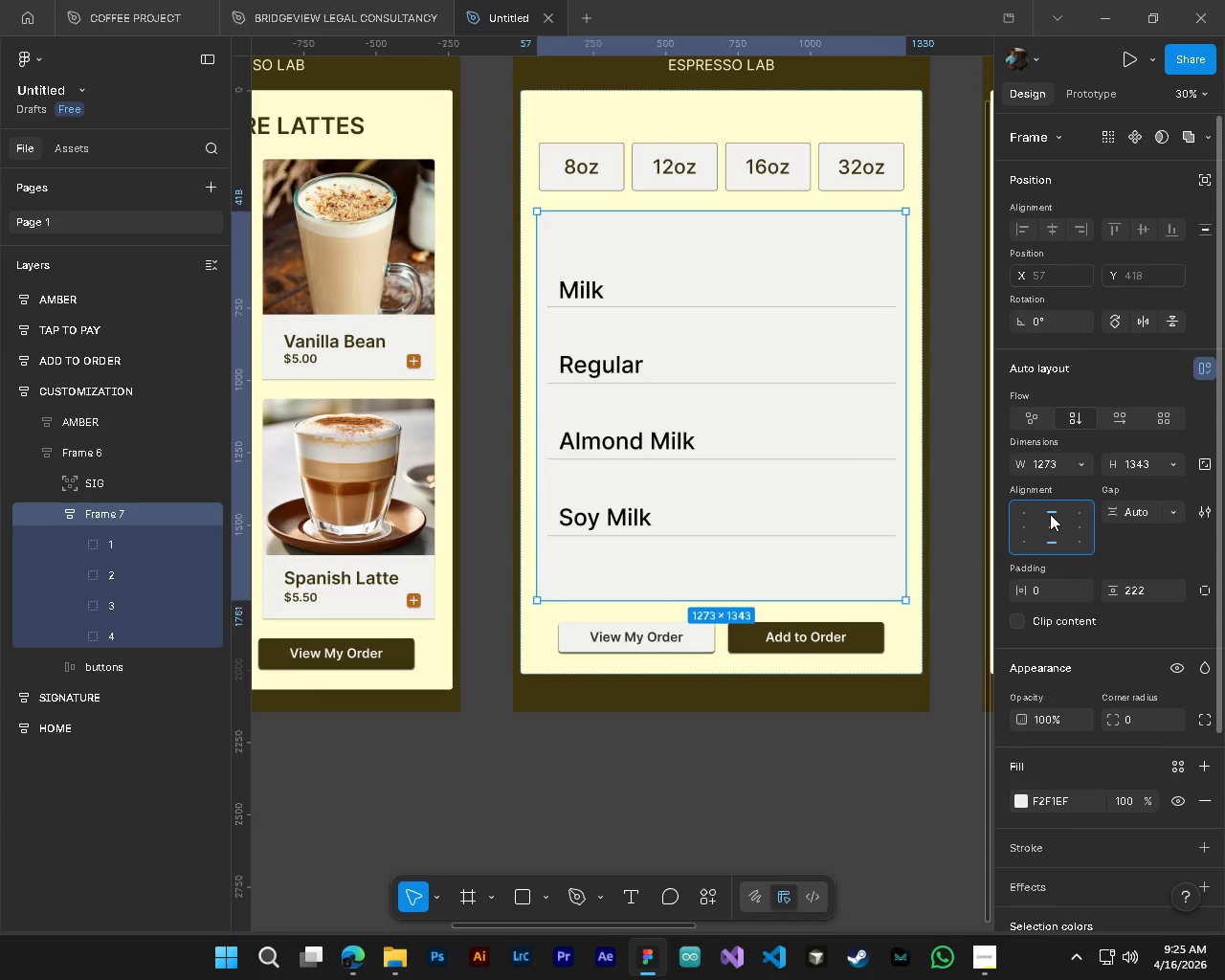 
double_click([1050, 514])
 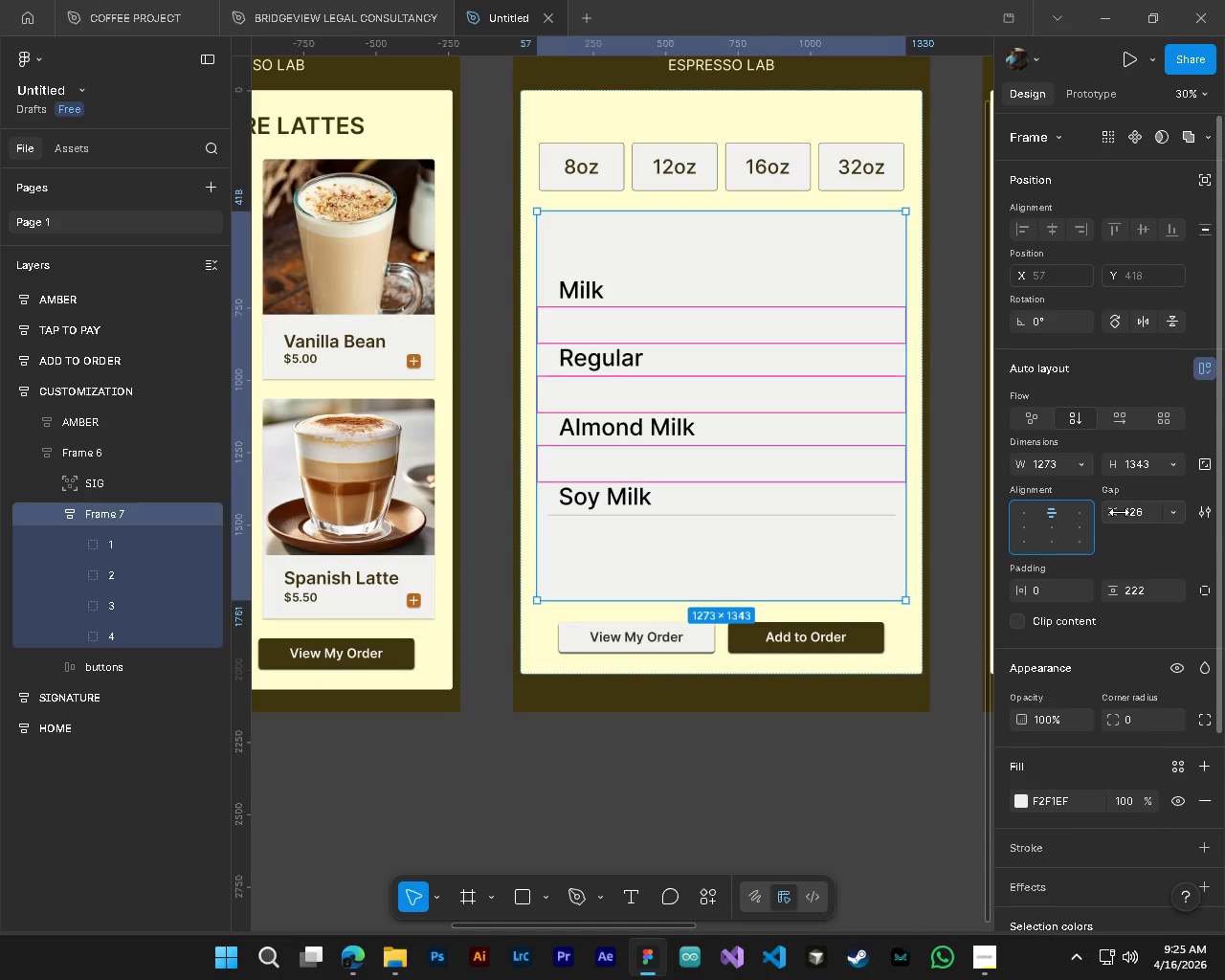 
wait(6.16)
 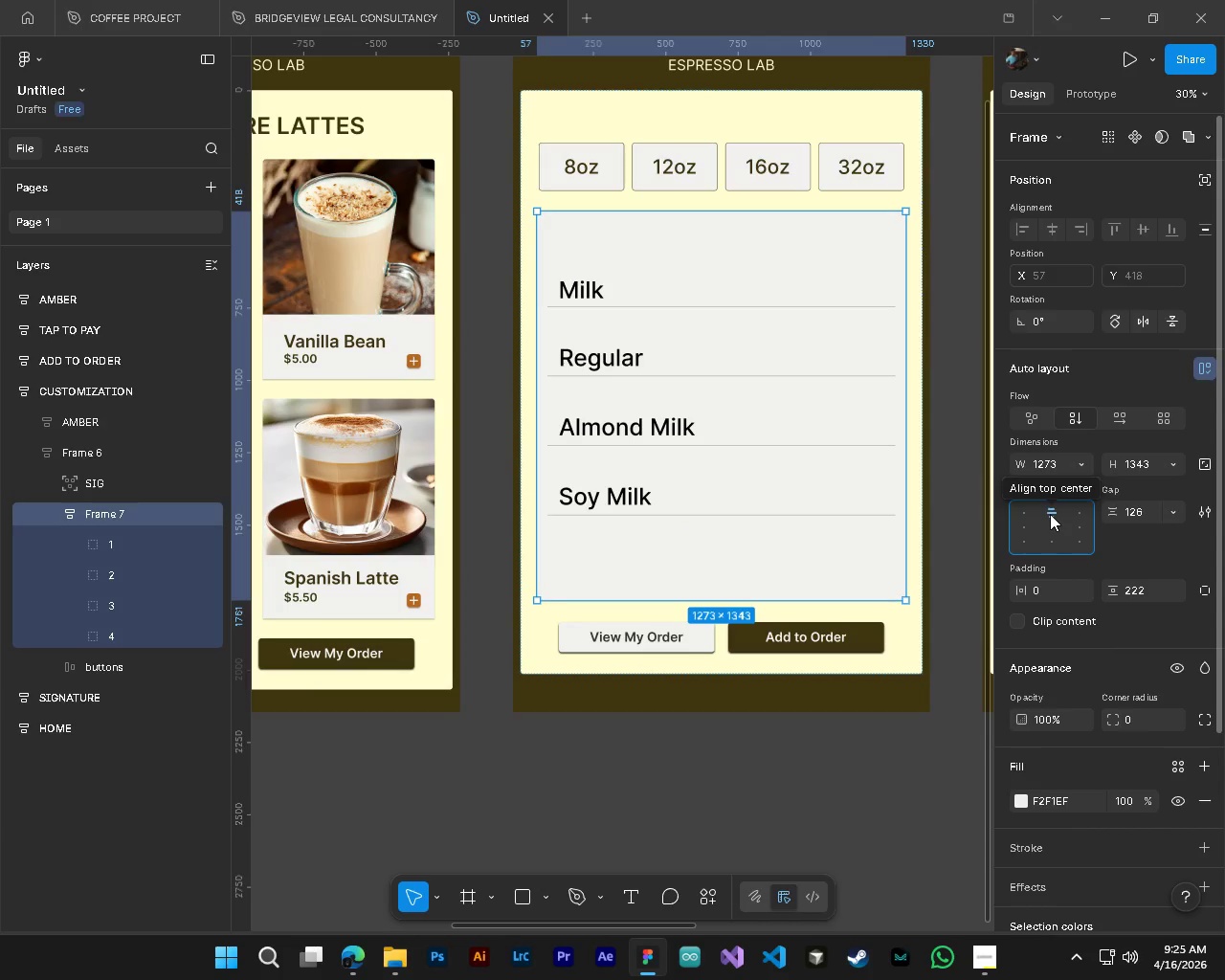 
left_click_drag(start_coordinate=[1121, 599], to_coordinate=[319, 501])
 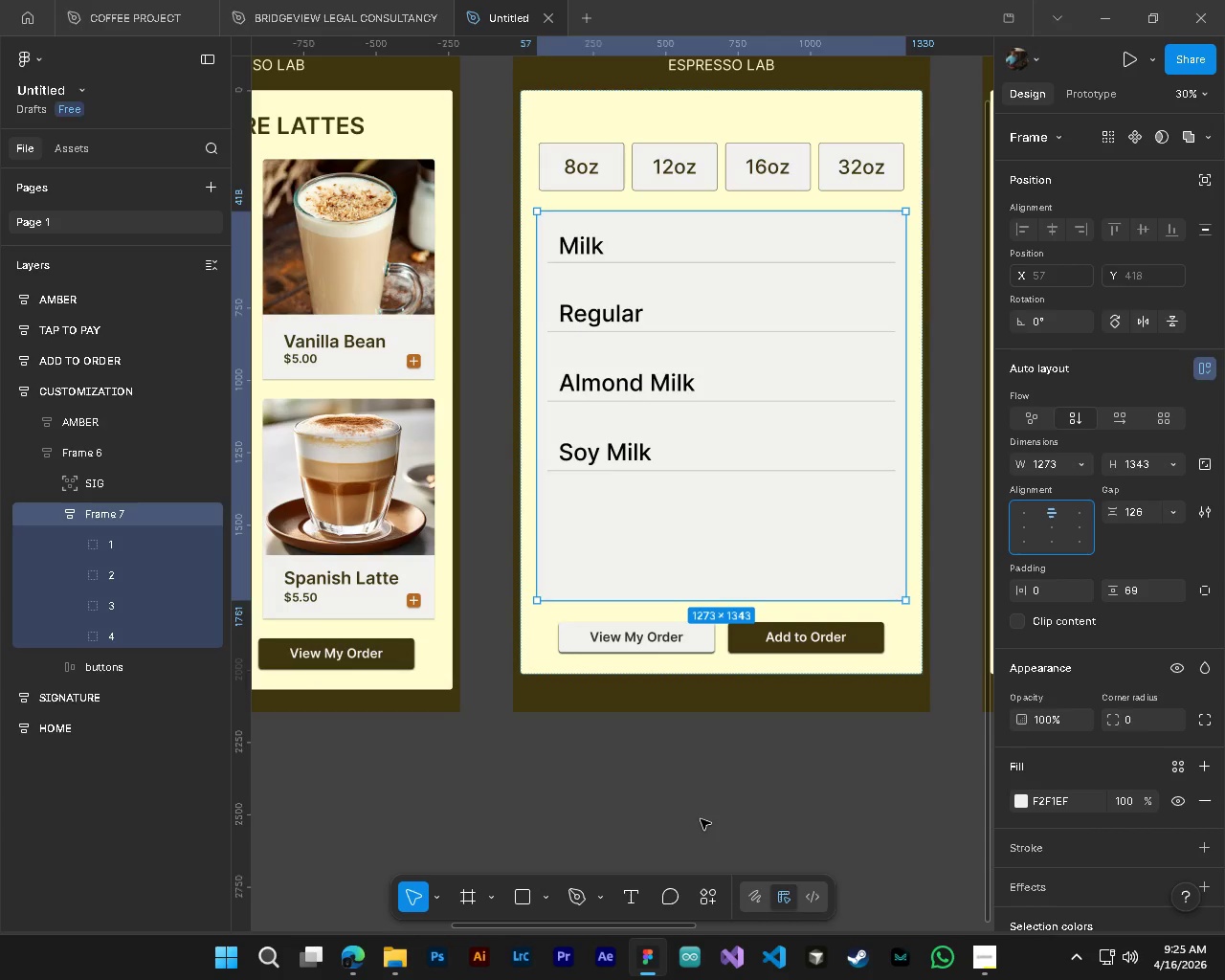 
left_click([701, 819])
 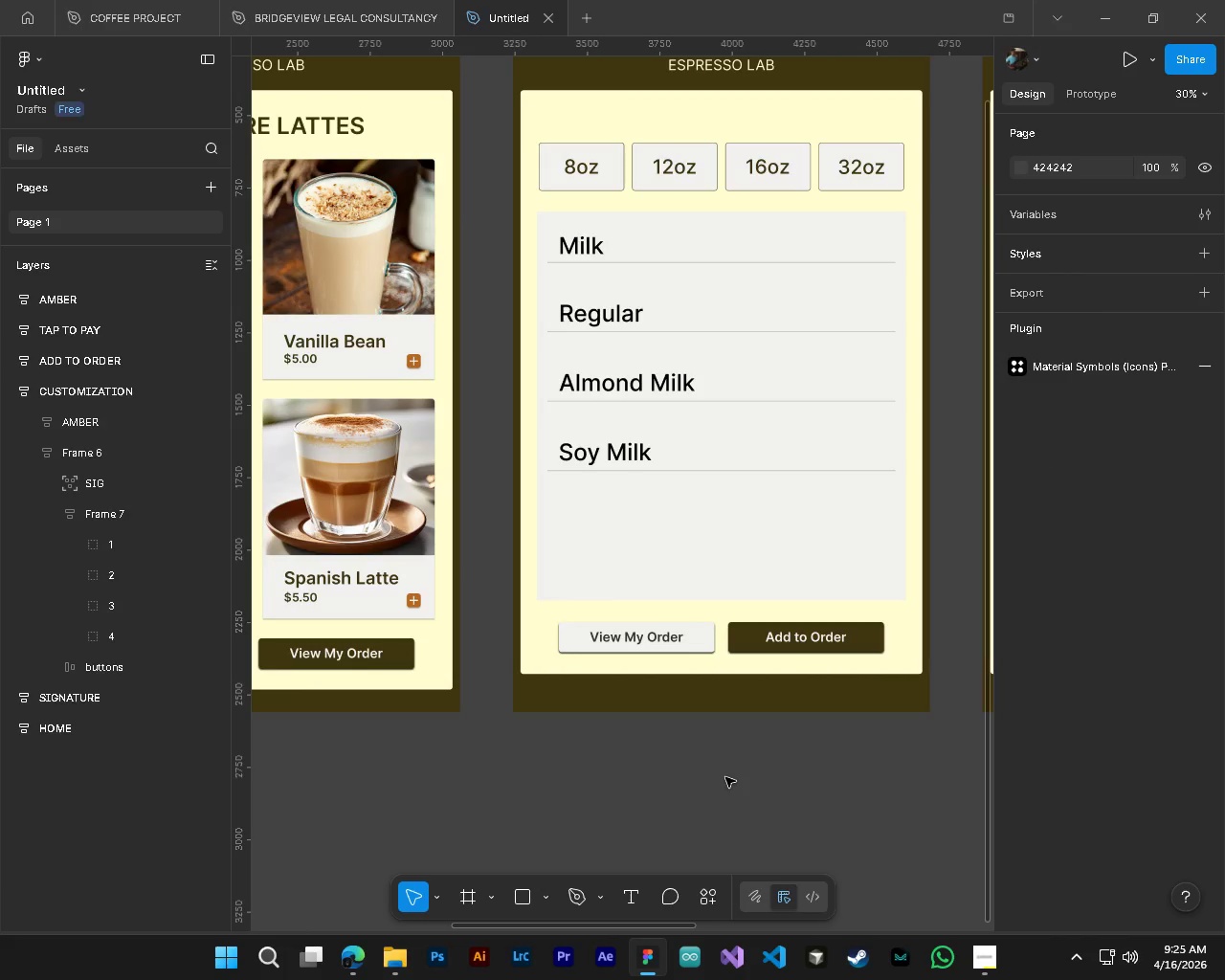 
hold_key(key=ControlLeft, duration=0.42)
hold_key(key=AltLeft, duration=0.38)
scroll: coordinate [719, 775], scroll_direction: down, amount: 4.0
 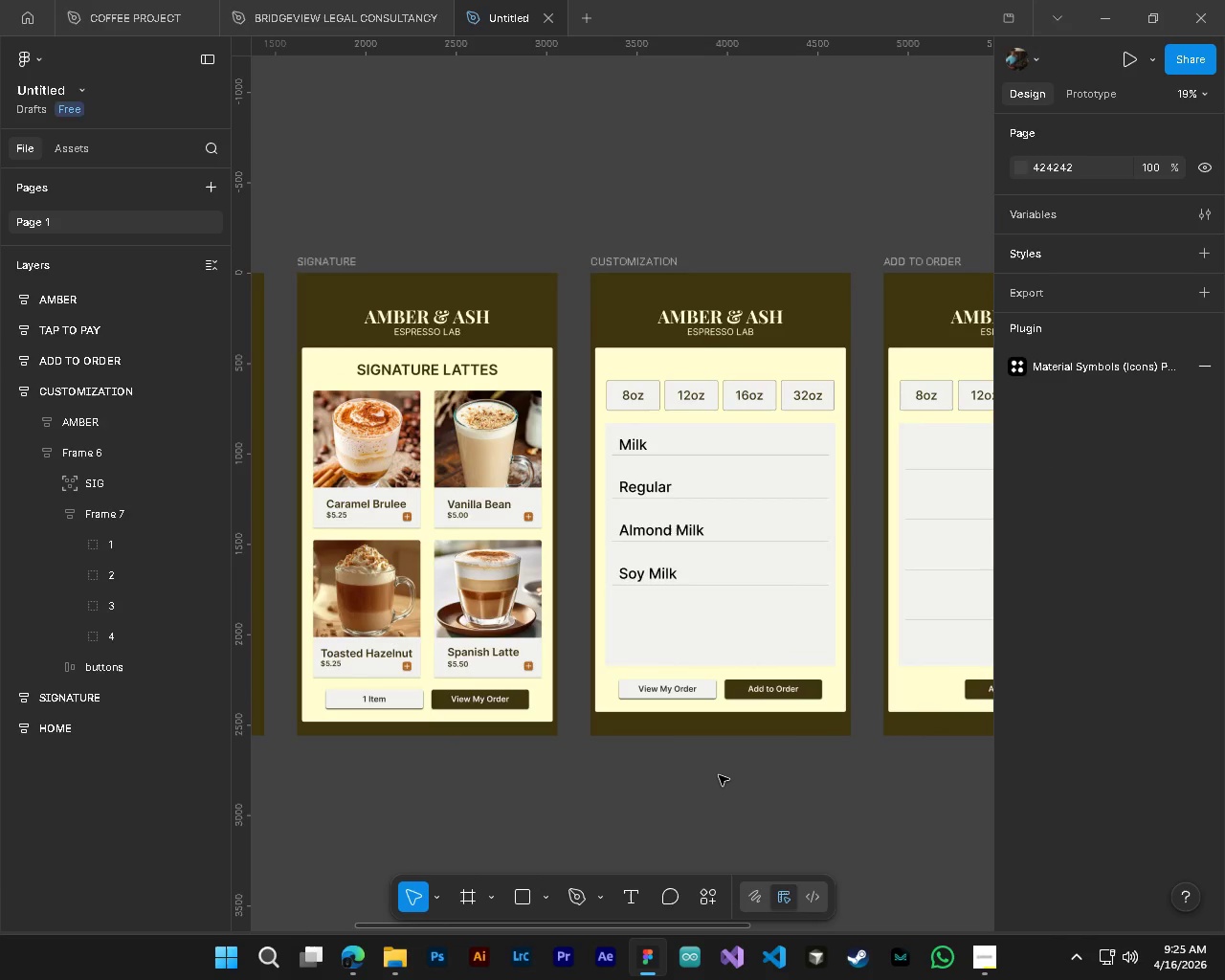 
hold_key(key=ShiftLeft, duration=0.31)
 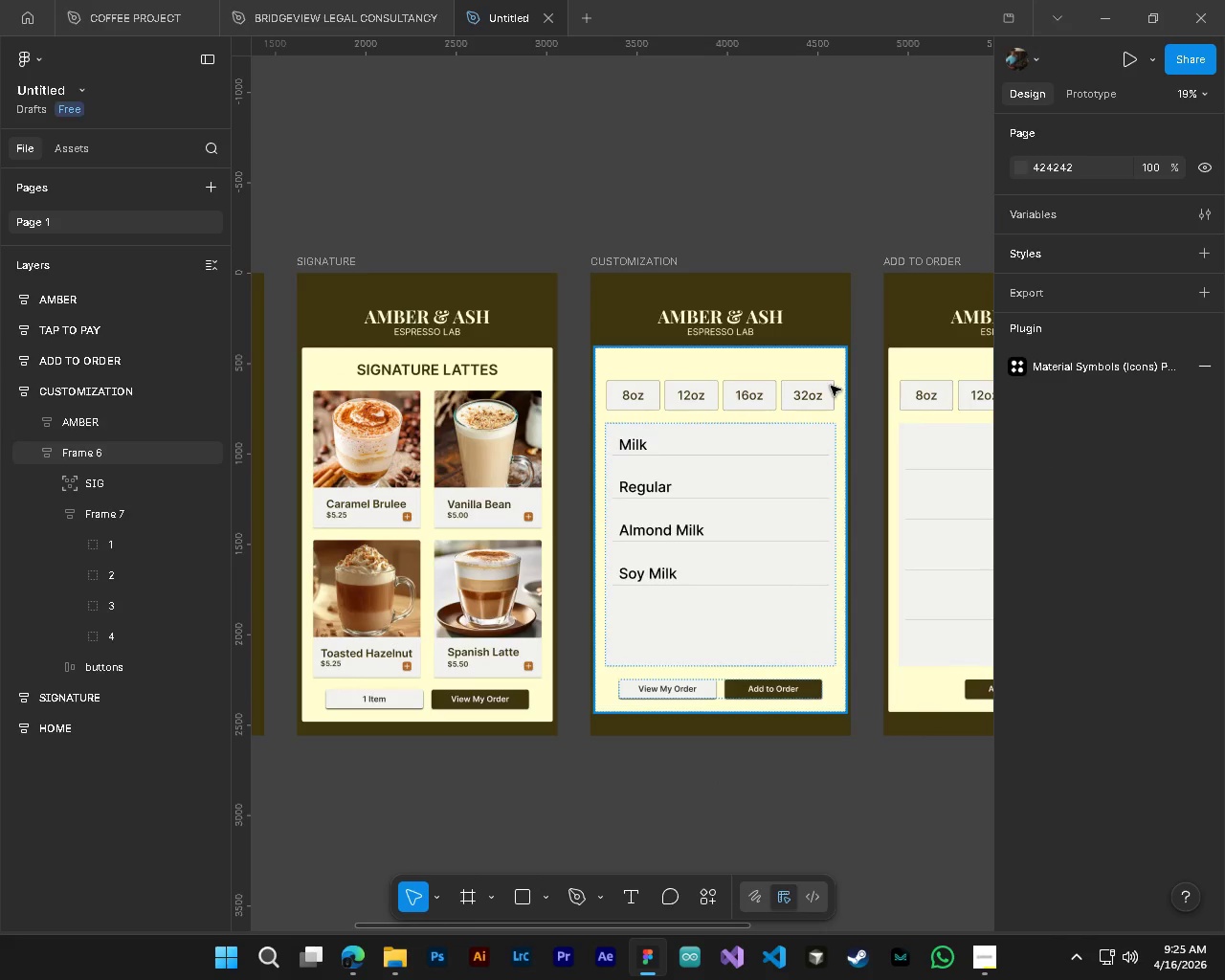 
hold_key(key=ControlLeft, duration=1.81)
scroll: coordinate [535, 472], scroll_direction: up, amount: 4.0
 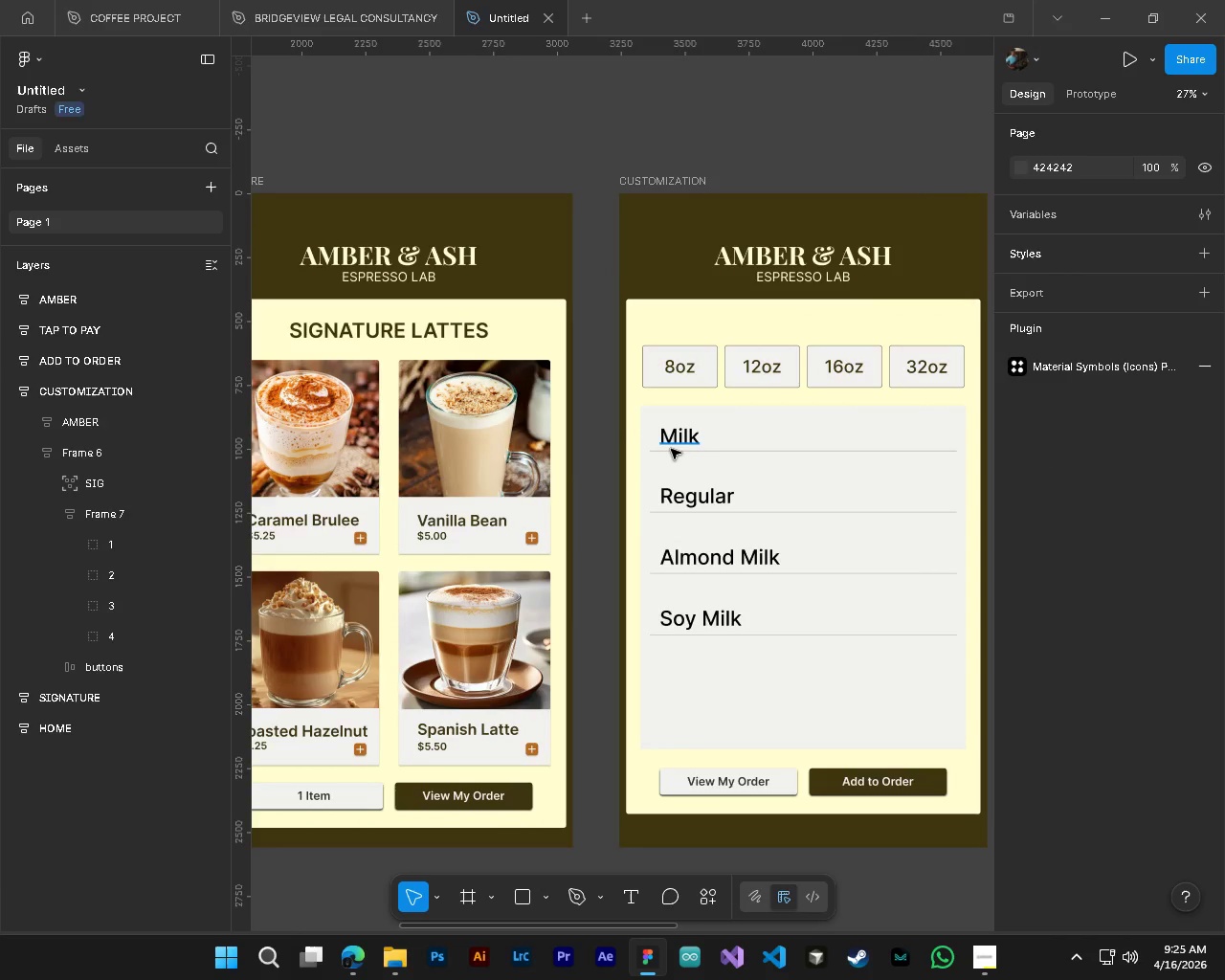 
left_click([671, 449])
 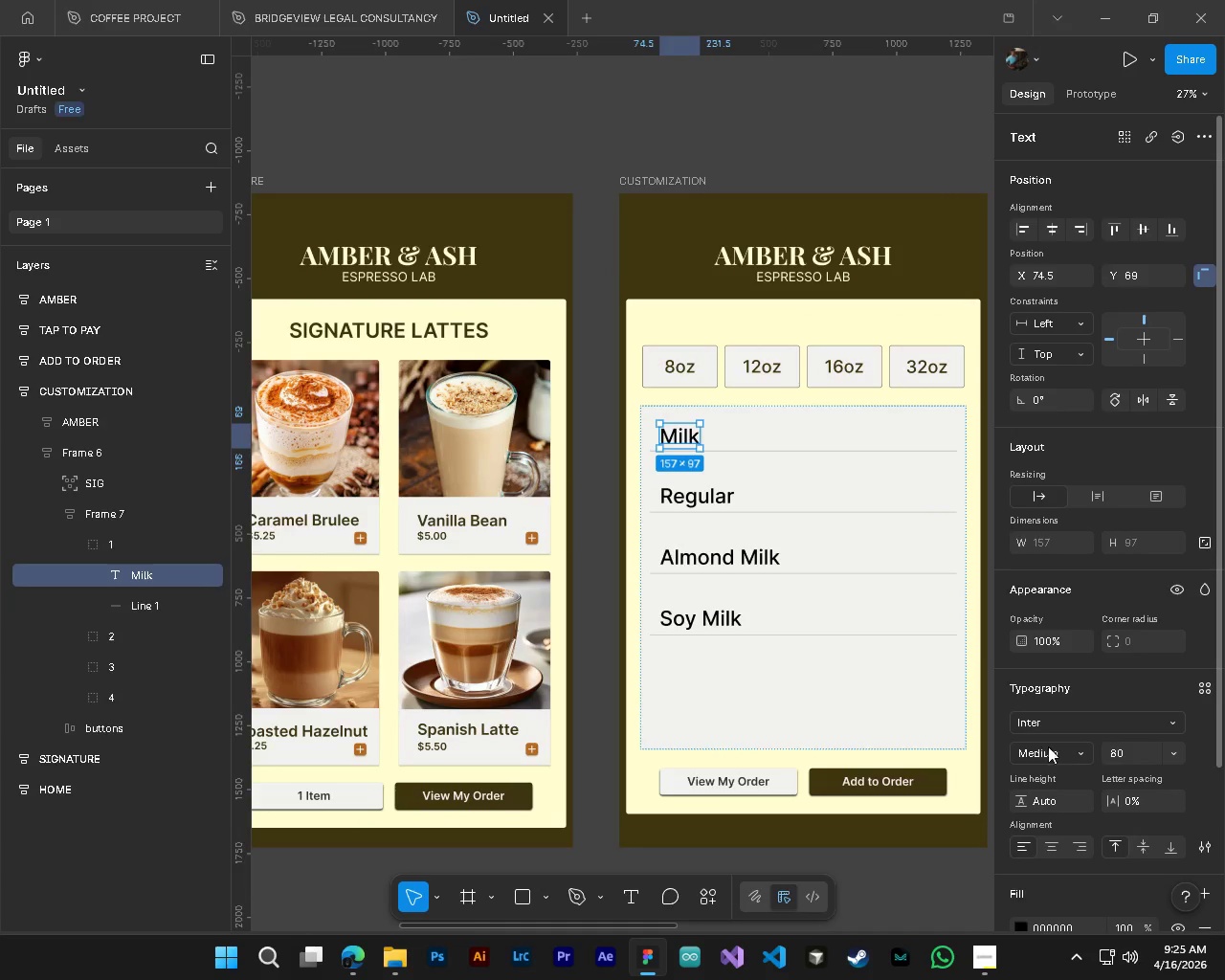 
left_click([1123, 756])
 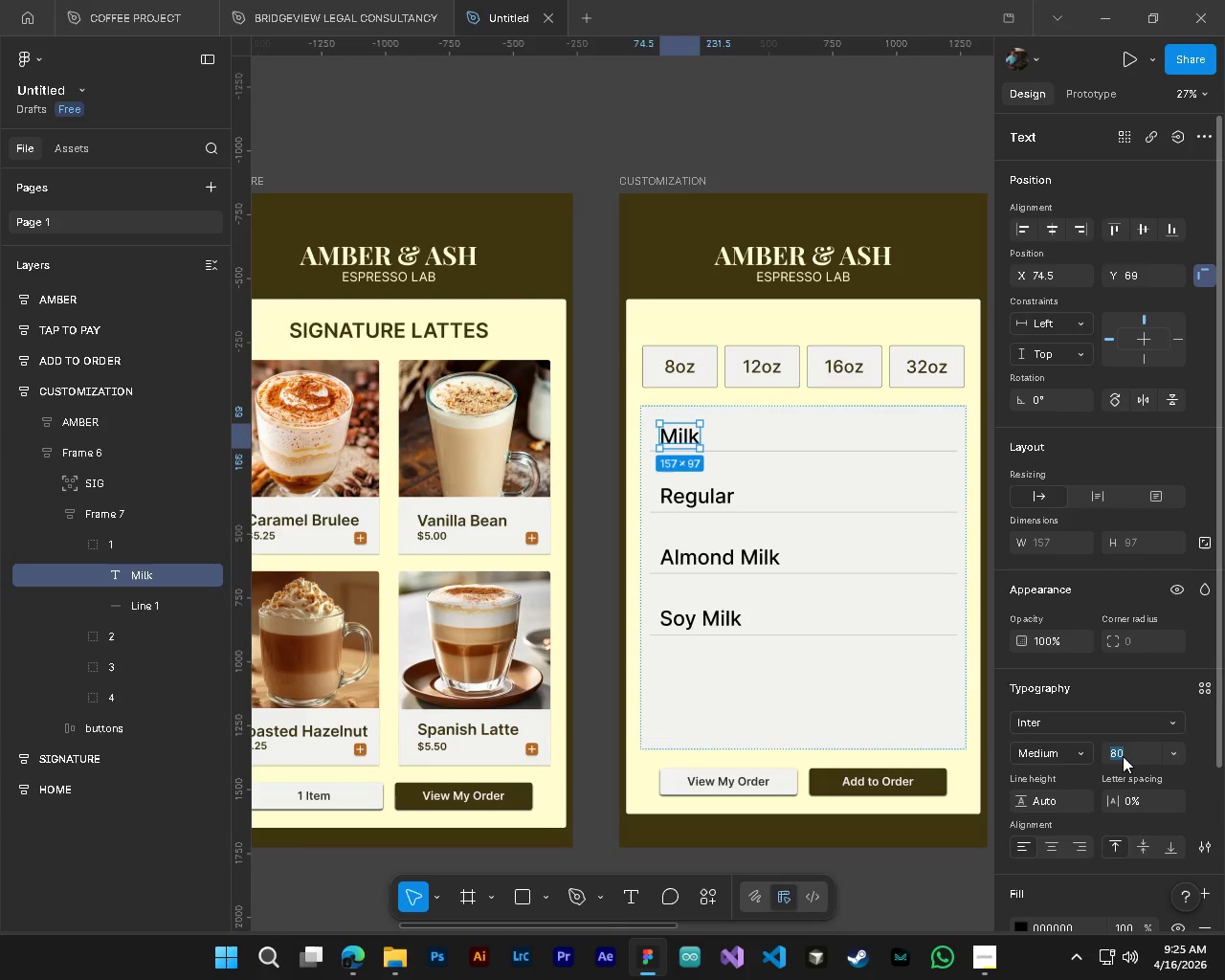 
key(Numpad6)
 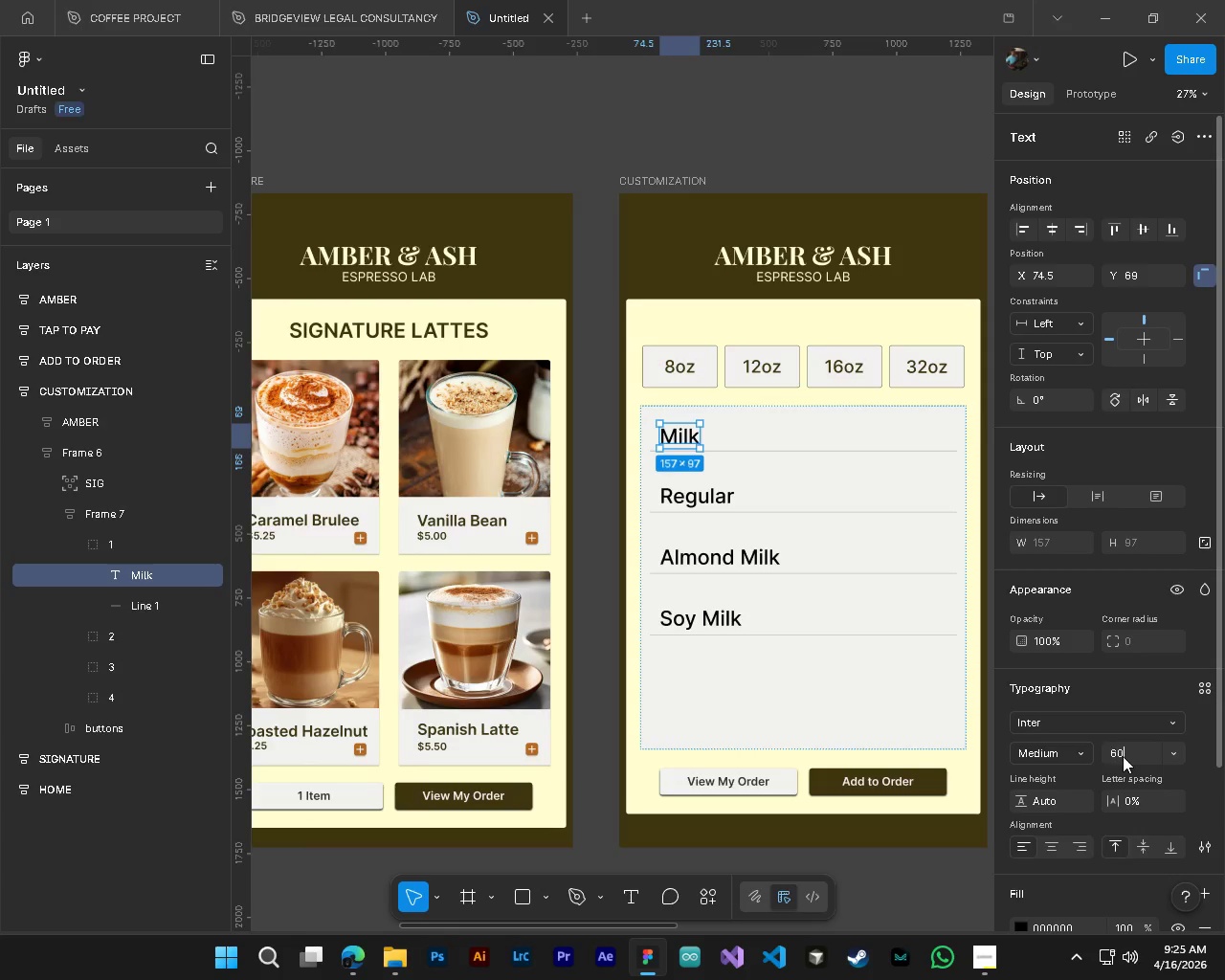 
key(Numpad0)
 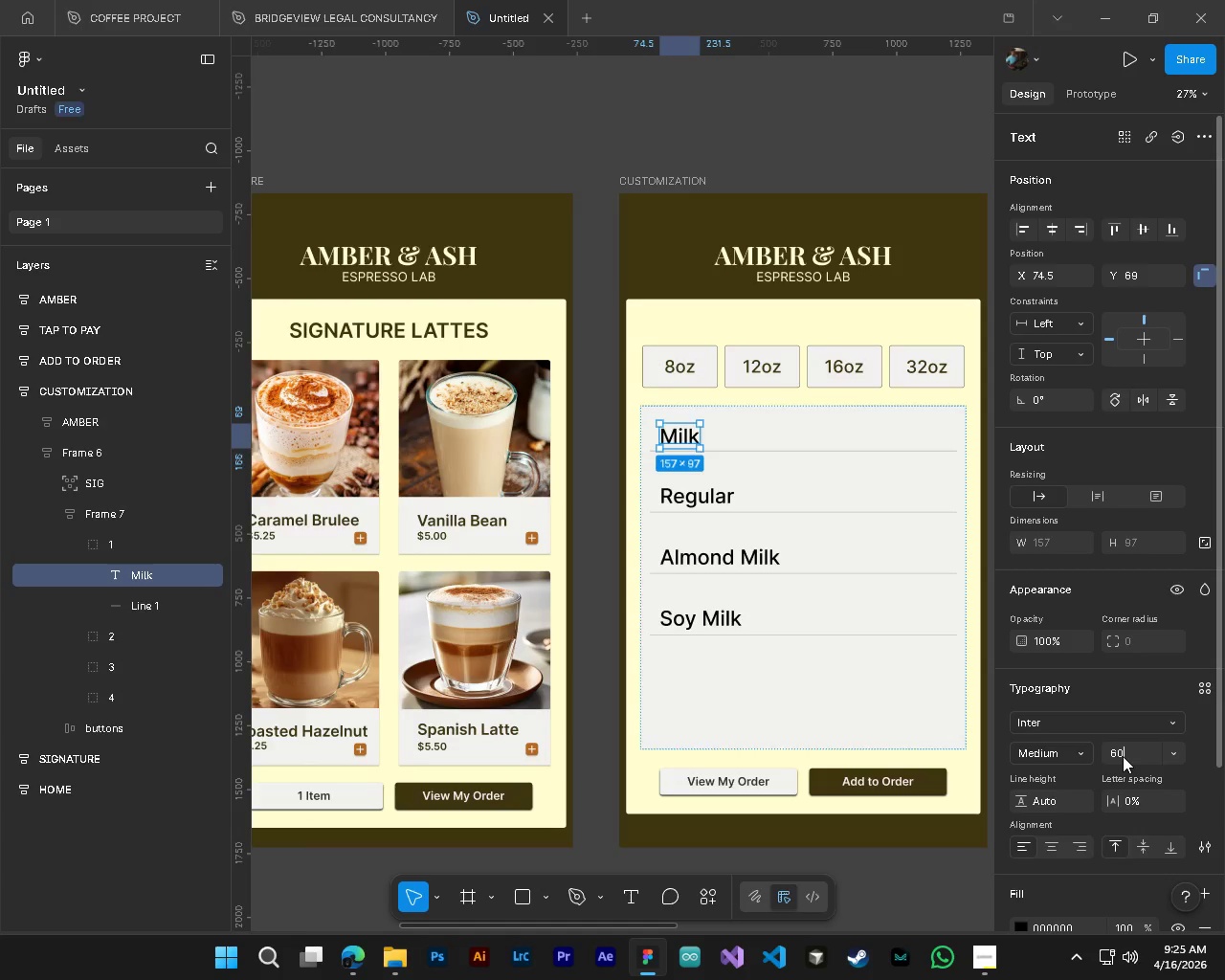 
key(NumpadEnter)
 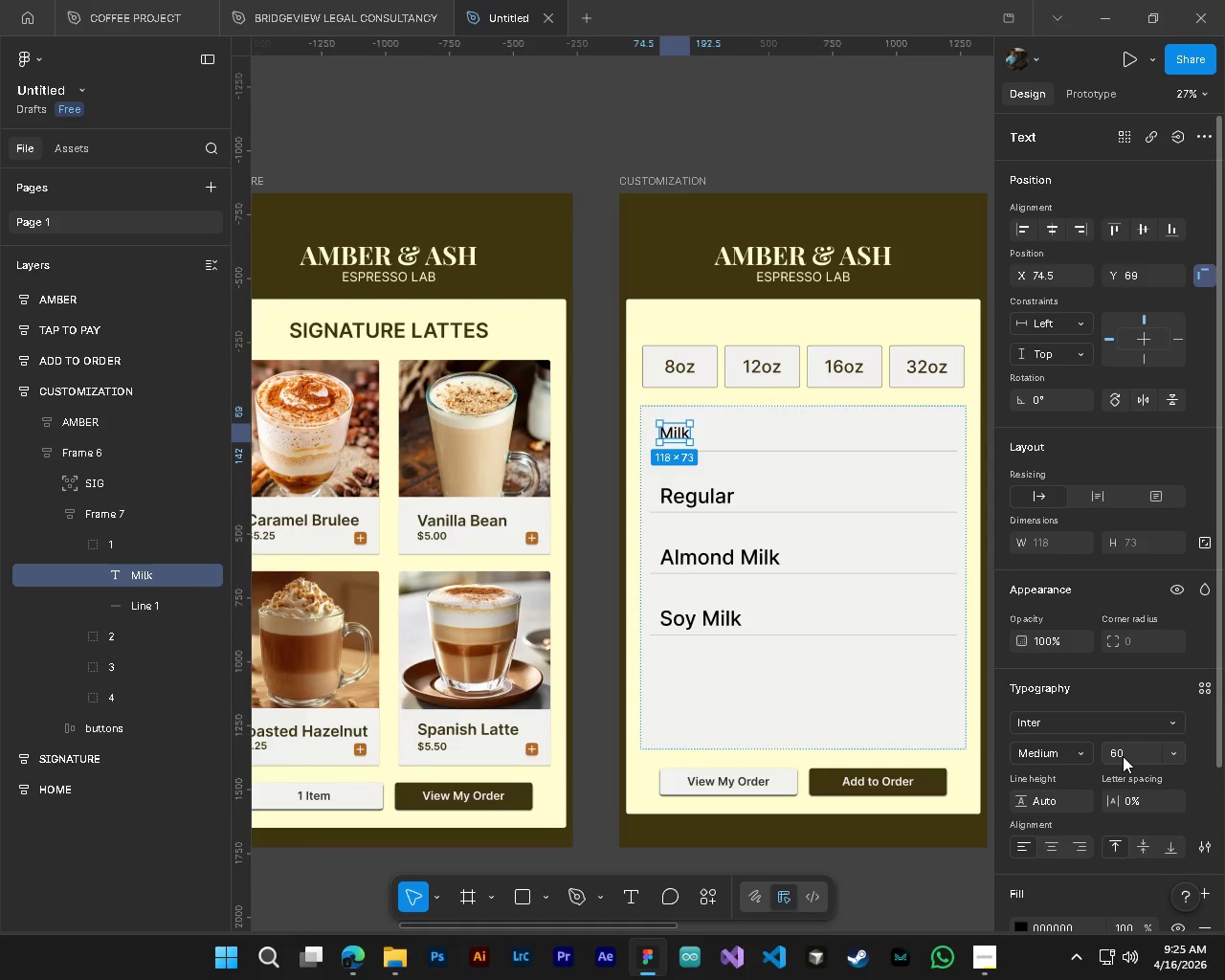 
left_click([1123, 756])
 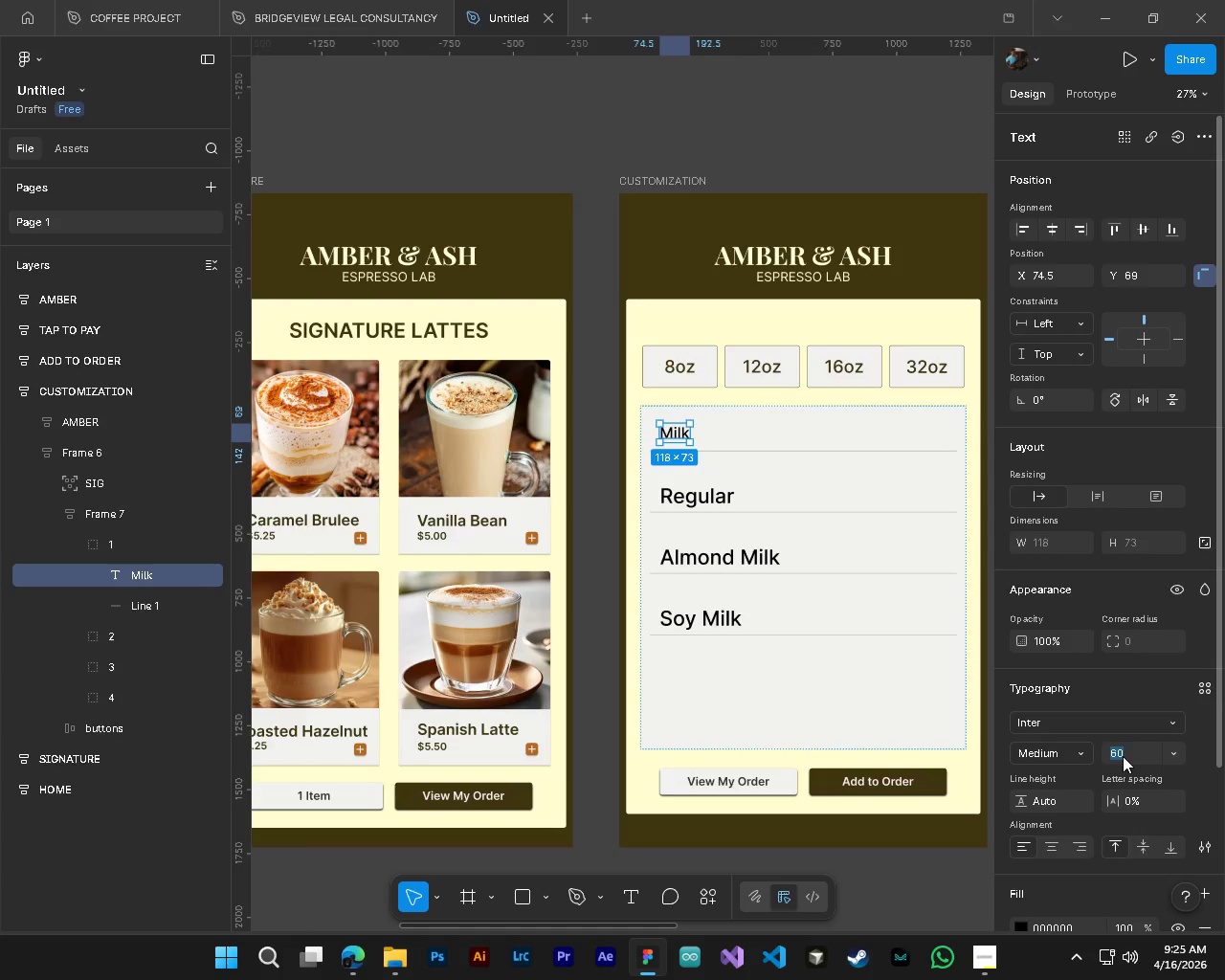 
key(Numpad7)
 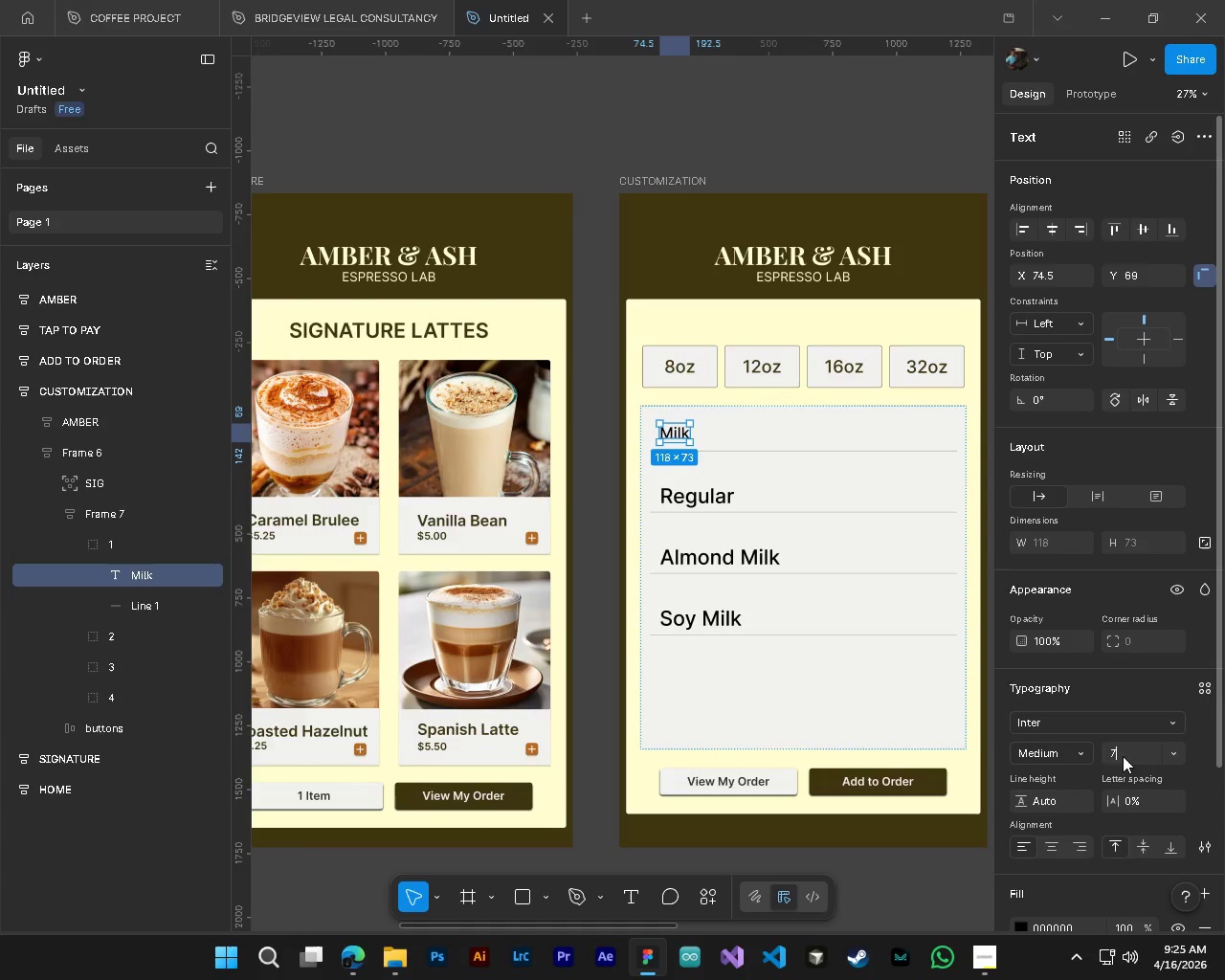 
key(Numpad5)
 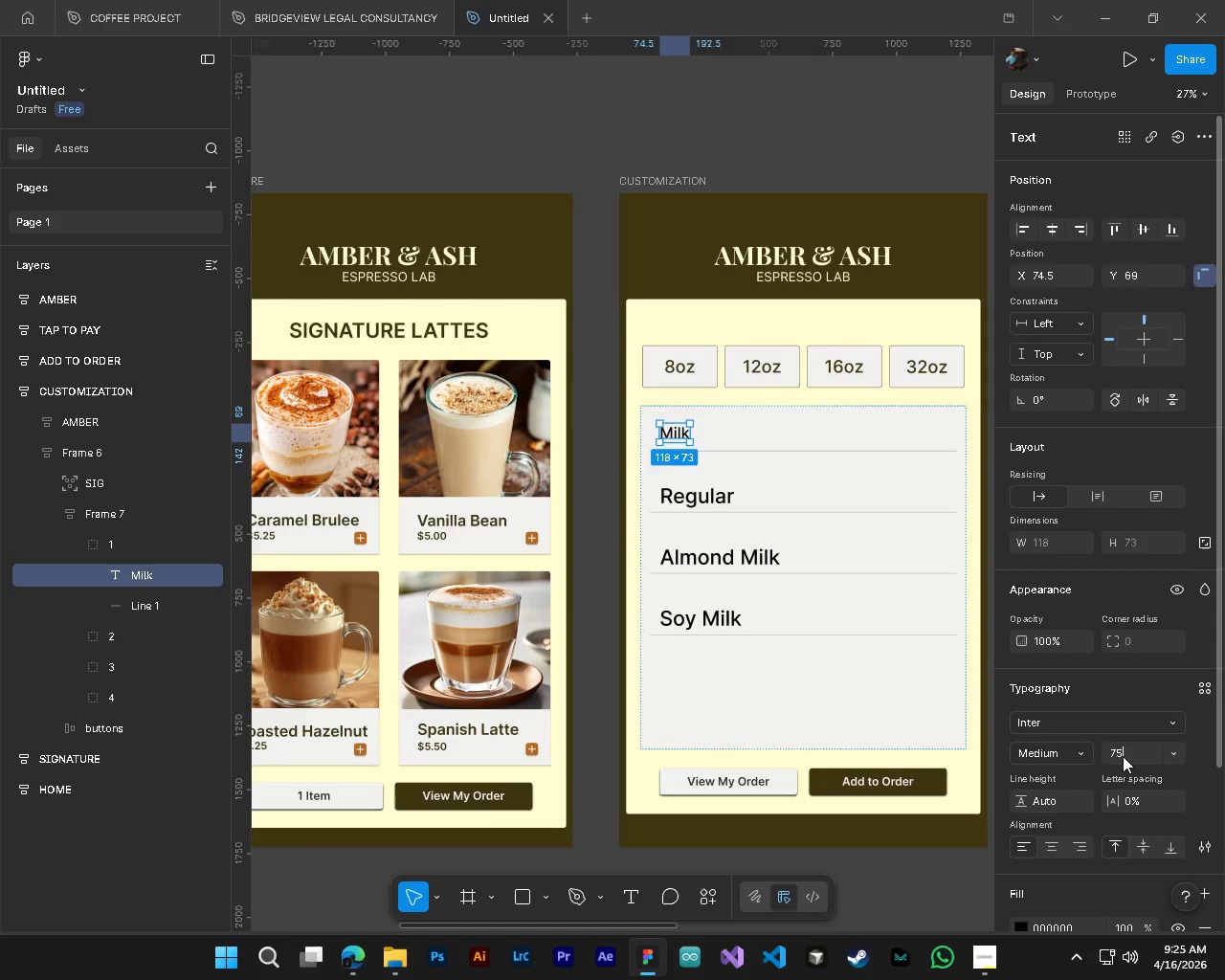 
key(NumpadEnter)
 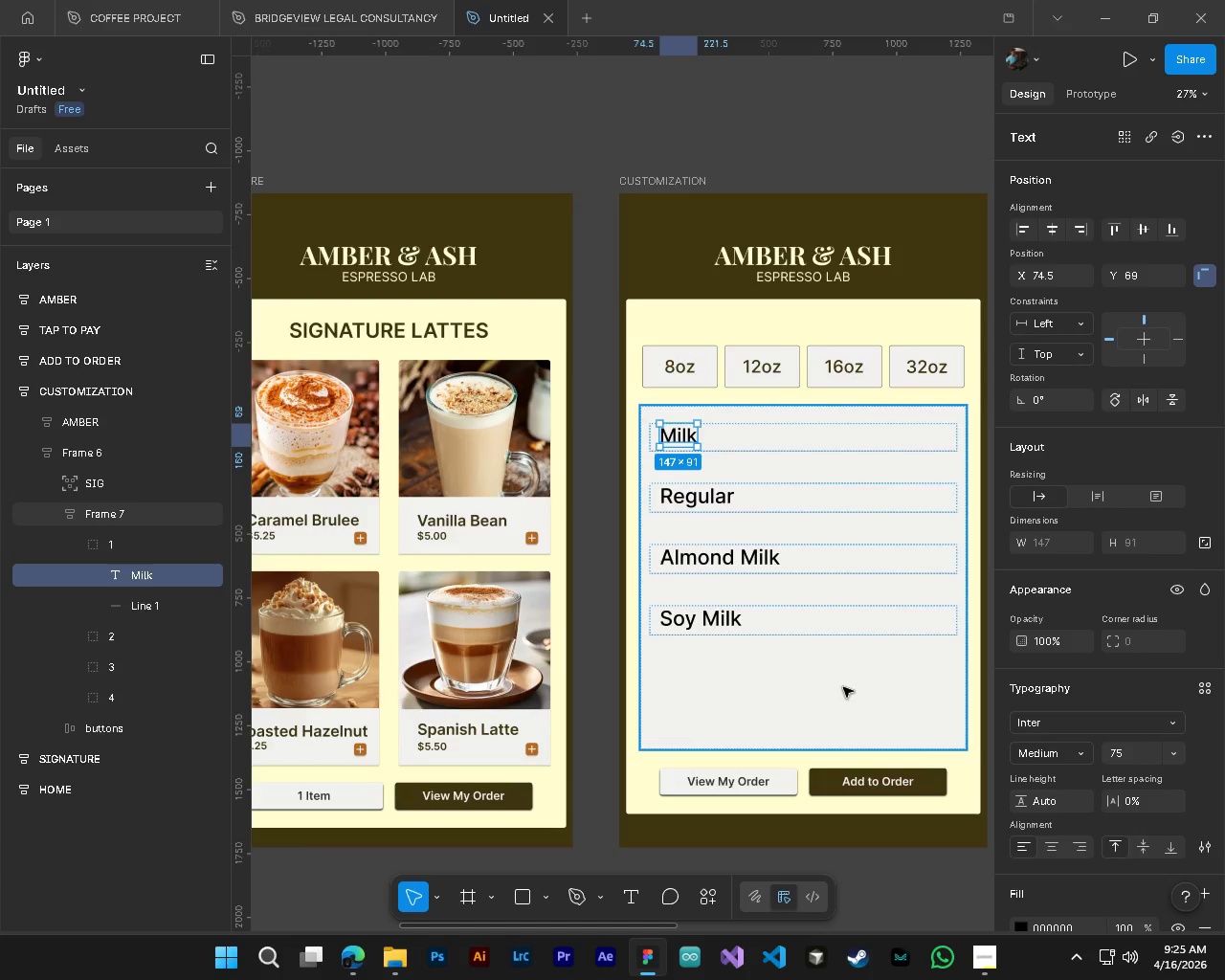 
hold_key(key=ShiftLeft, duration=0.8)
 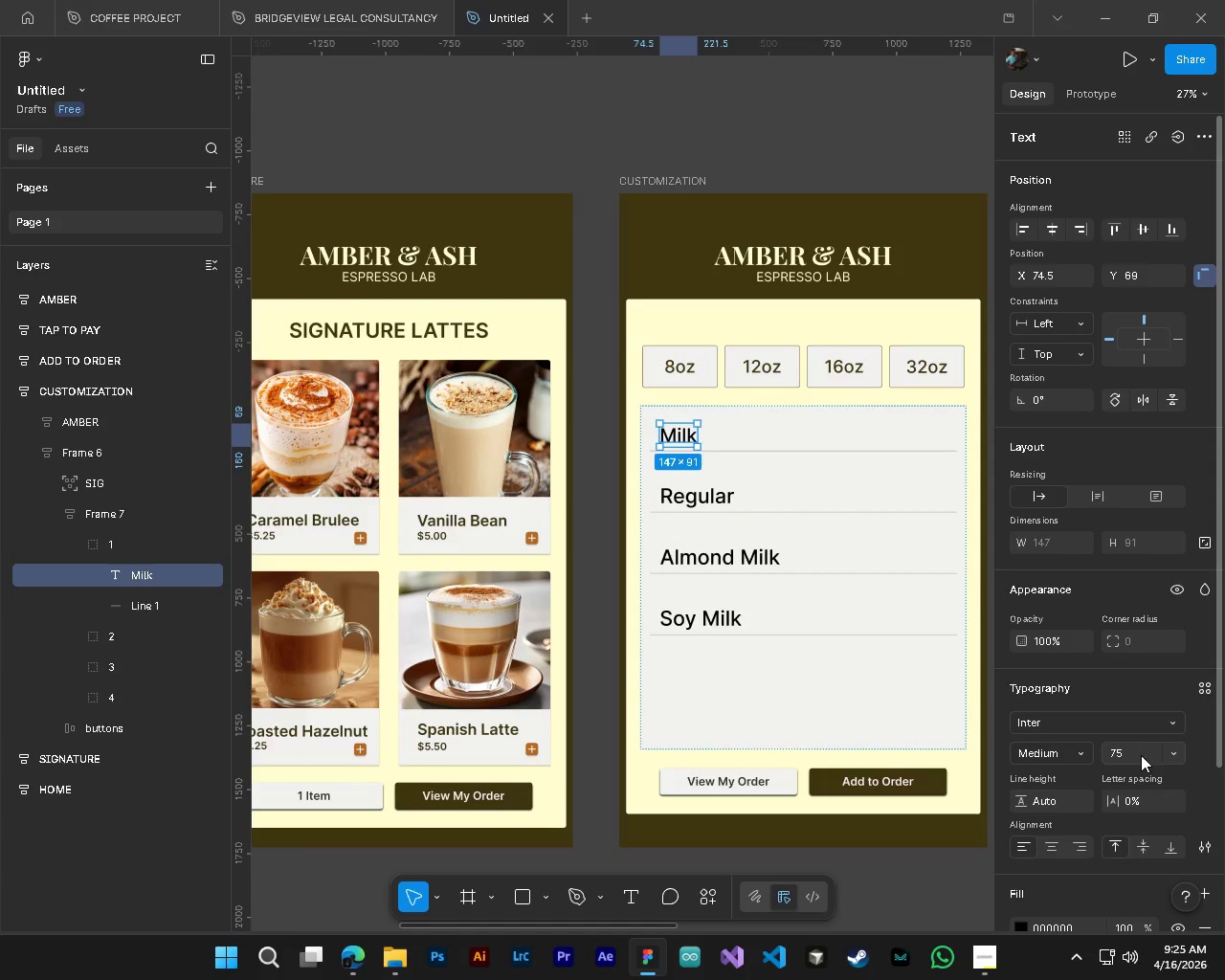 
left_click([1137, 758])
 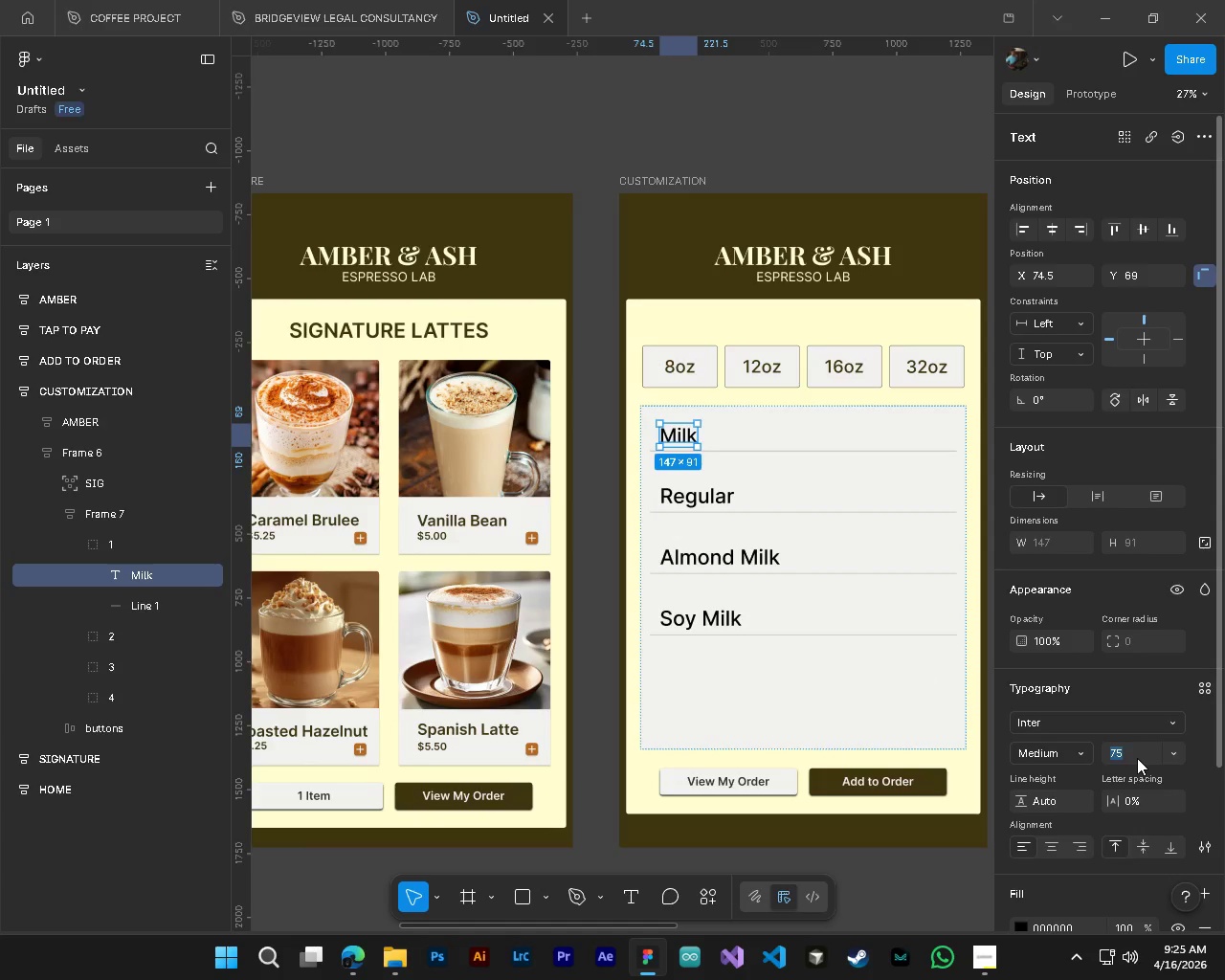 
key(Numpad8)
 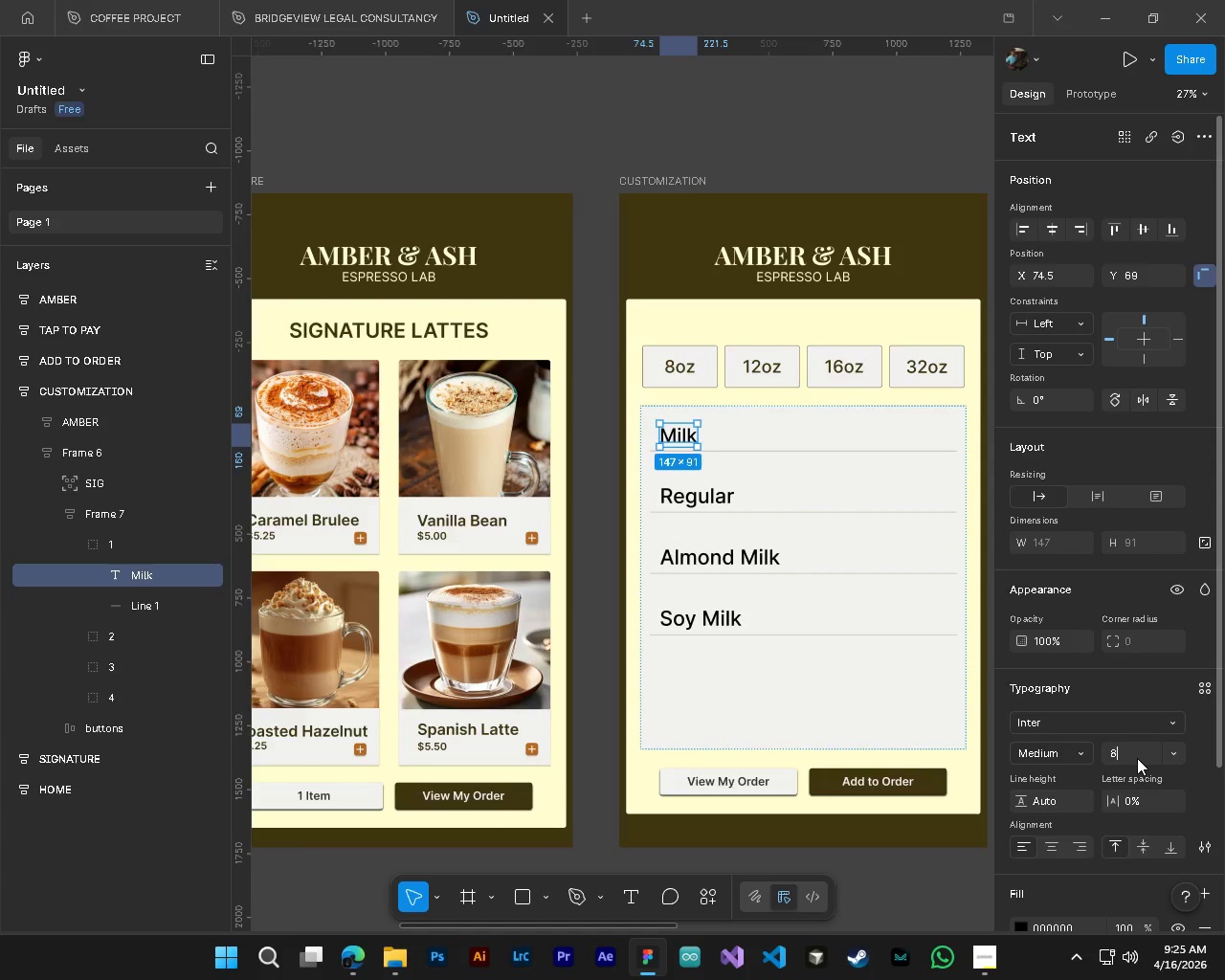 
key(Numpad0)
 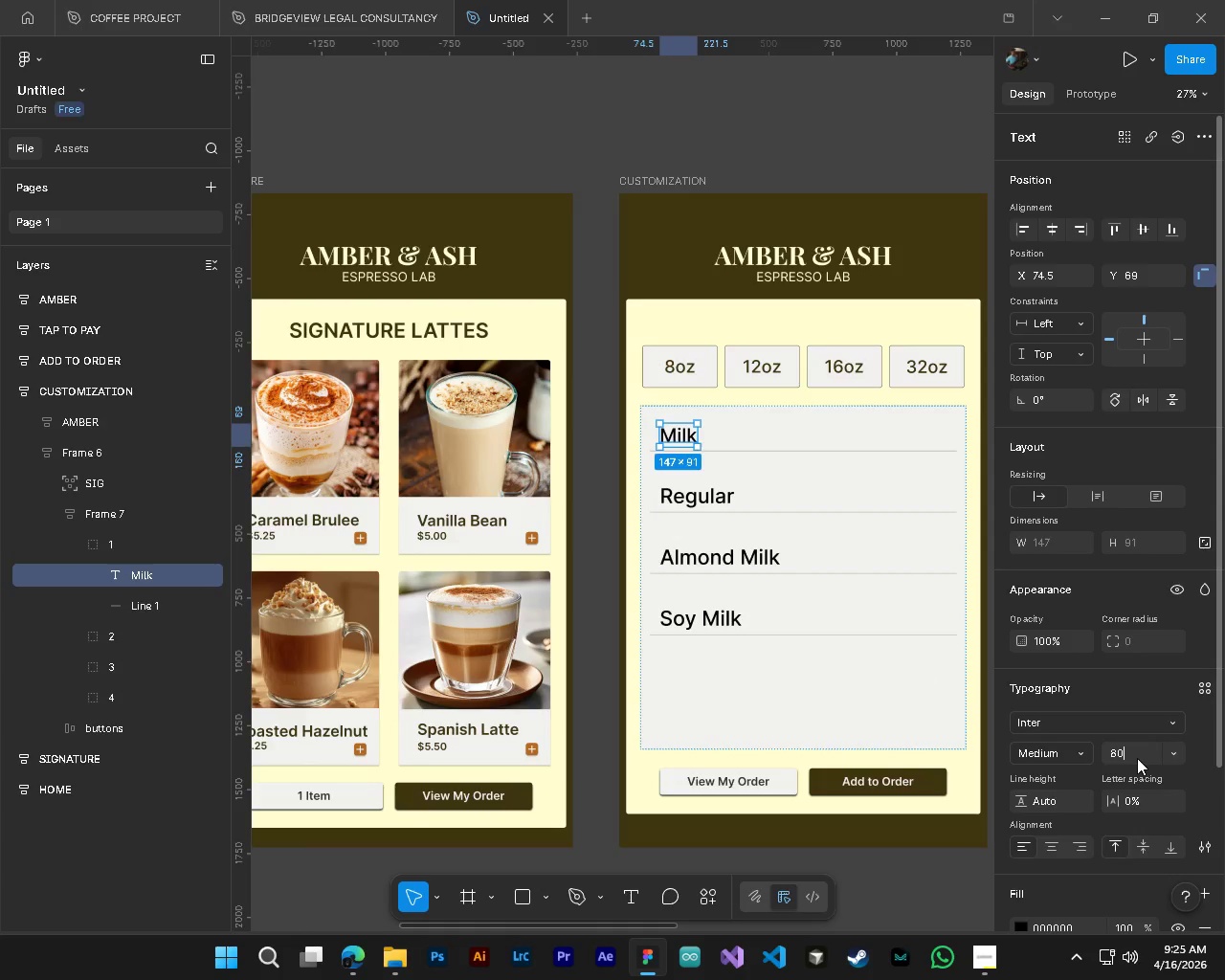 
key(NumpadEnter)
 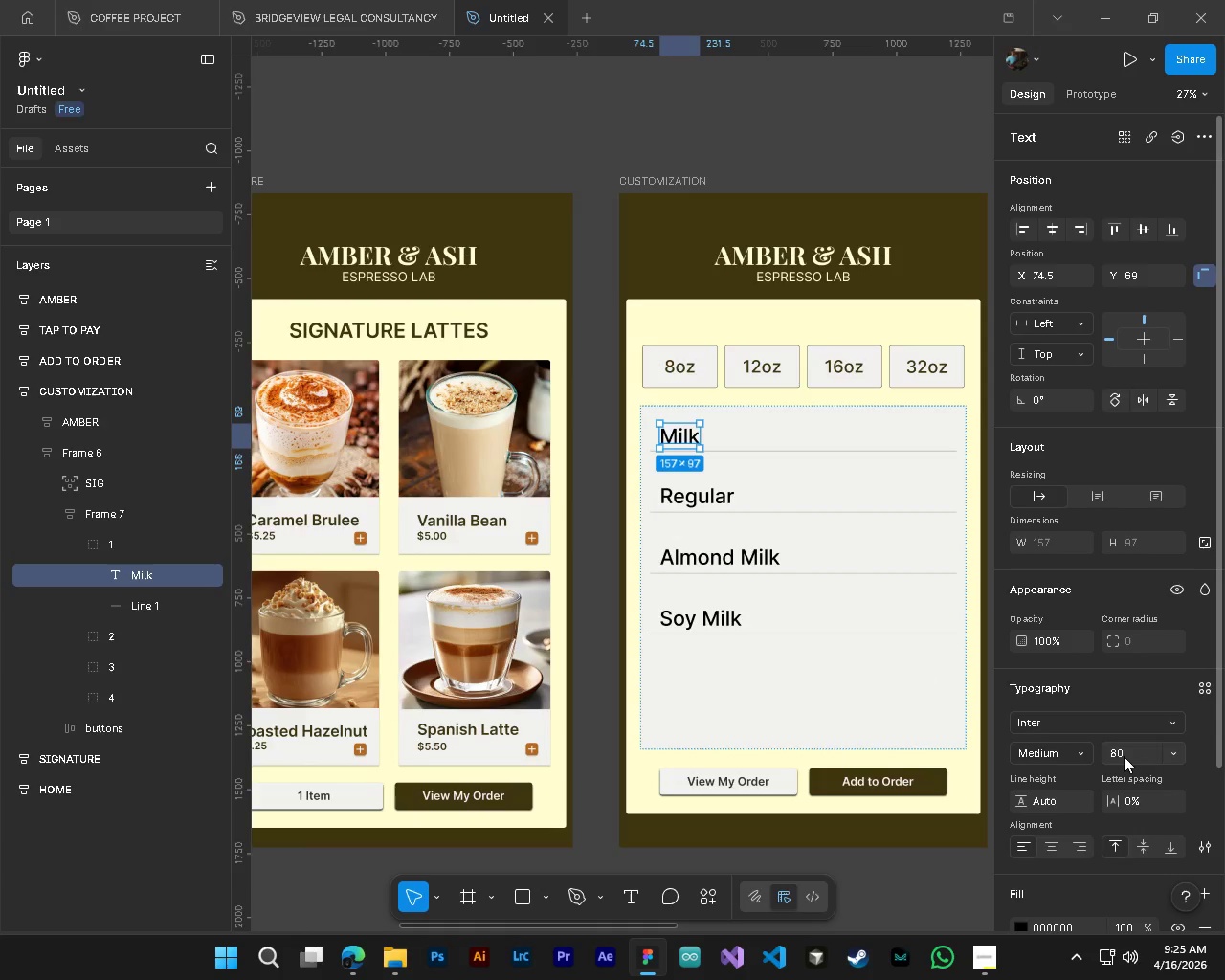 
hold_key(key=AltLeft, duration=0.34)
hold_key(key=ControlLeft, duration=0.38)
scroll: coordinate [922, 752], scroll_direction: down, amount: 6.0
 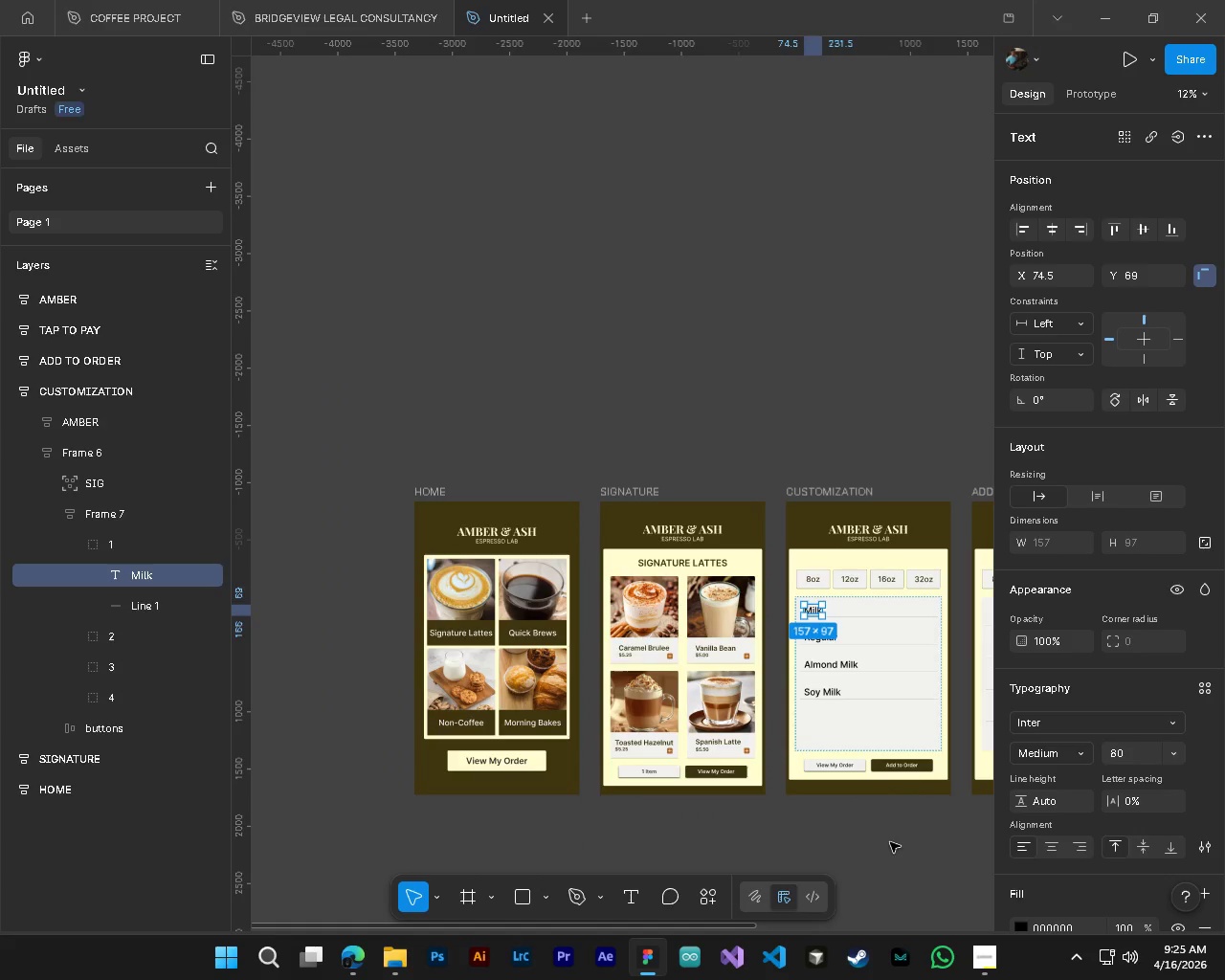 
left_click([890, 842])
 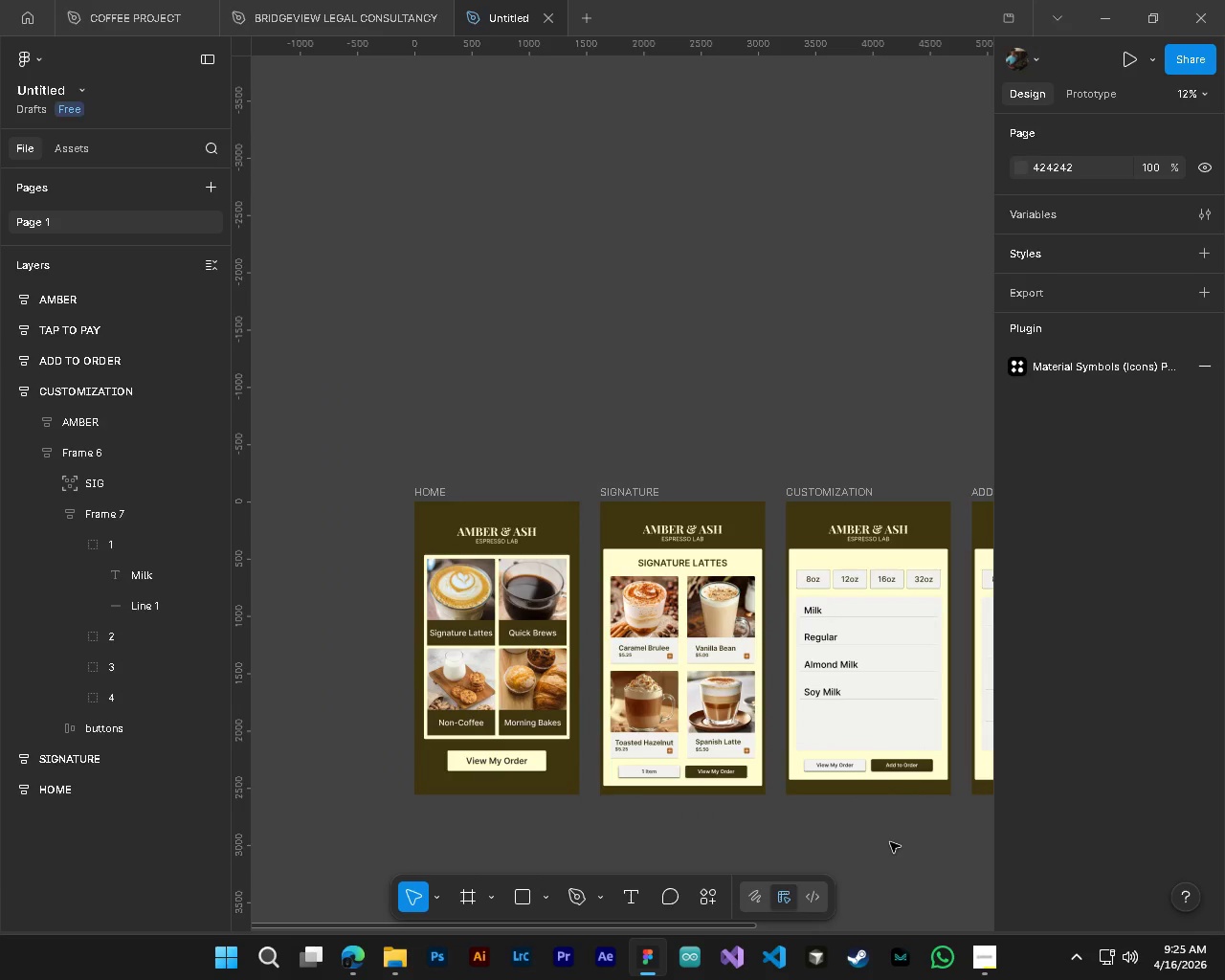 
hold_key(key=ShiftLeft, duration=0.55)
scroll: coordinate [890, 842], scroll_direction: down, amount: 4.0
 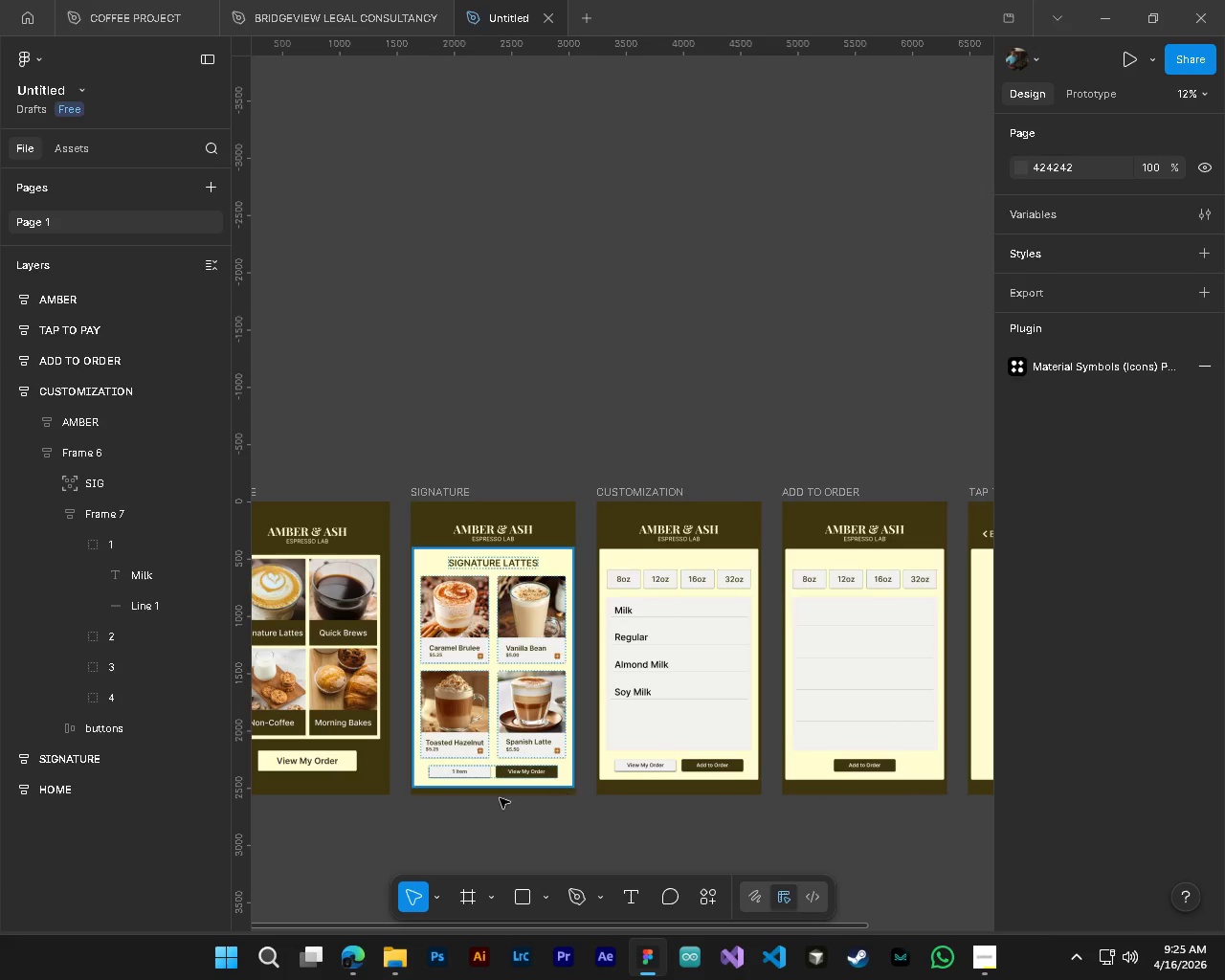 
hold_key(key=ControlLeft, duration=2.36)
hold_key(key=AltLeft, duration=1.06)
scroll: coordinate [758, 604], scroll_direction: up, amount: 8.0
 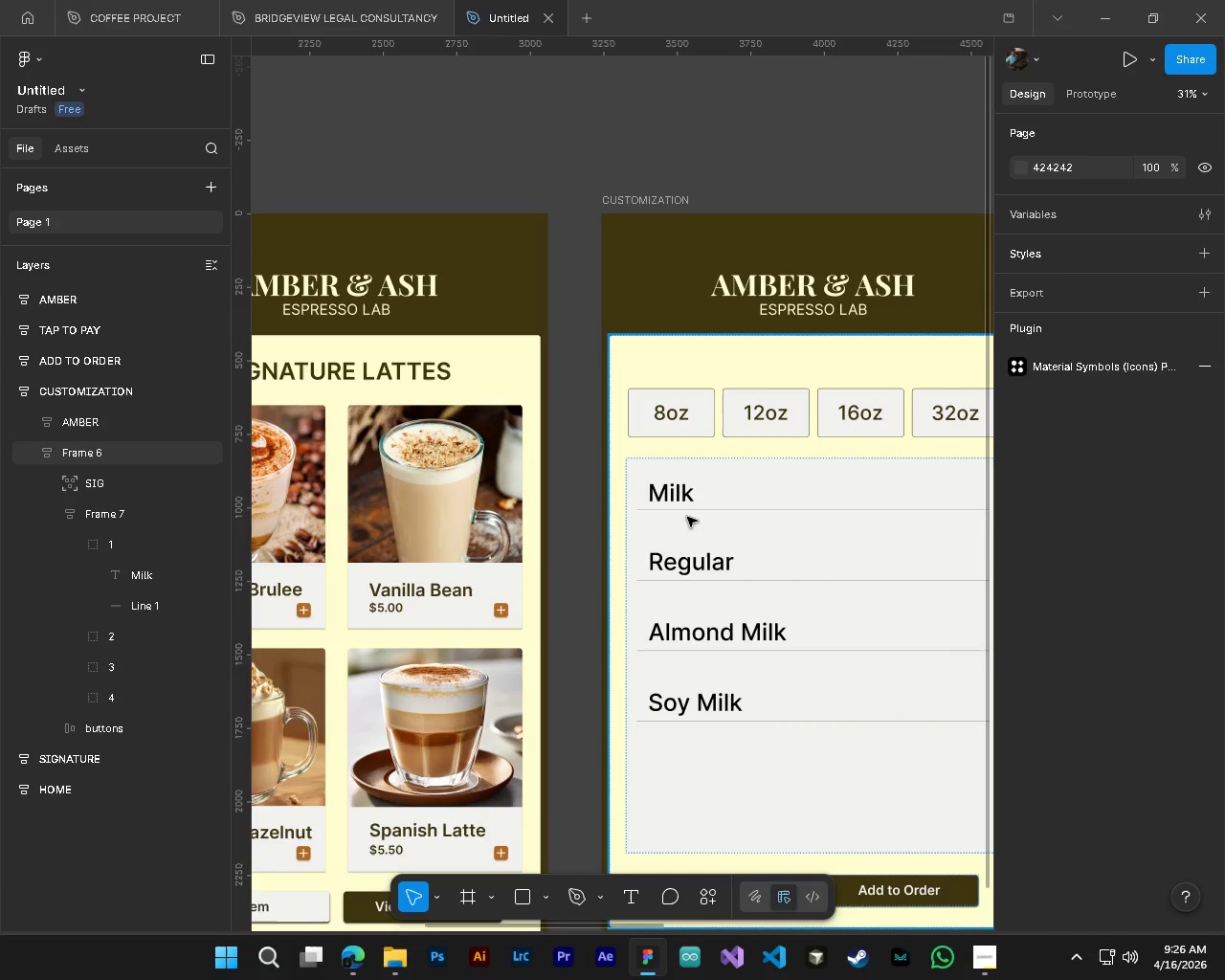 
scroll: coordinate [768, 690], scroll_direction: down, amount: 4.0
 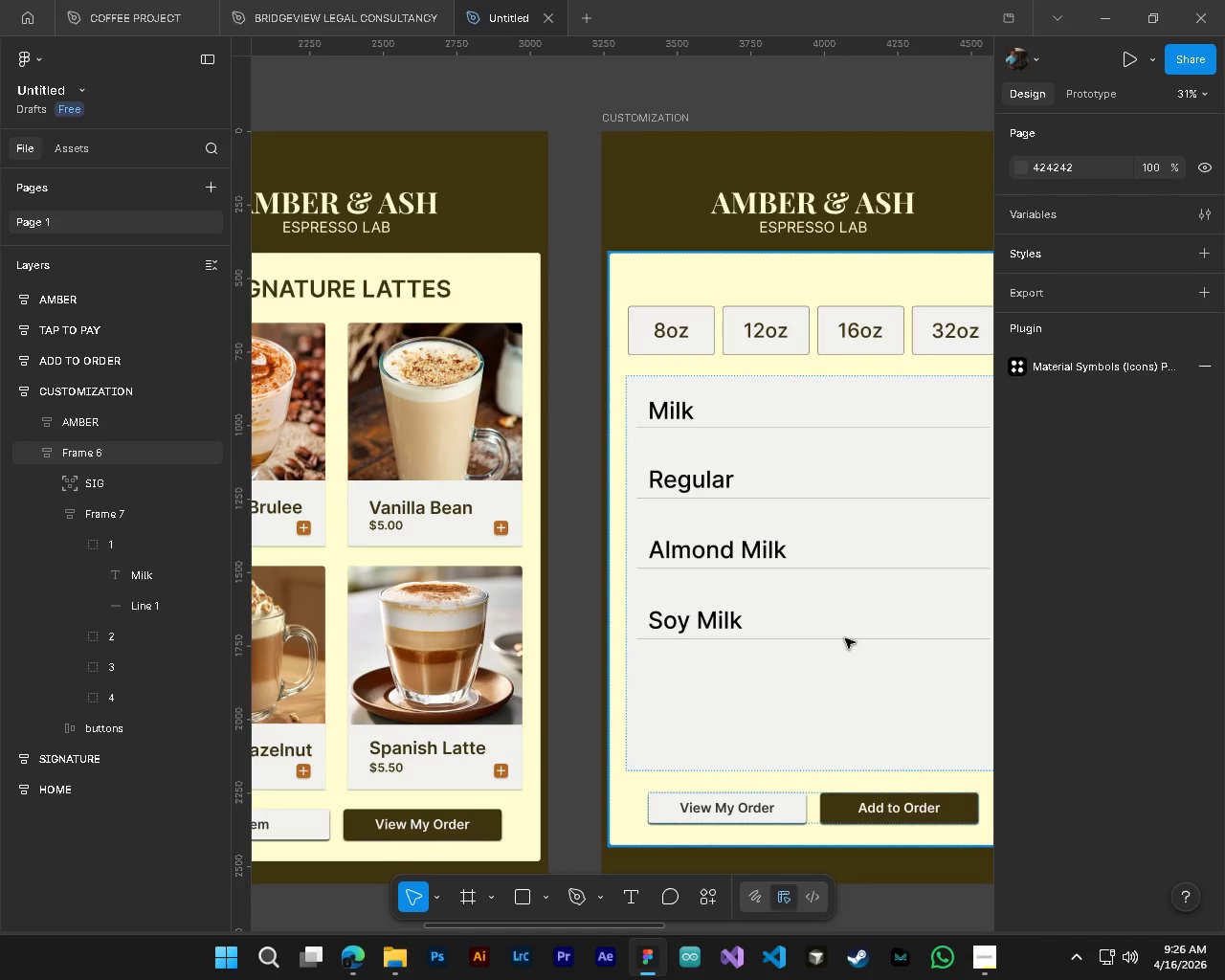 
hold_key(key=ControlLeft, duration=1.42)
 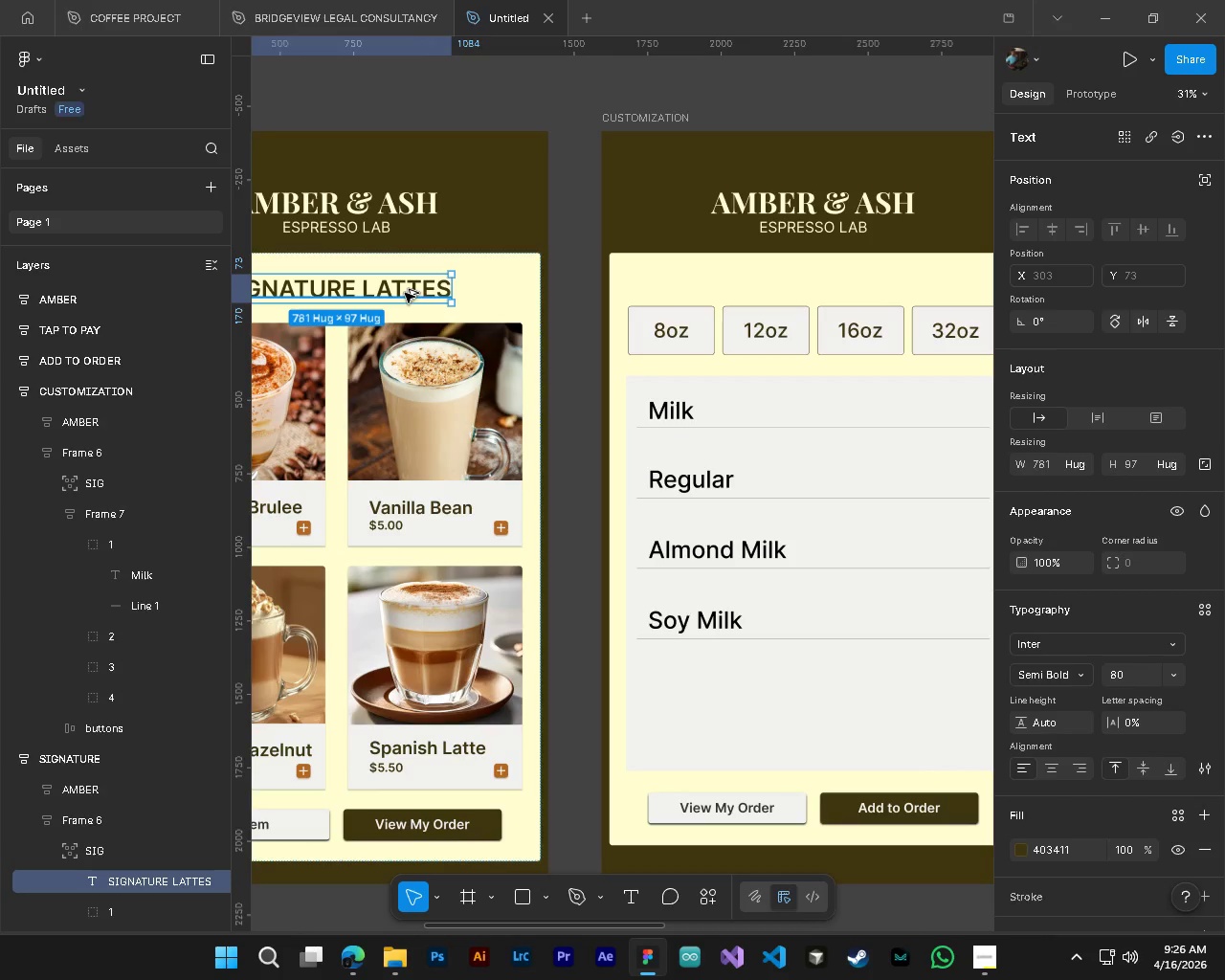 
key(Alt+Control+AltLeft)
 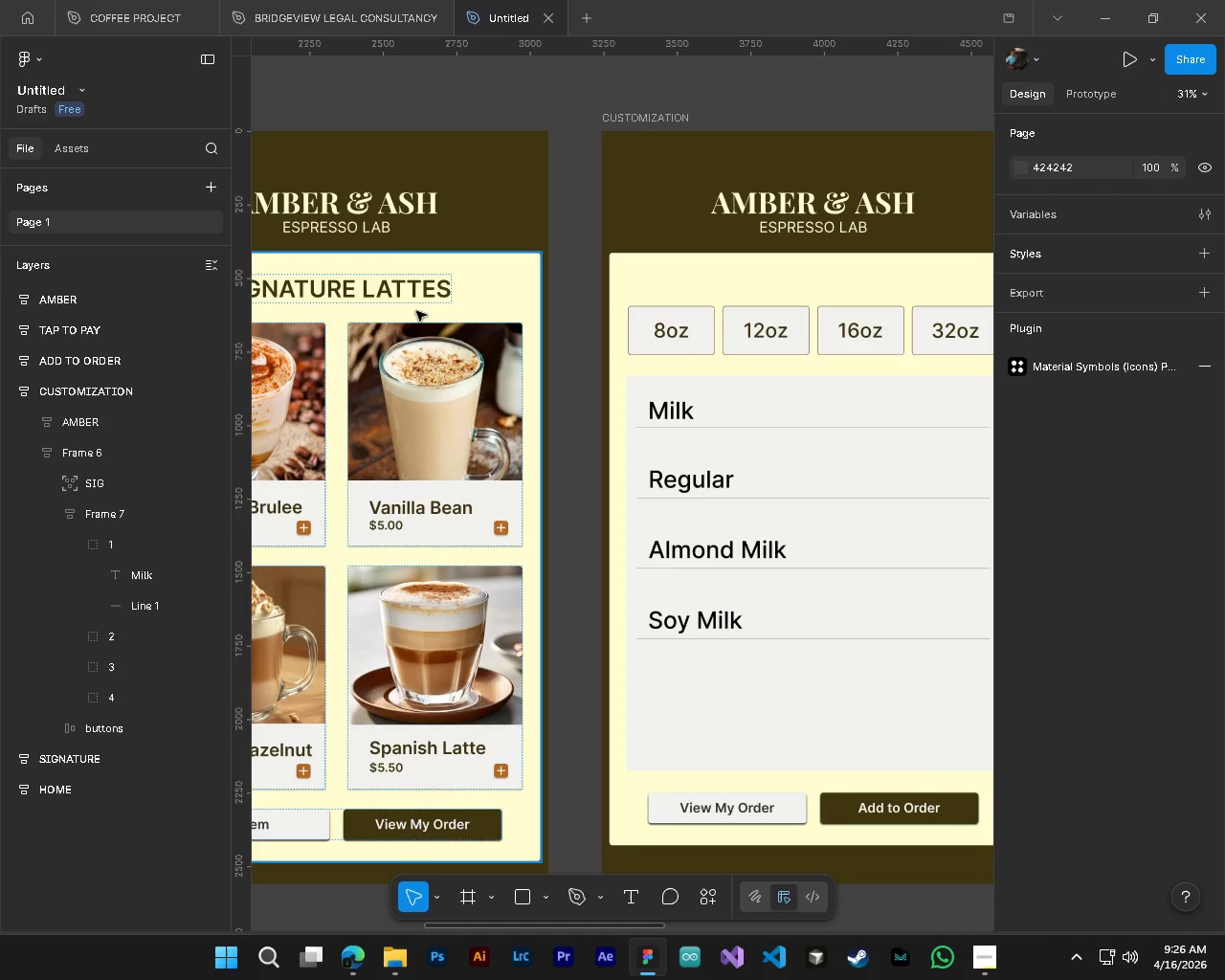 
key(Alt+Control+AltLeft)
 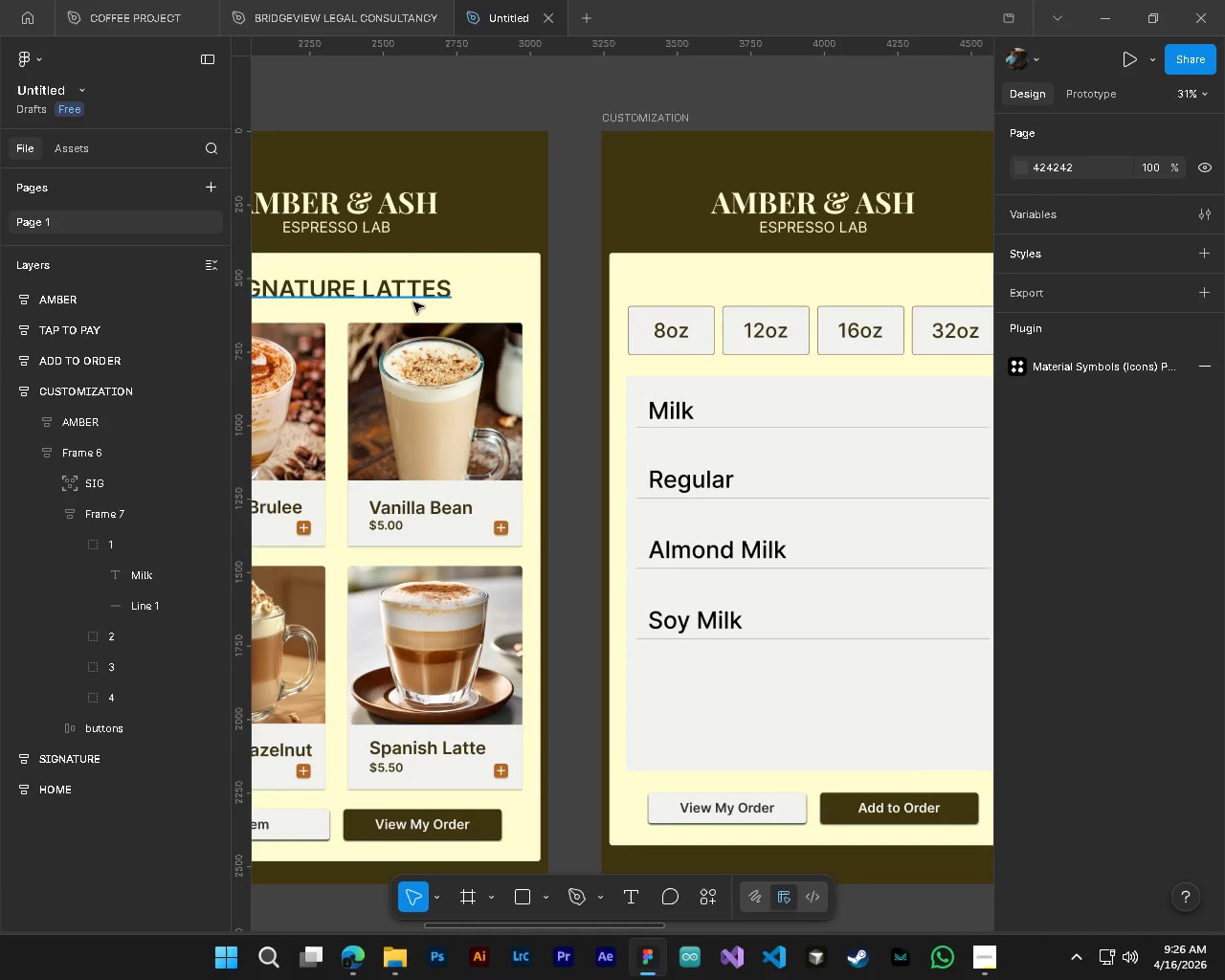 
left_click([413, 302])
 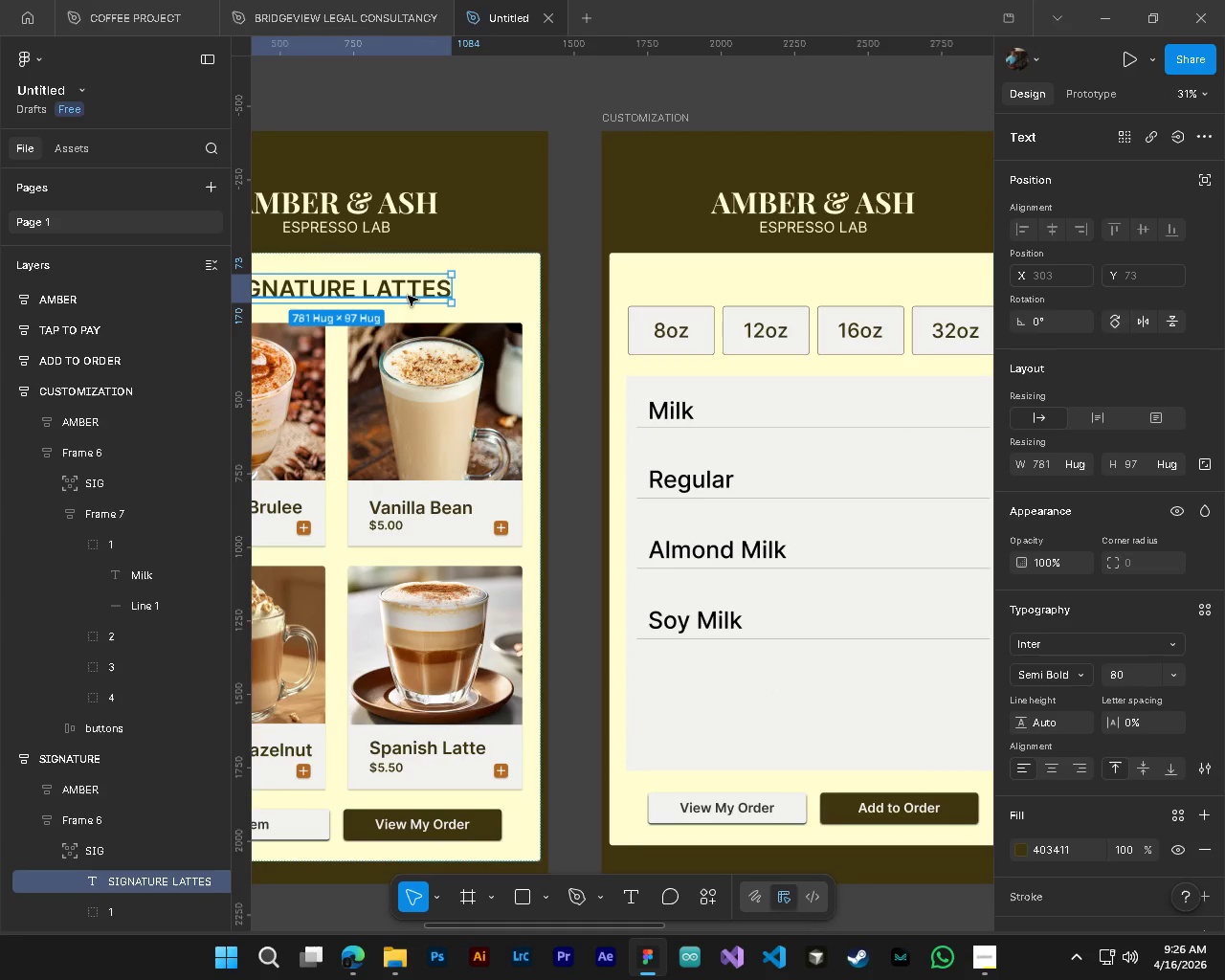 
hold_key(key=AltLeft, duration=2.77)
left_click_drag(start_coordinate=[405, 293], to_coordinate=[849, 287])
 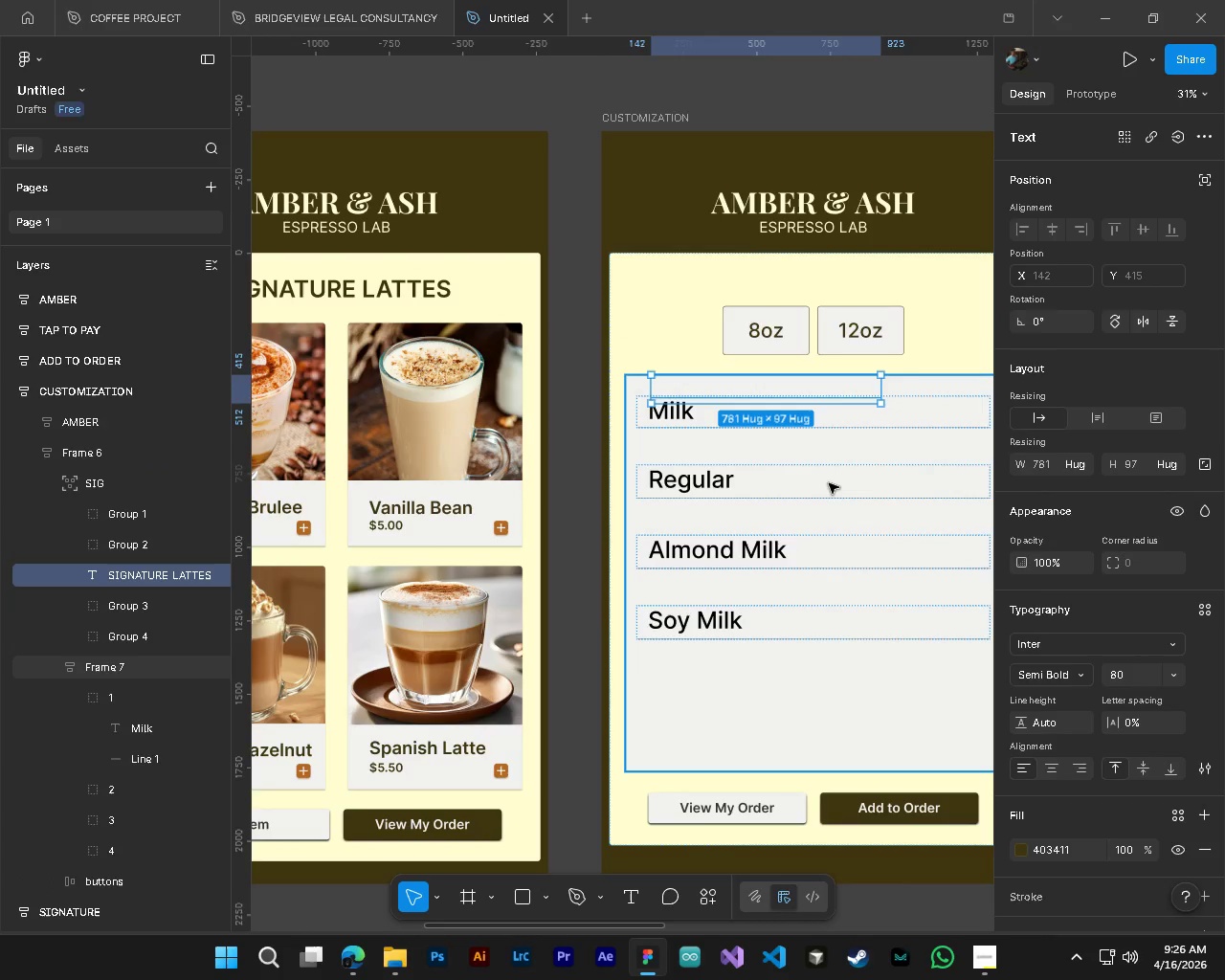 
hold_key(key=ShiftLeft, duration=0.69)
scroll: coordinate [806, 496], scroll_direction: down, amount: 4.0
 